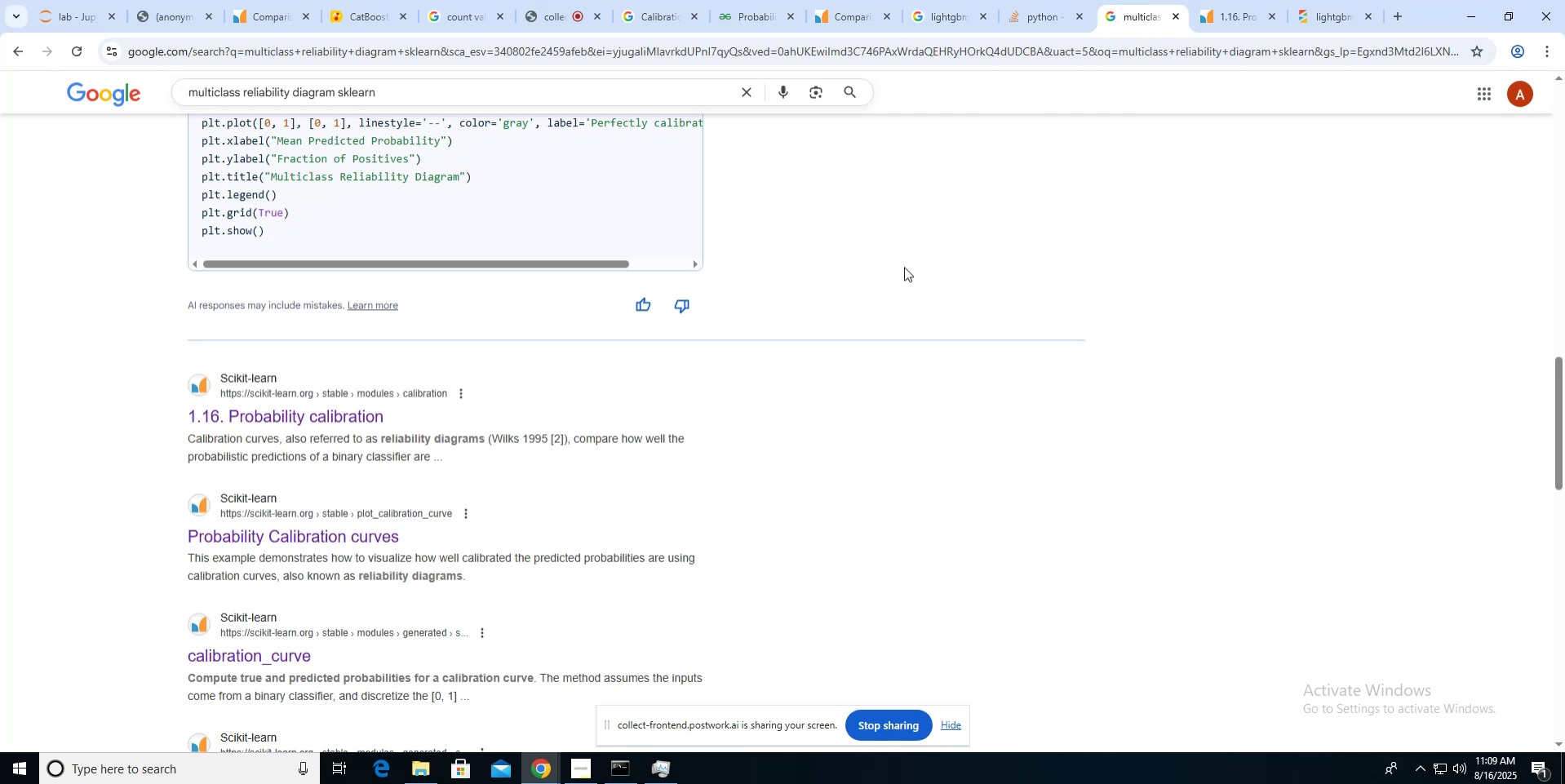 
scroll: coordinate [866, 234], scroll_direction: up, amount: 3.0
 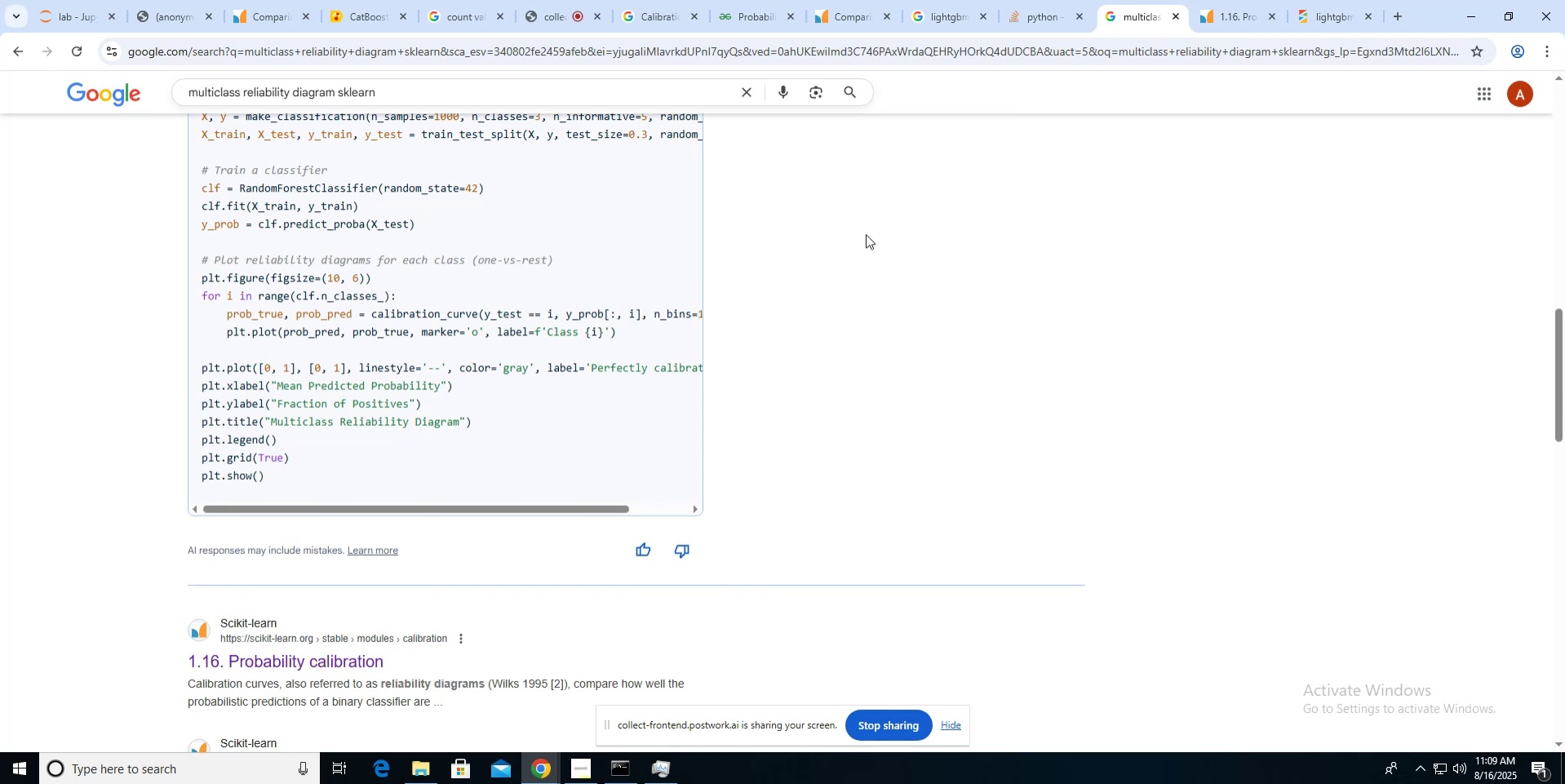 
wait(17.36)
 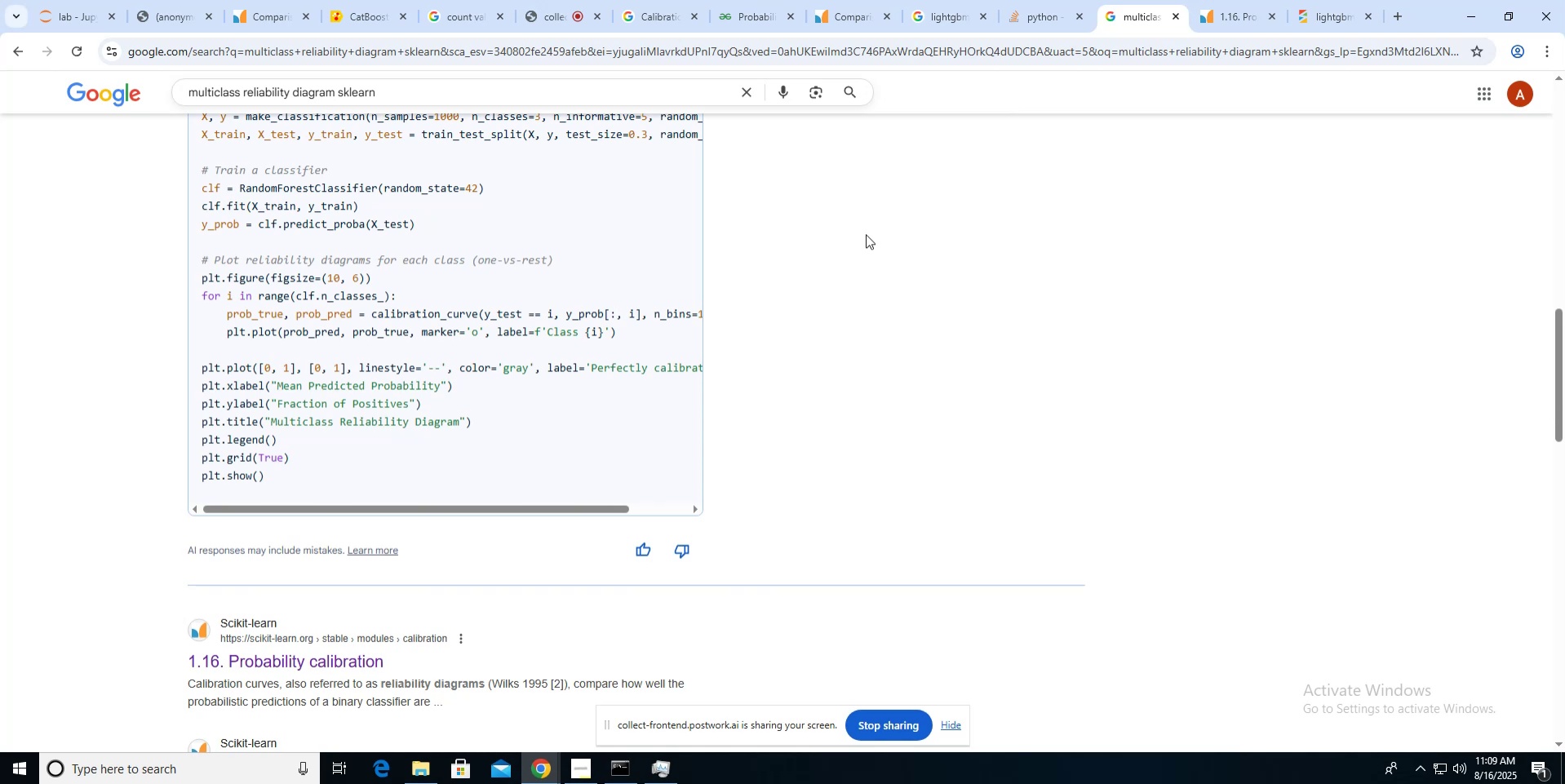 
scroll: coordinate [625, 352], scroll_direction: up, amount: 4.0
 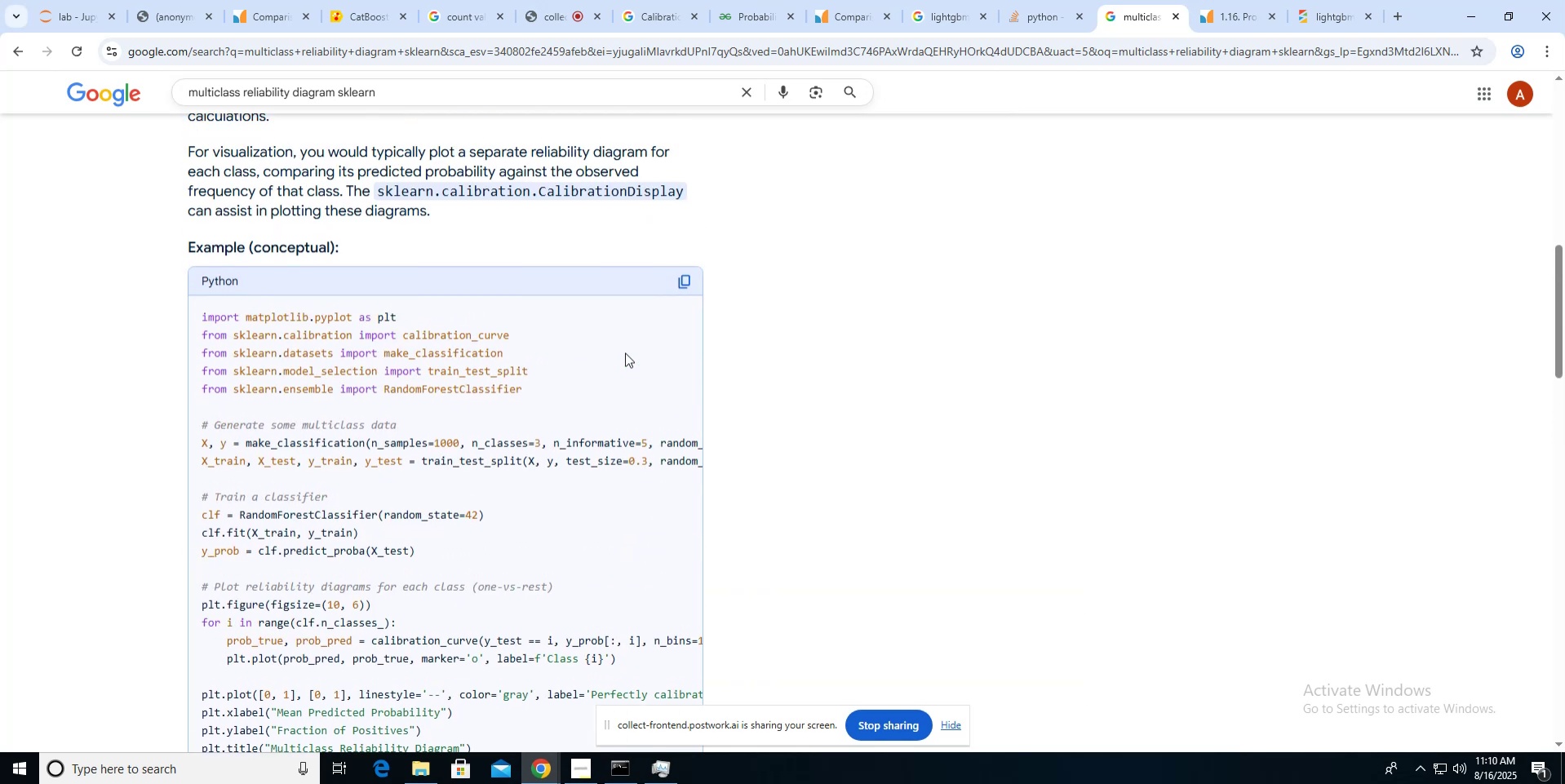 
scroll: coordinate [625, 352], scroll_direction: down, amount: 2.0
 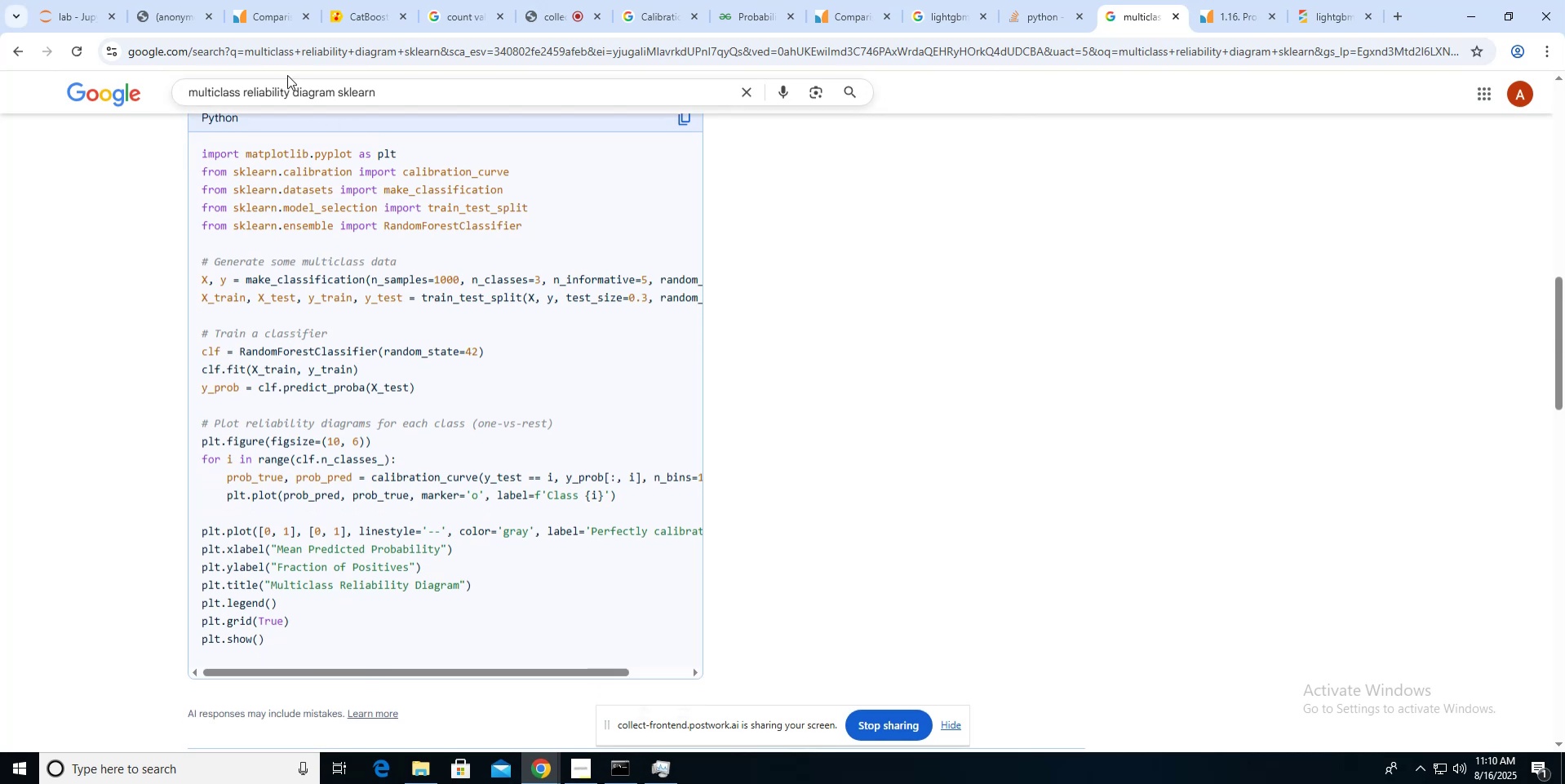 
left_click([264, 26])
 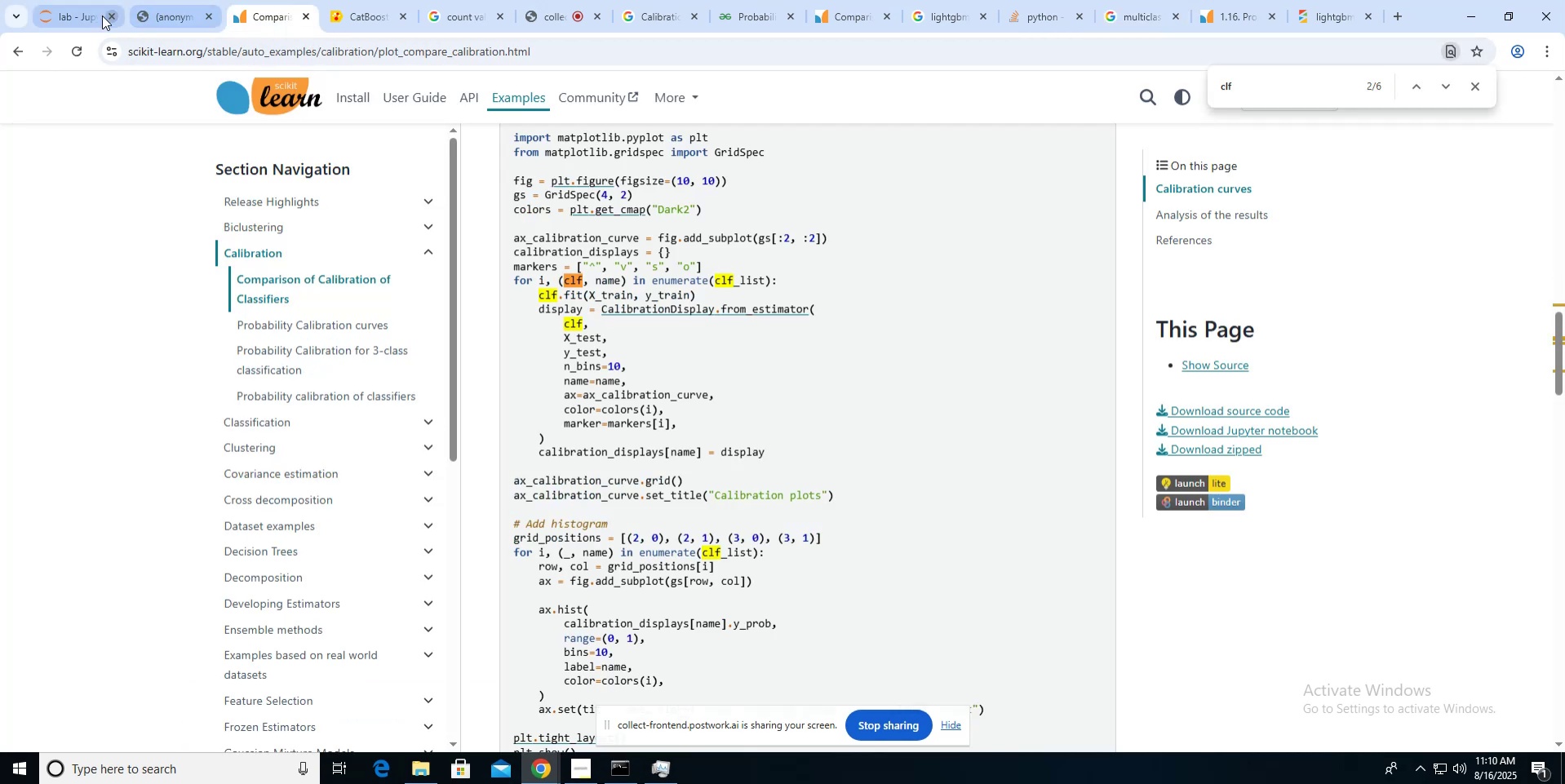 
left_click([86, 16])
 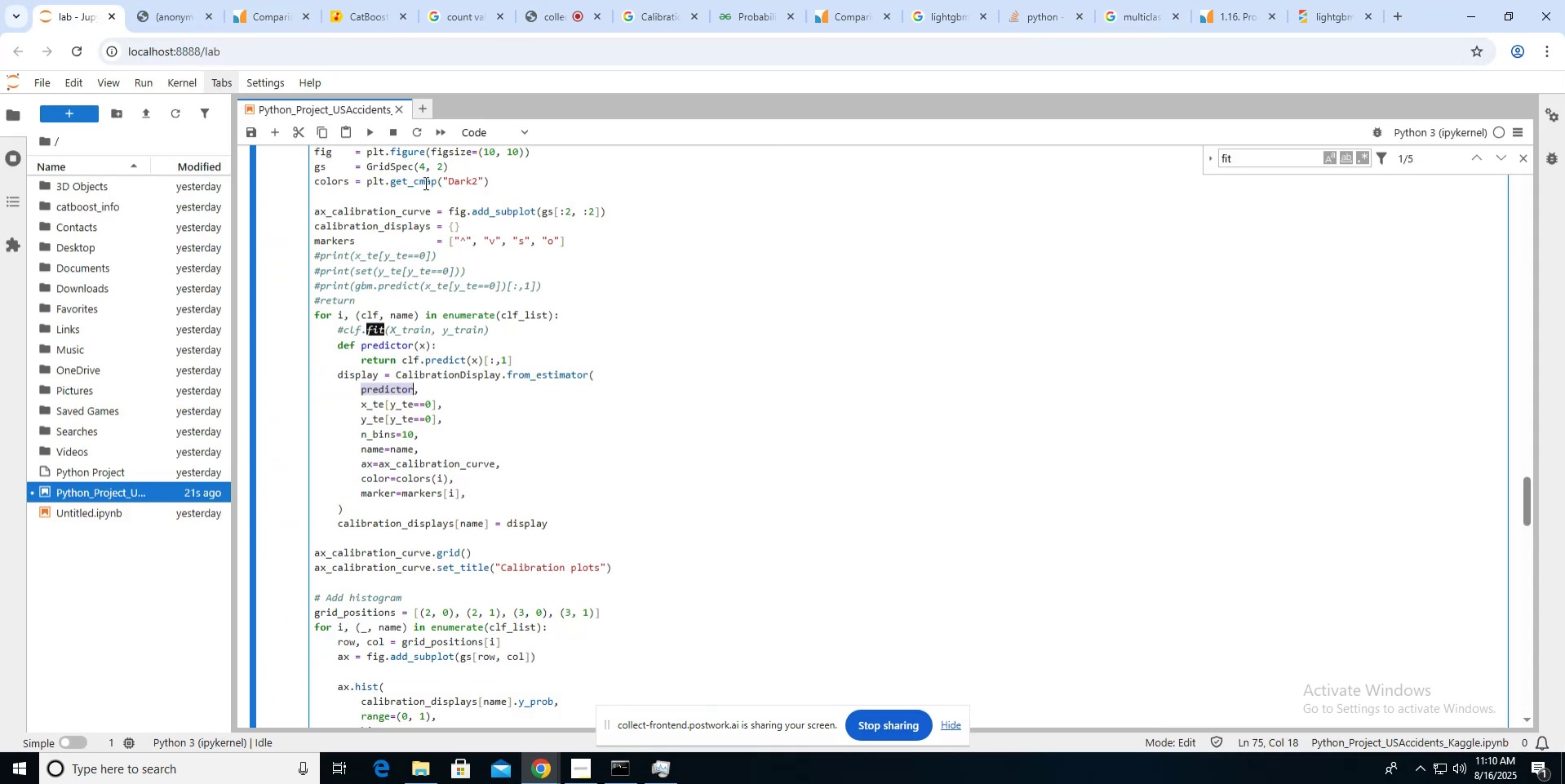 
scroll: coordinate [424, 183], scroll_direction: up, amount: 6.0
 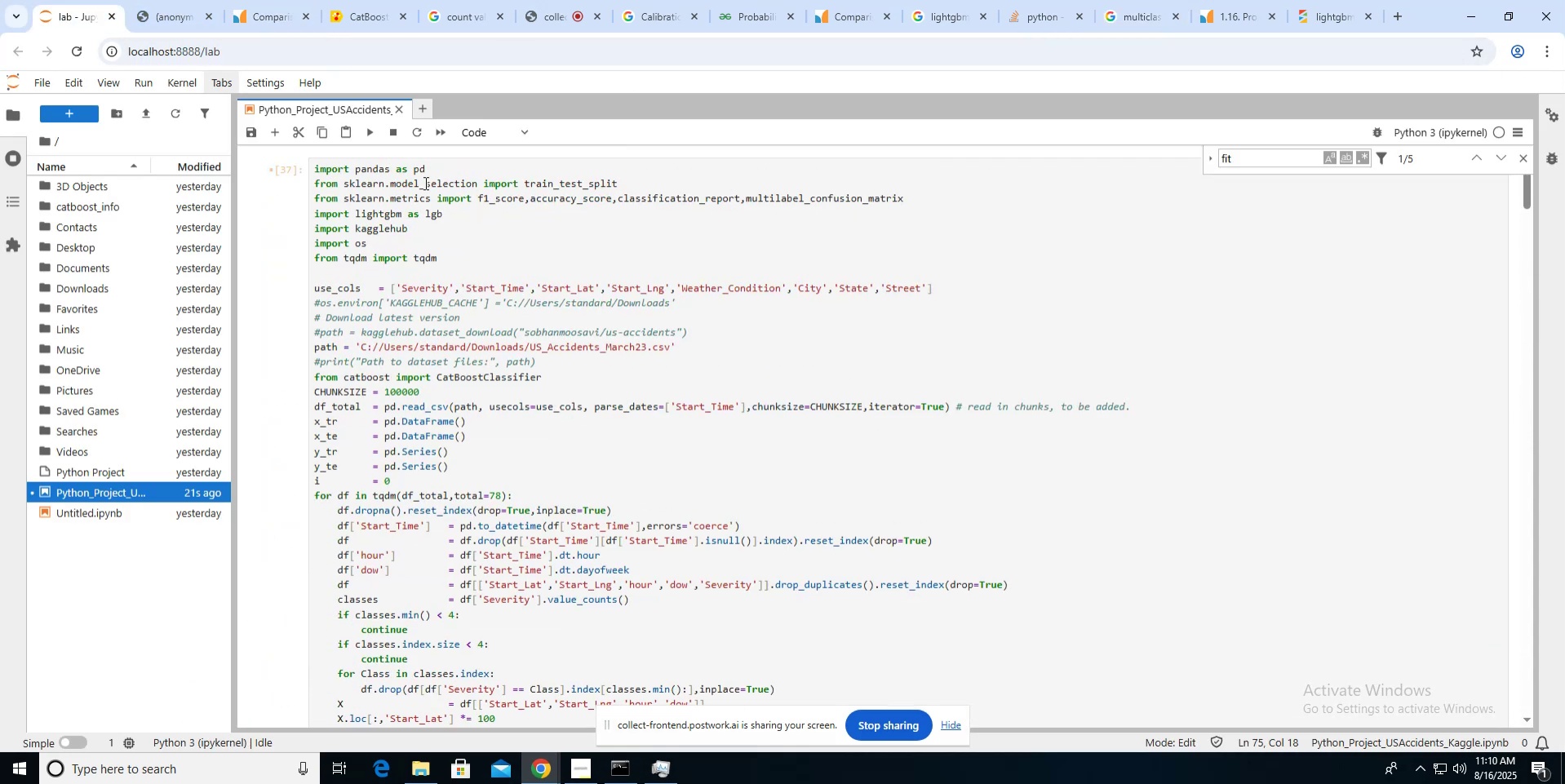 
key(Control+F)
 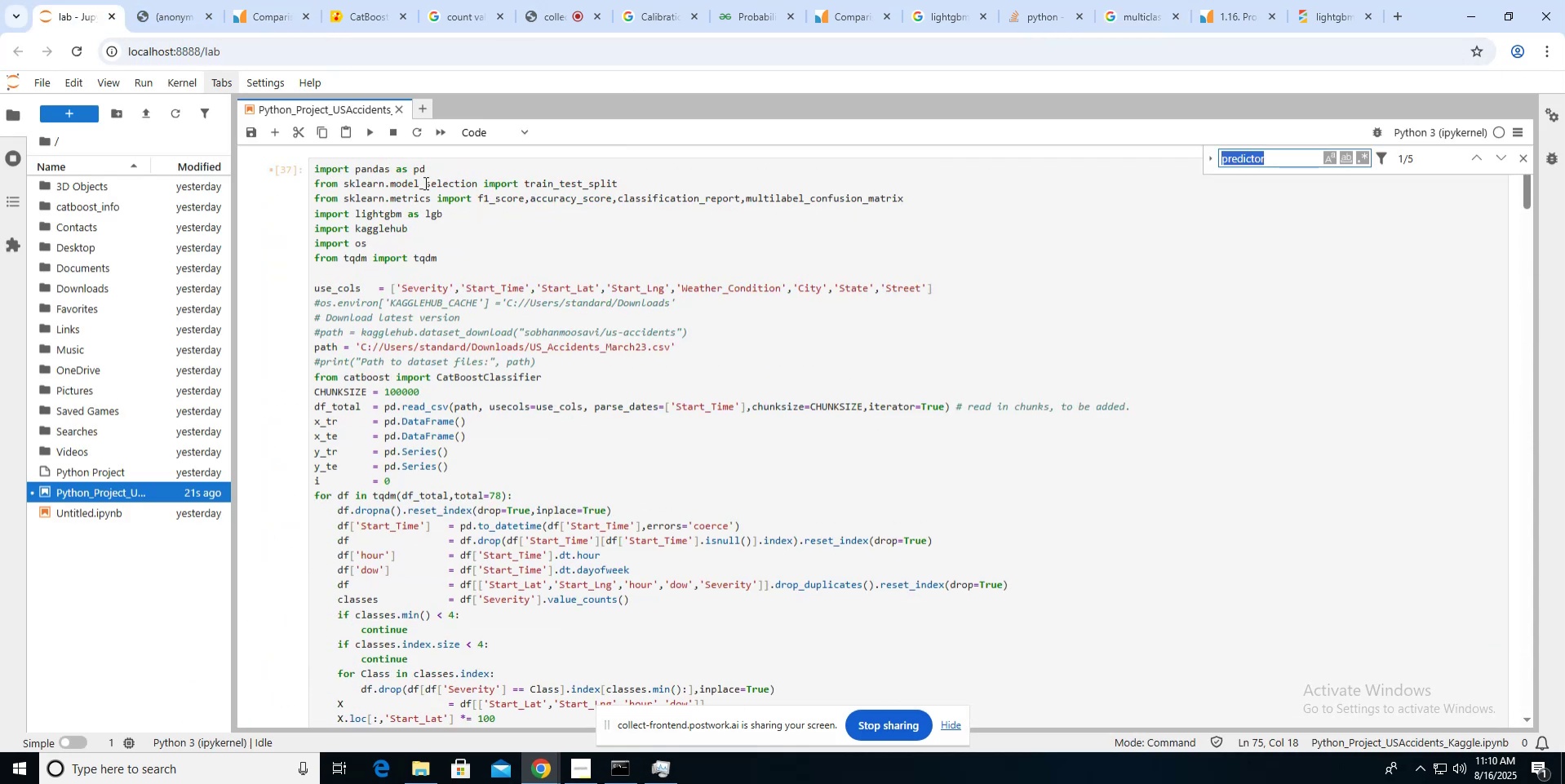 
type(calibration_curve)
 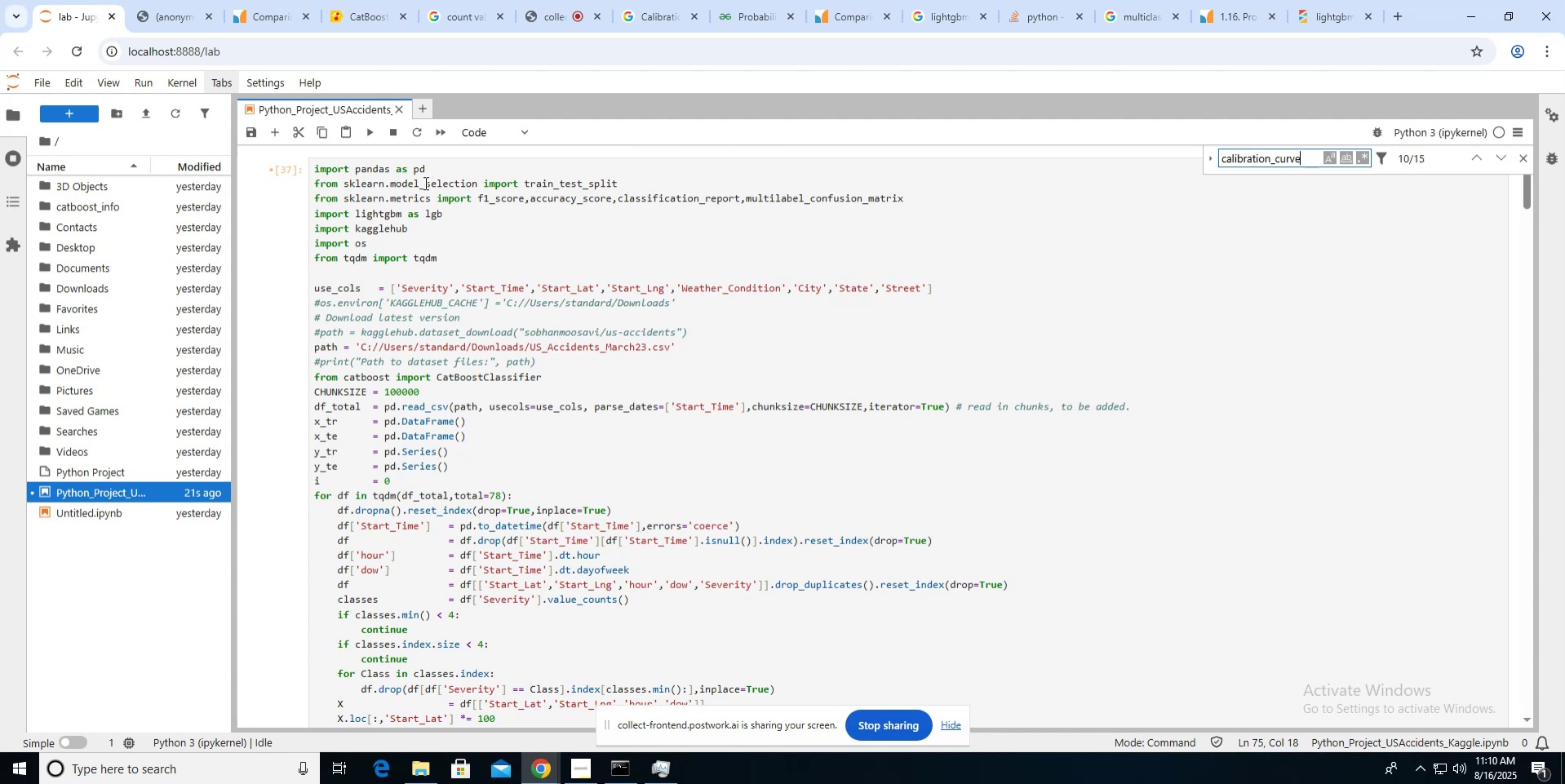 
left_click([1495, 154])
 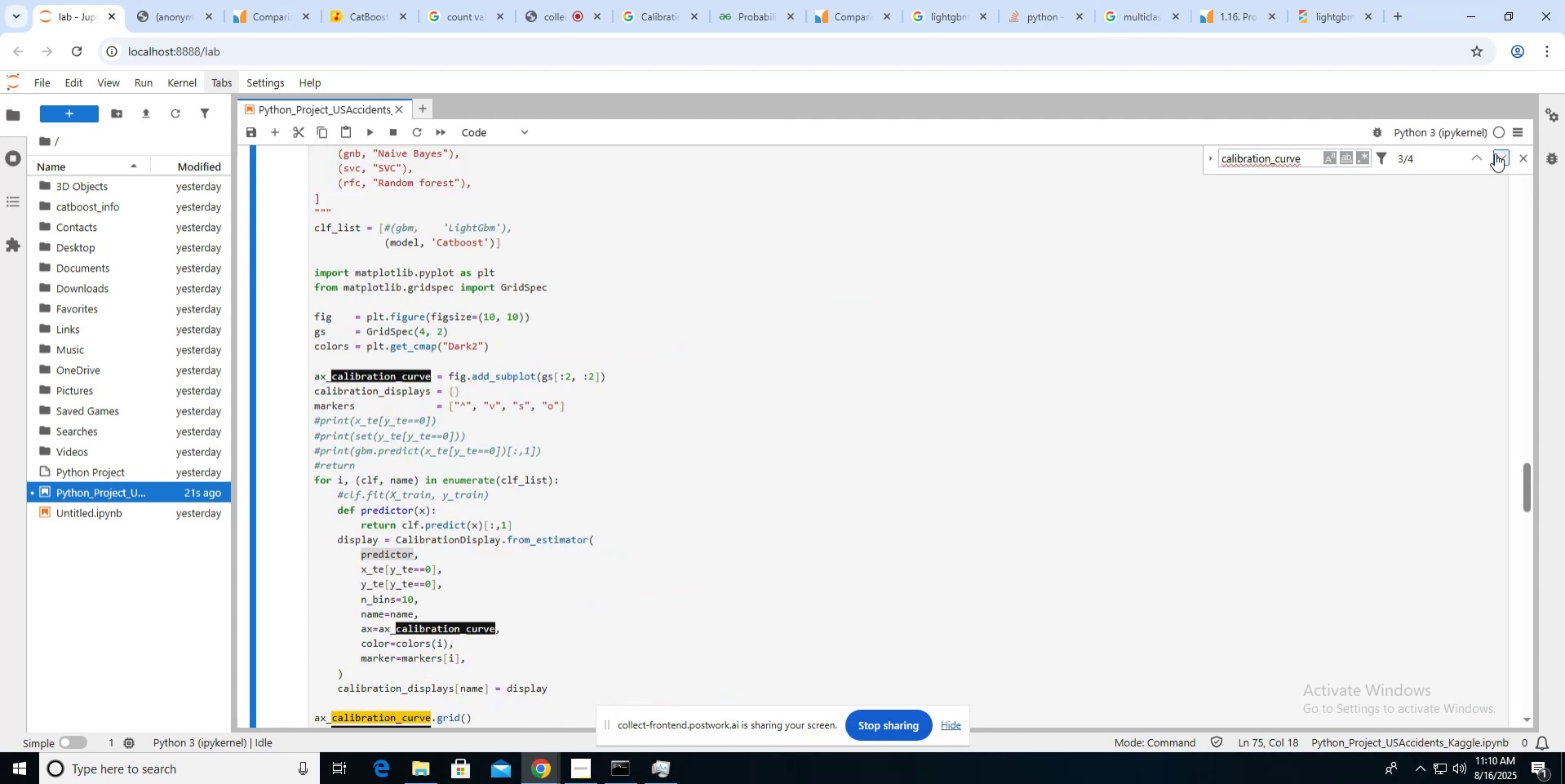 
left_click([1495, 153])
 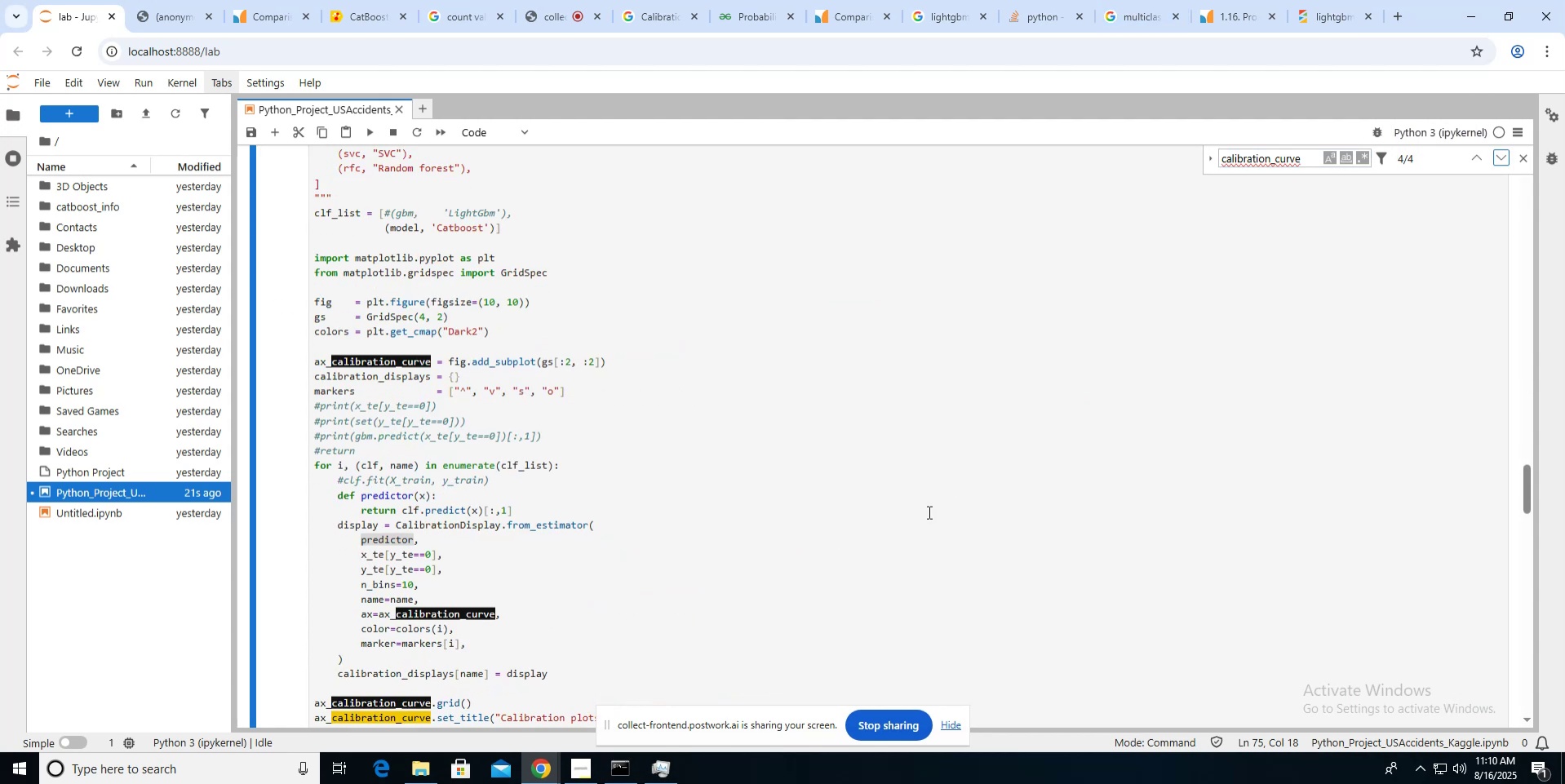 
scroll: coordinate [928, 512], scroll_direction: down, amount: 15.0
 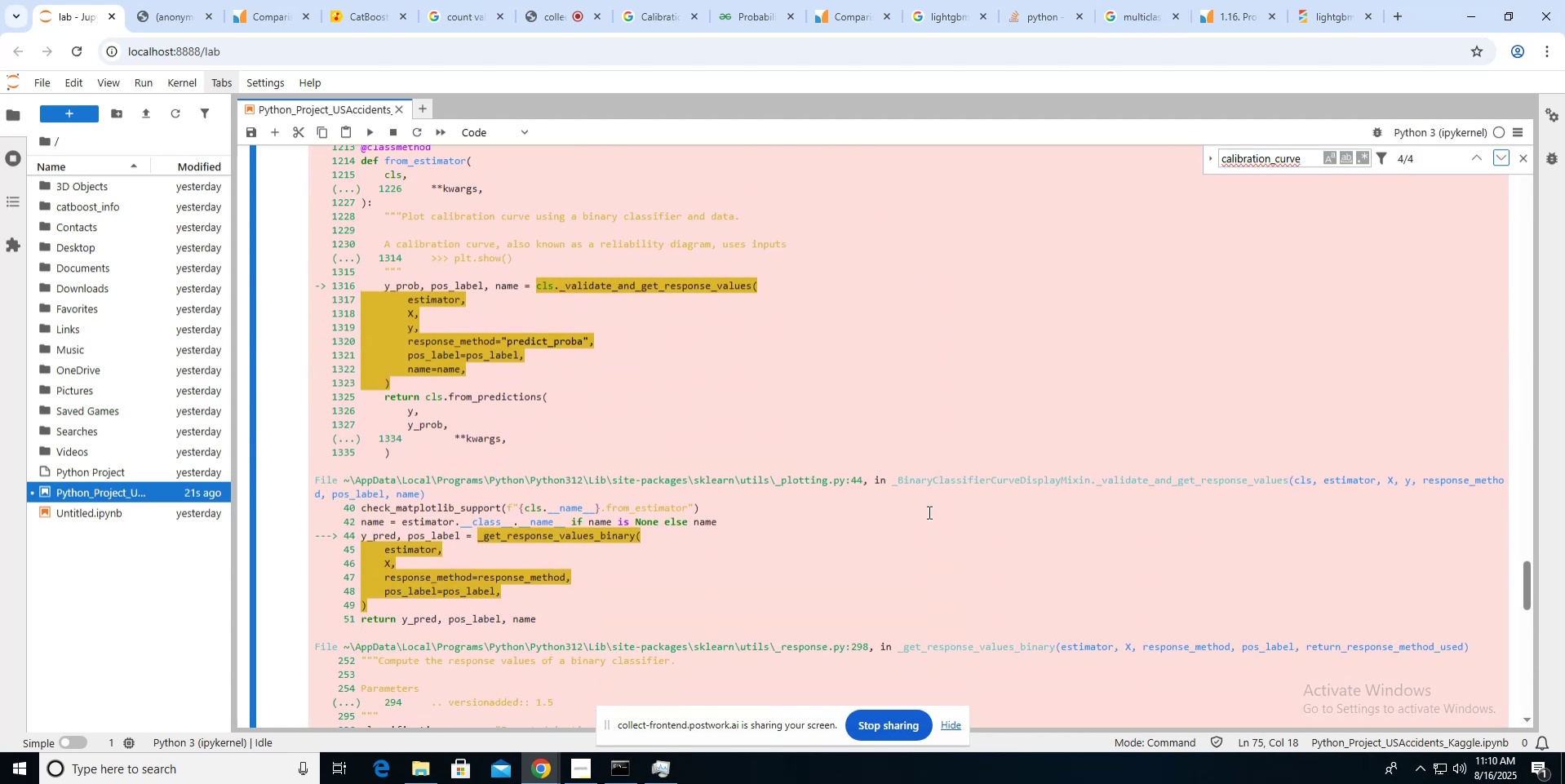 
scroll: coordinate [425, 591], scroll_direction: up, amount: 18.0
 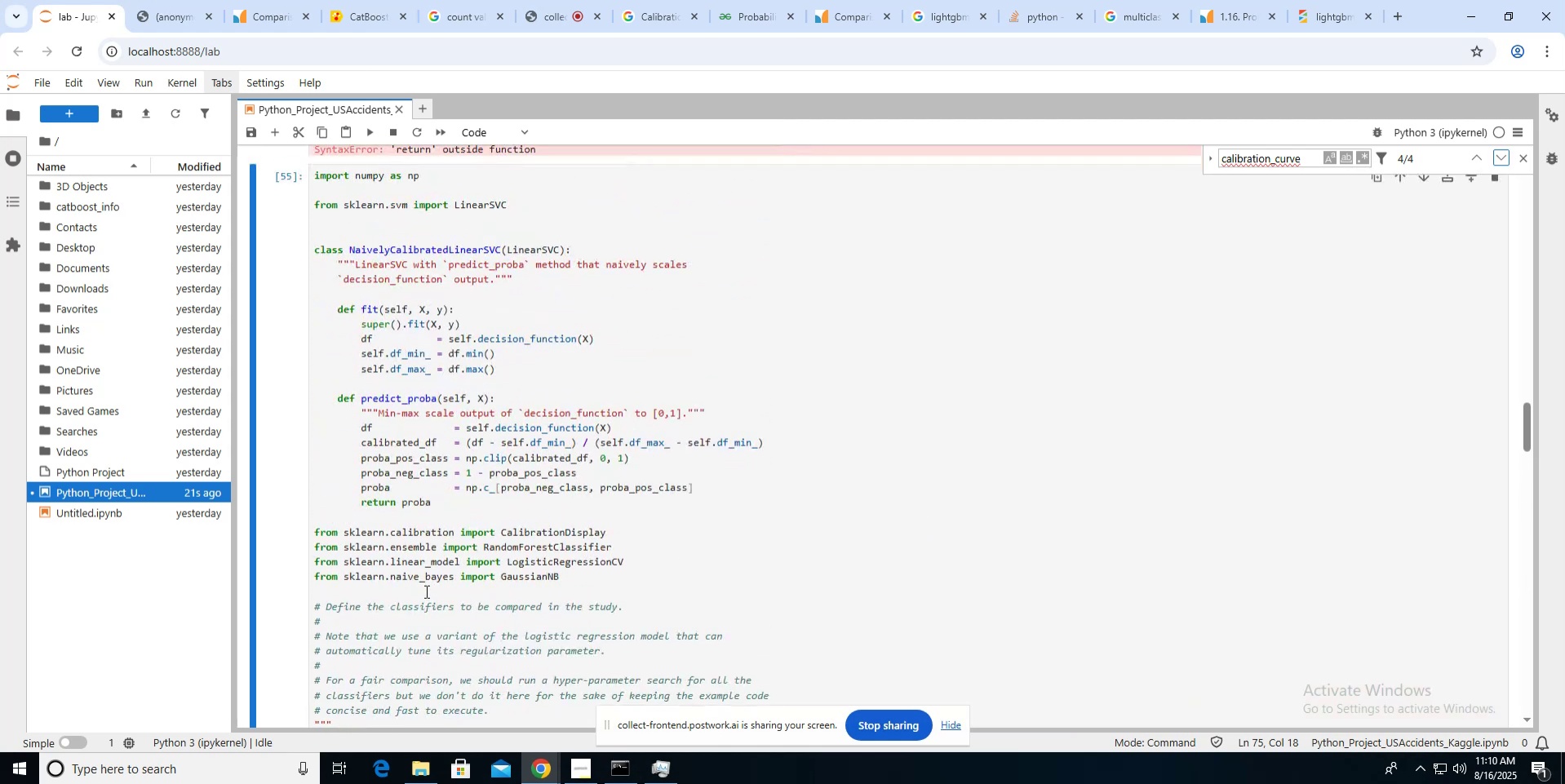 
scroll: coordinate [425, 591], scroll_direction: down, amount: 16.0
 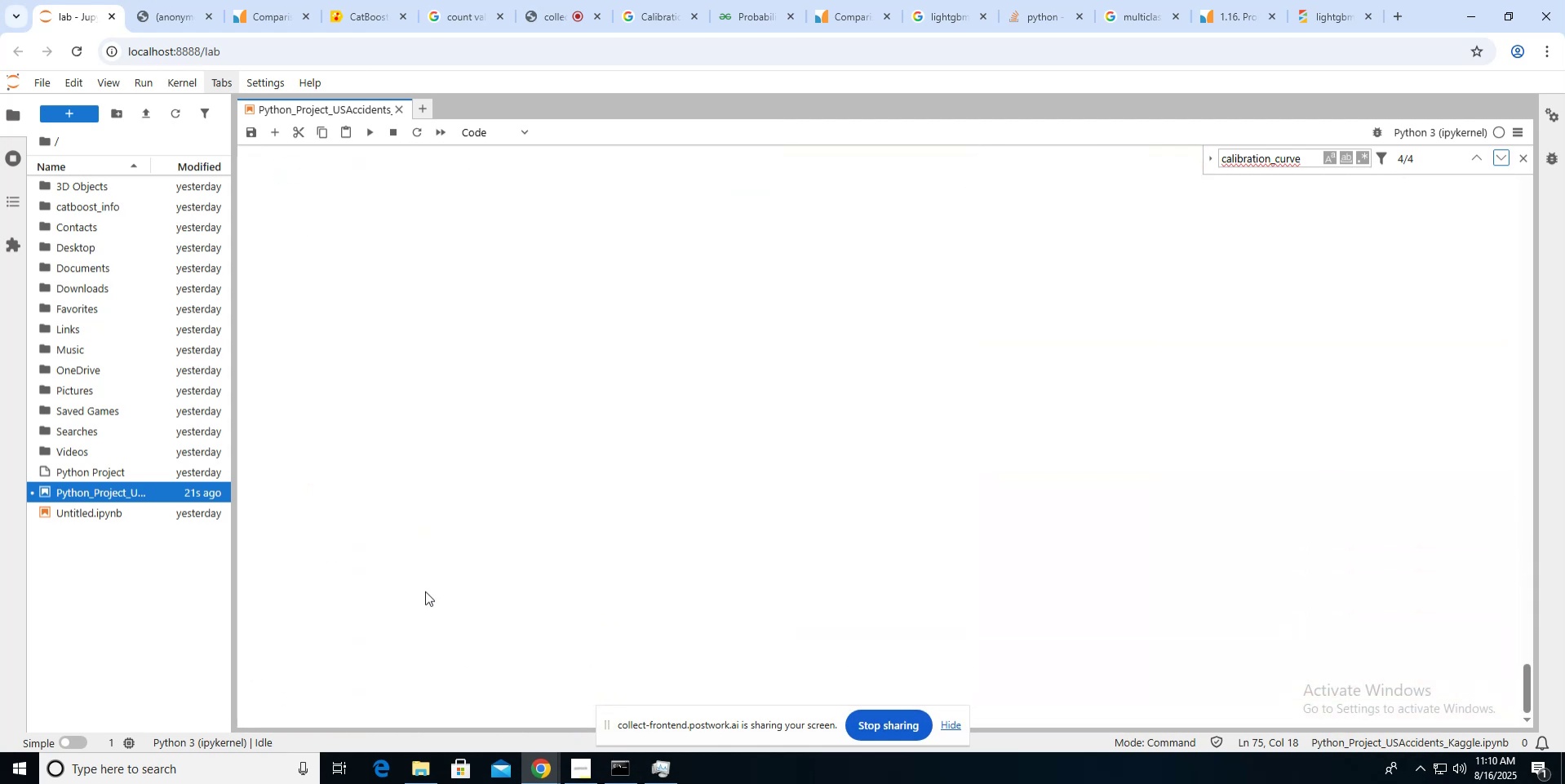 
scroll: coordinate [425, 591], scroll_direction: up, amount: 4.0
 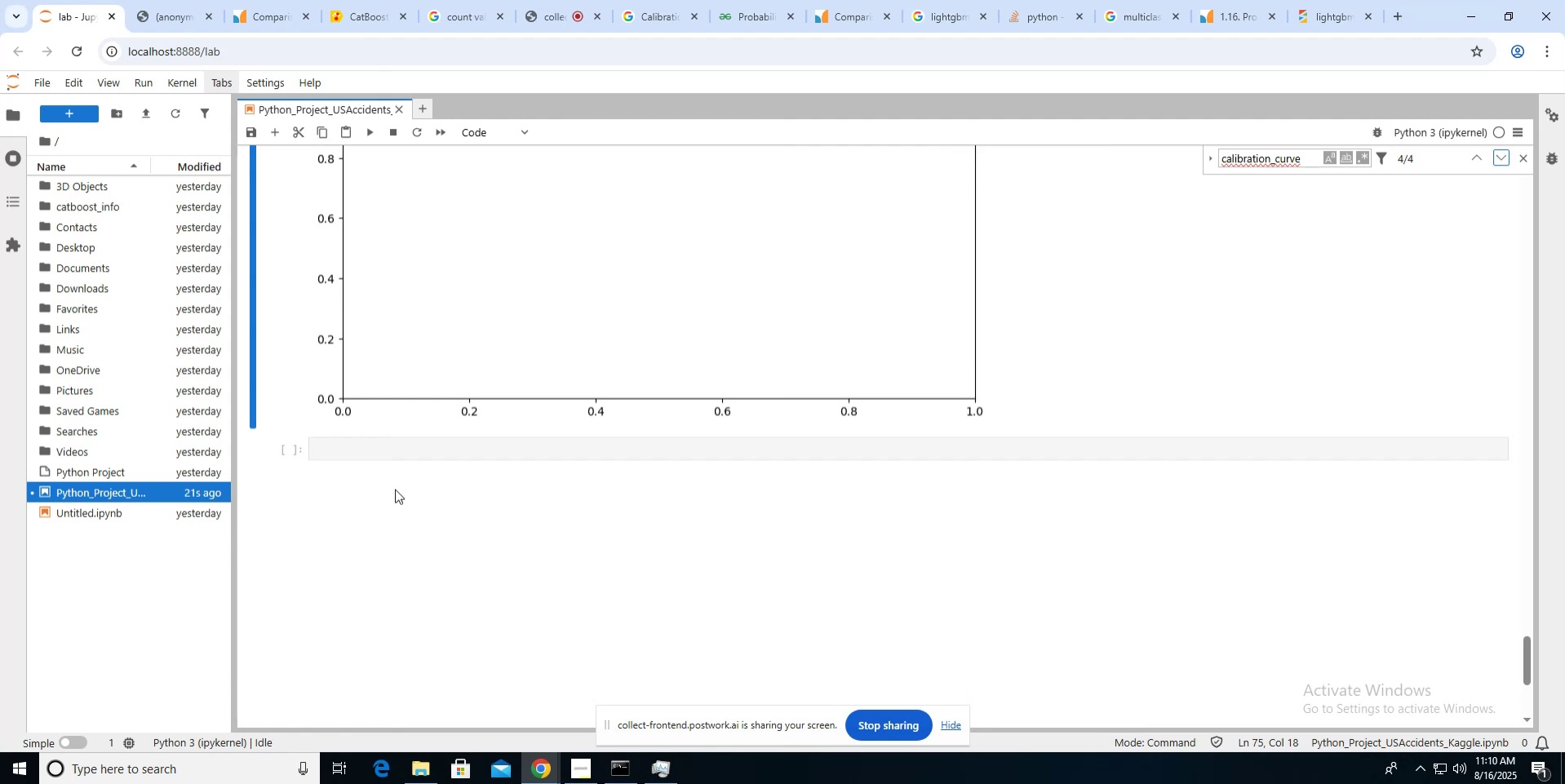 
left_click([389, 450])
 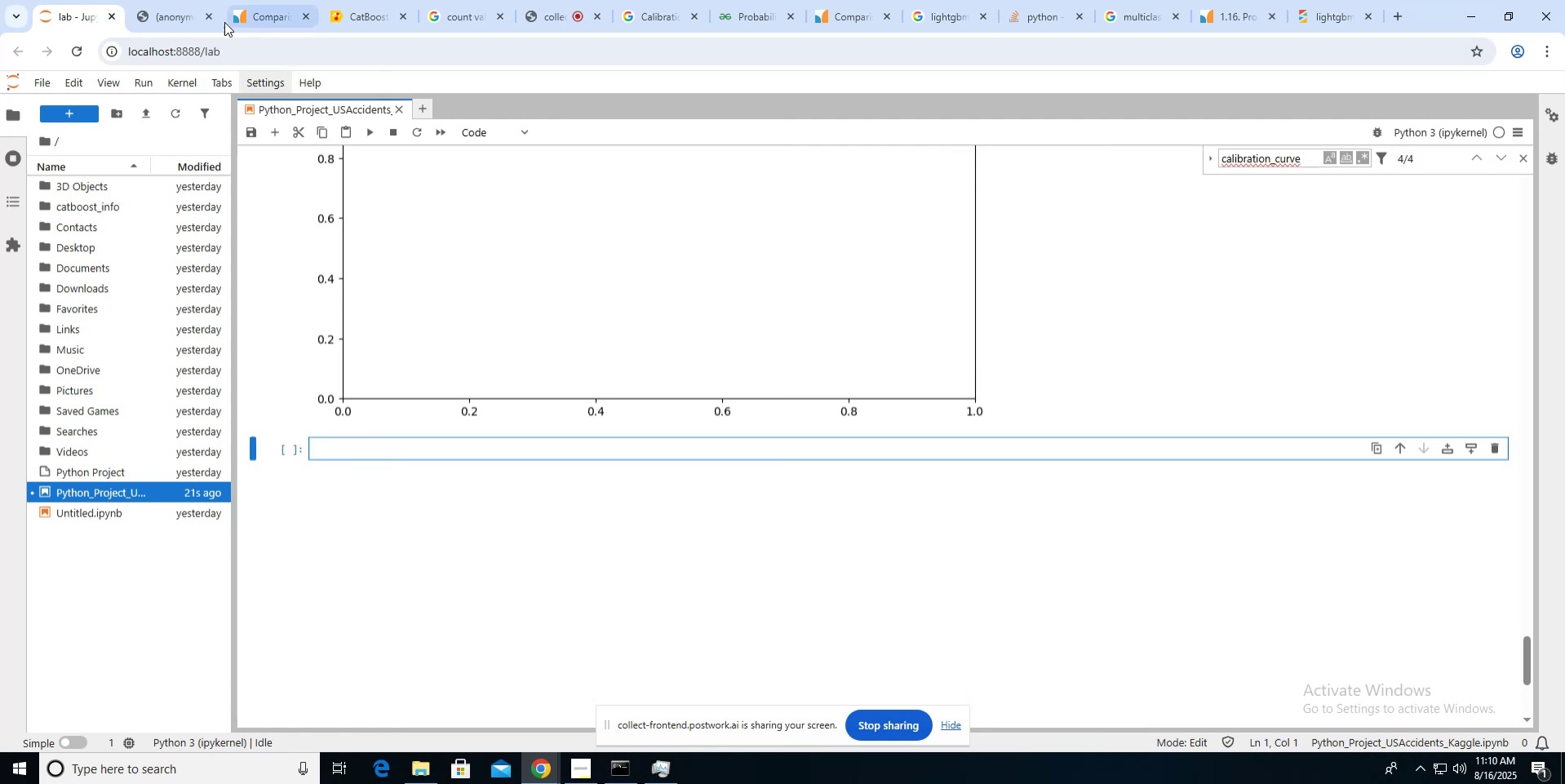 
left_click([192, 12])
 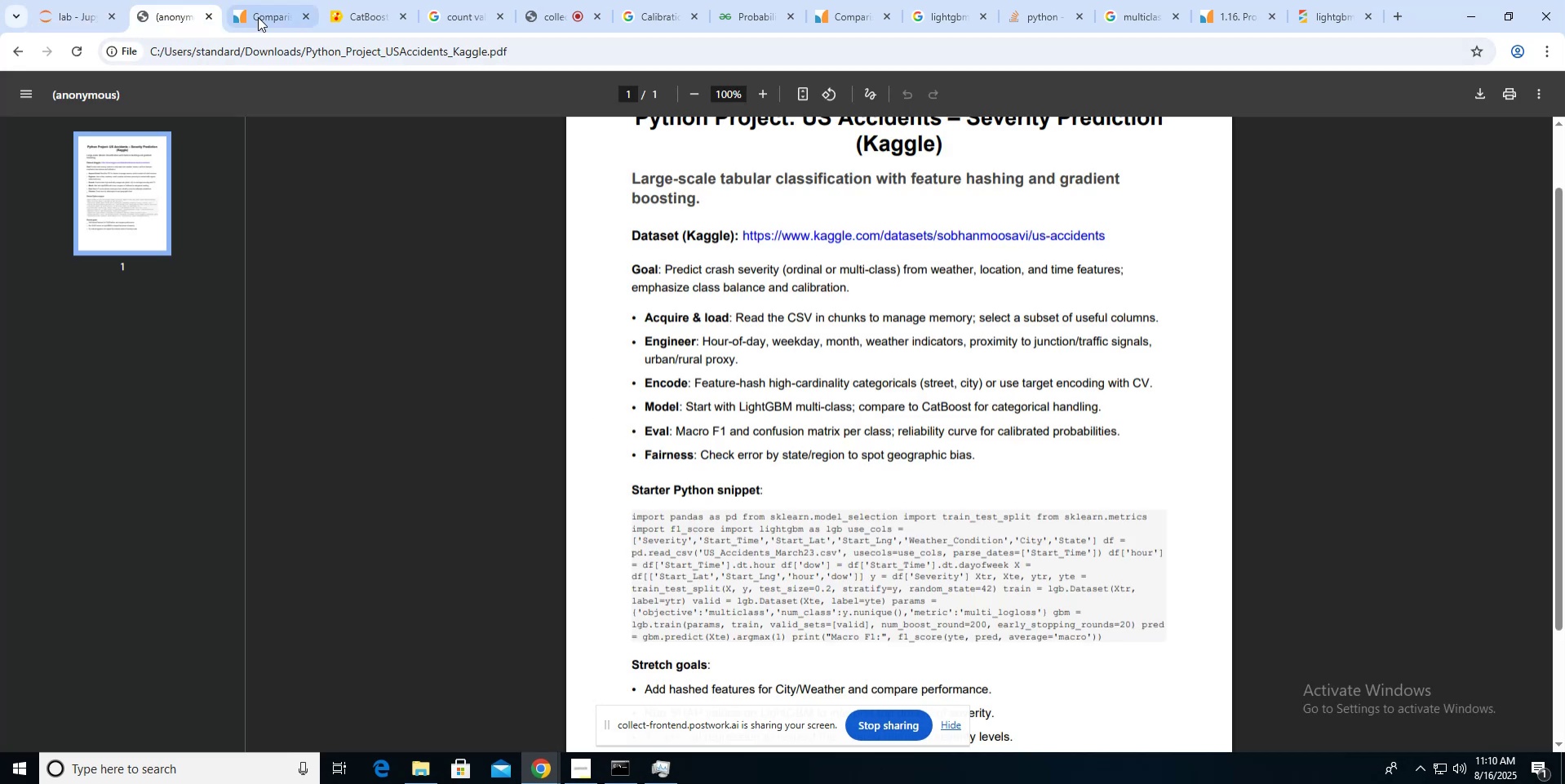 
left_click([259, 17])
 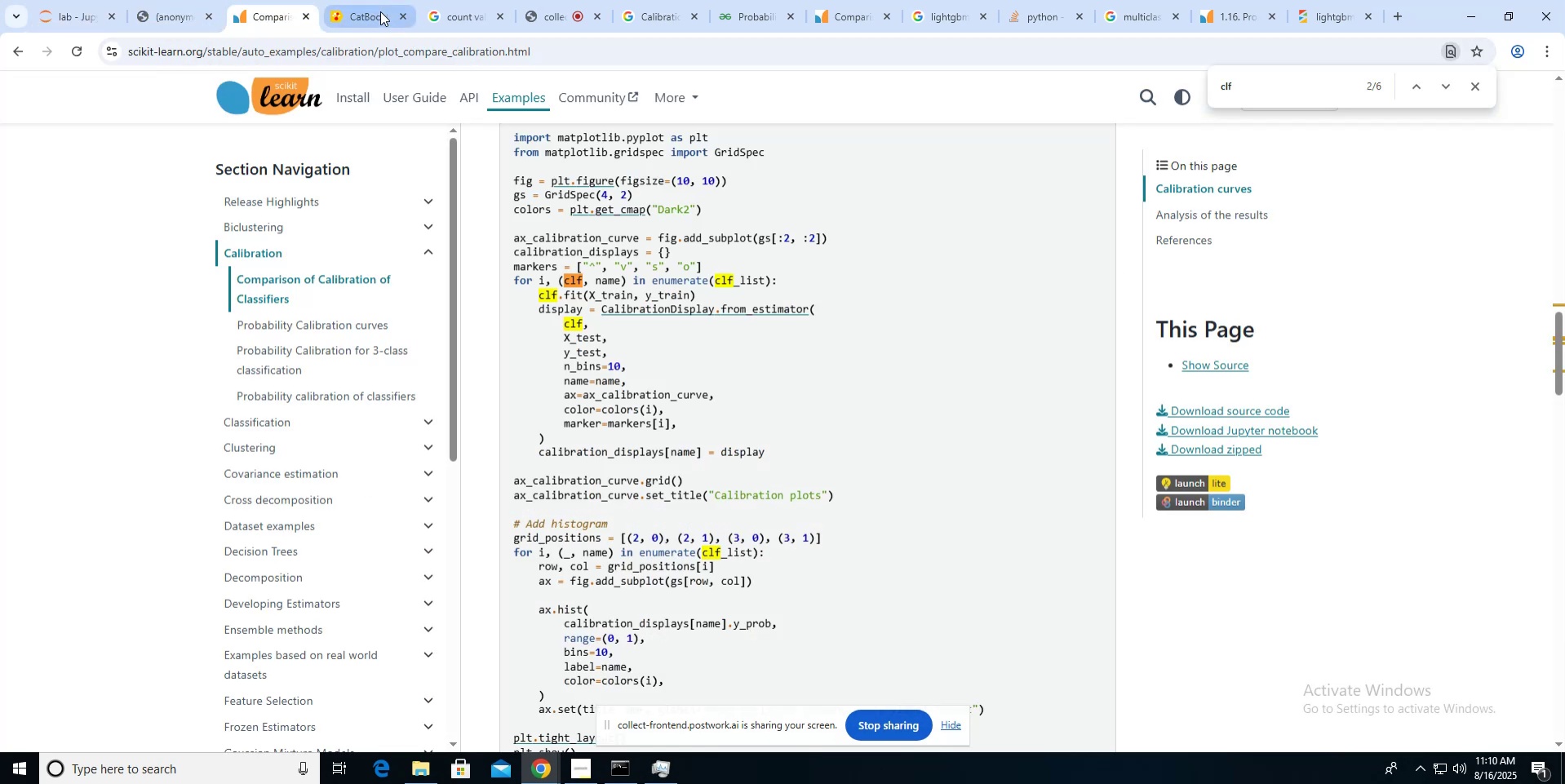 
left_click([380, 11])
 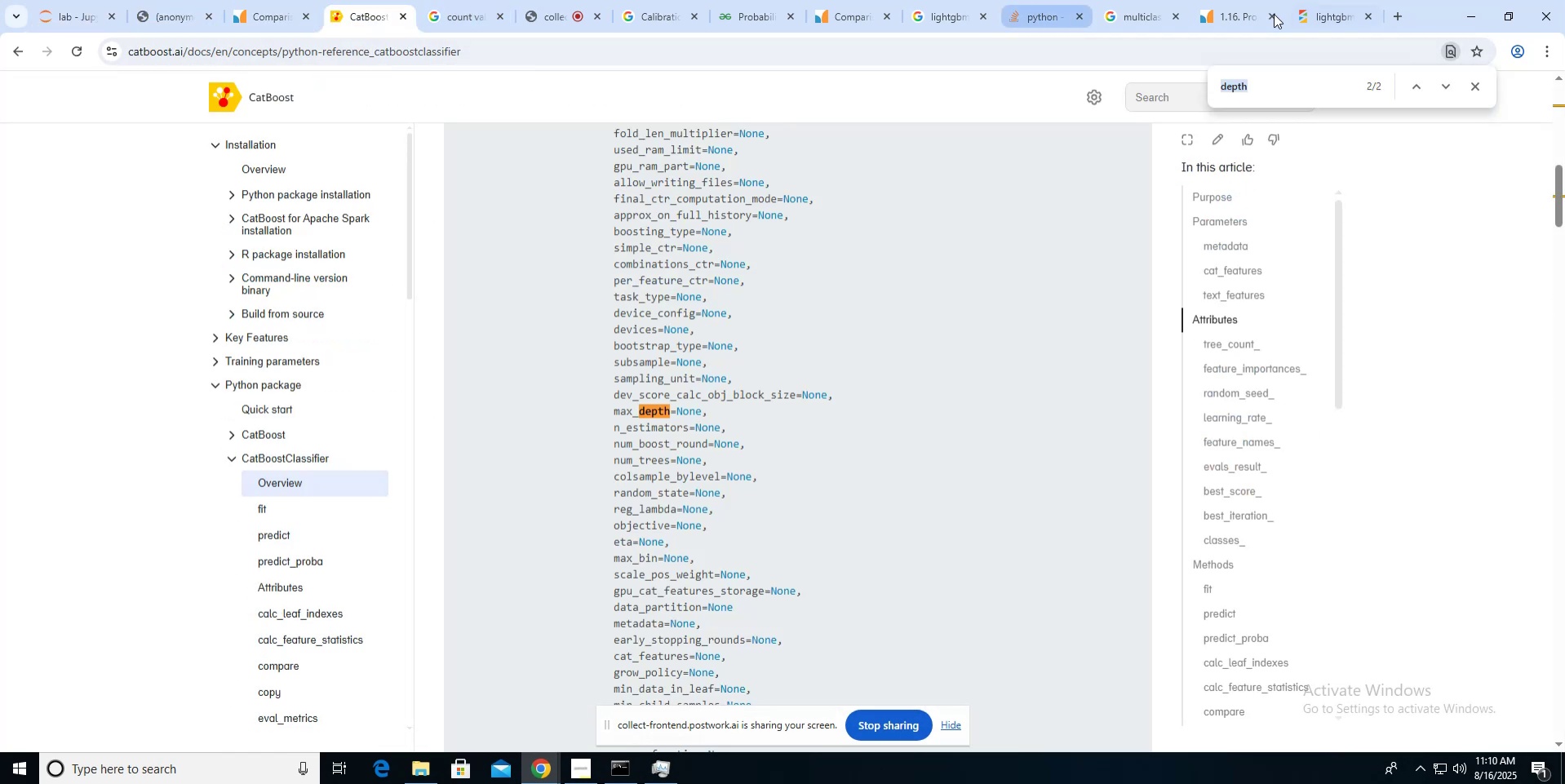 
left_click([1250, 16])
 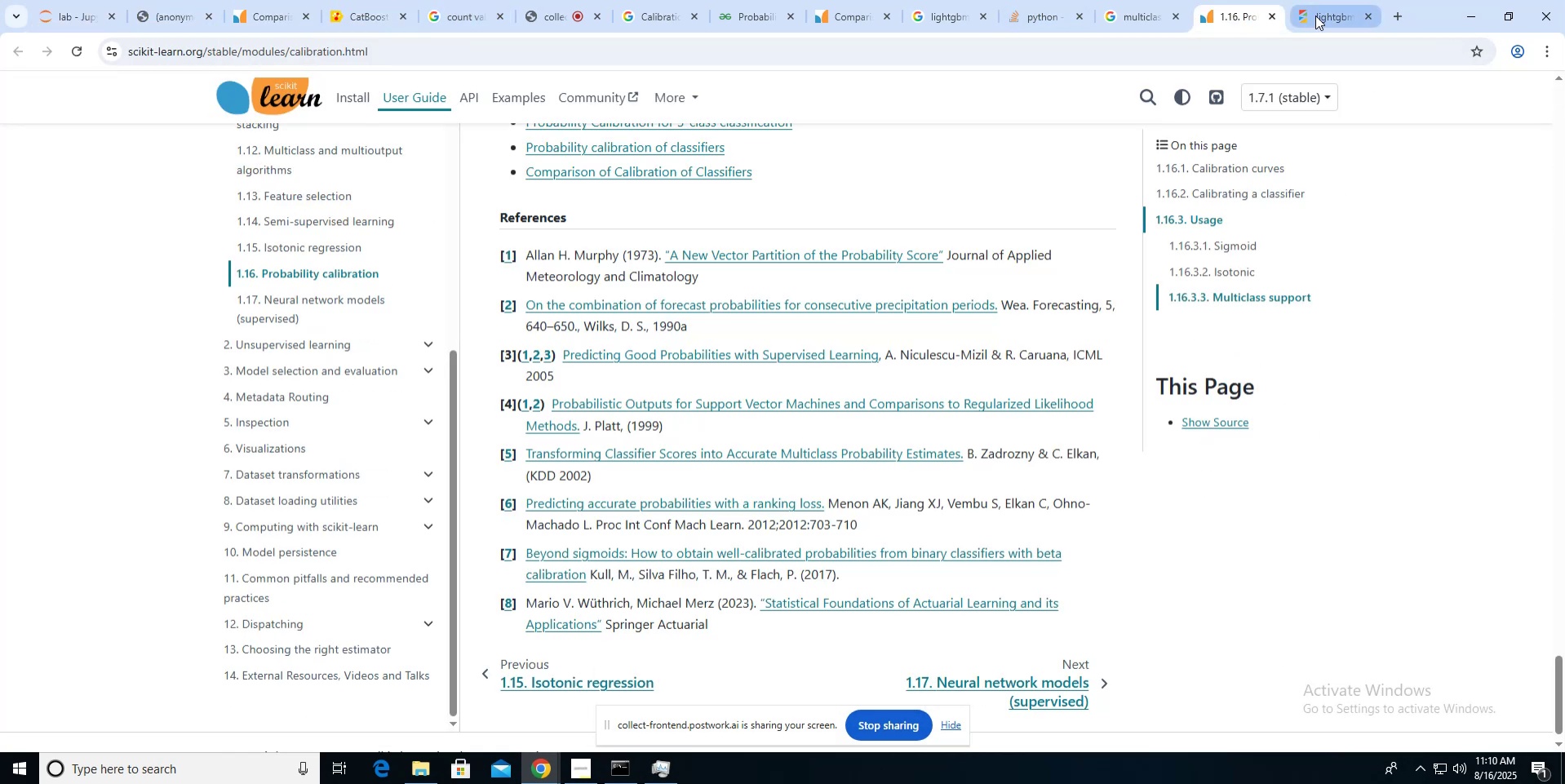 
left_click([1315, 16])
 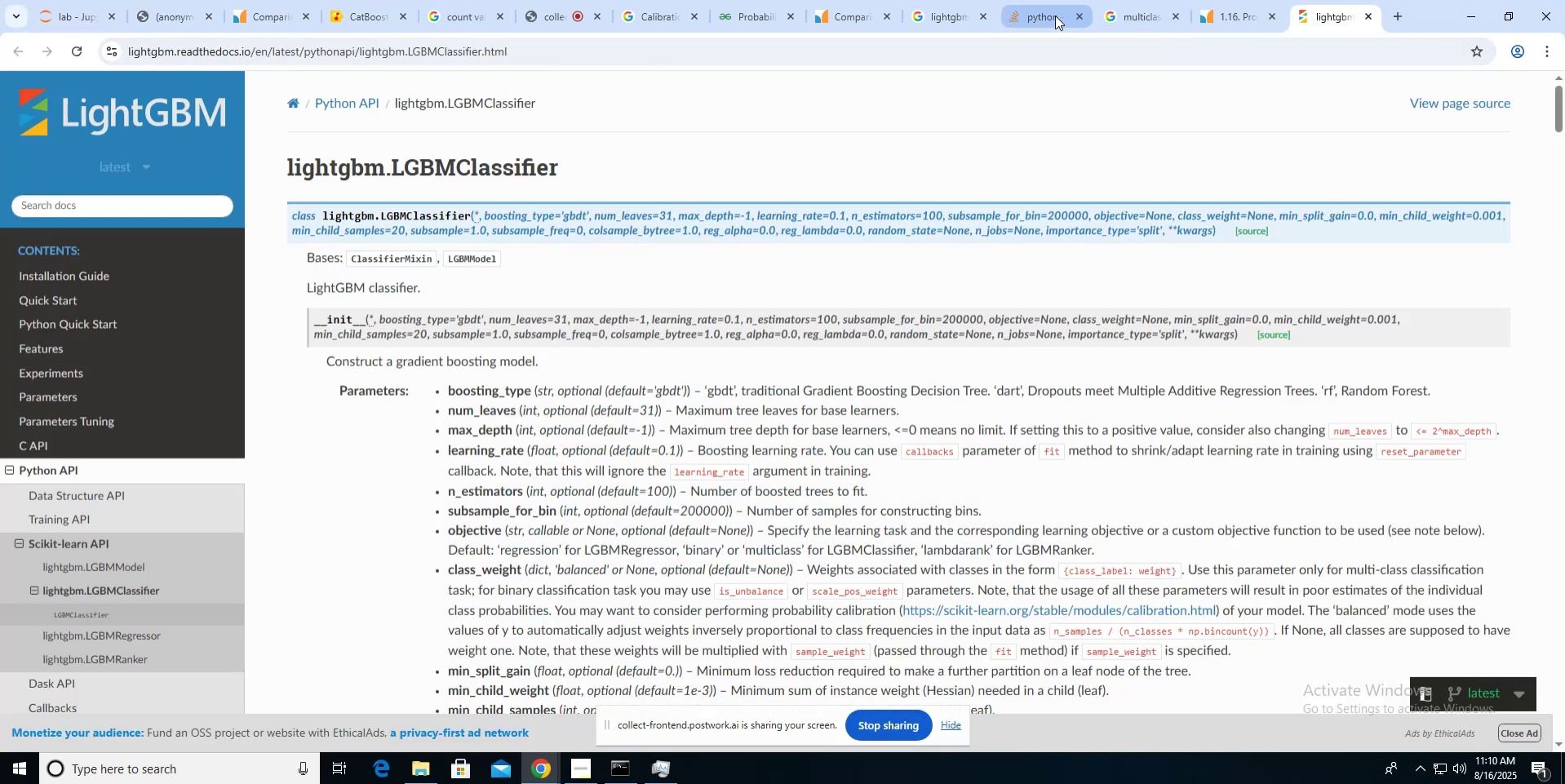 
left_click([1054, 15])
 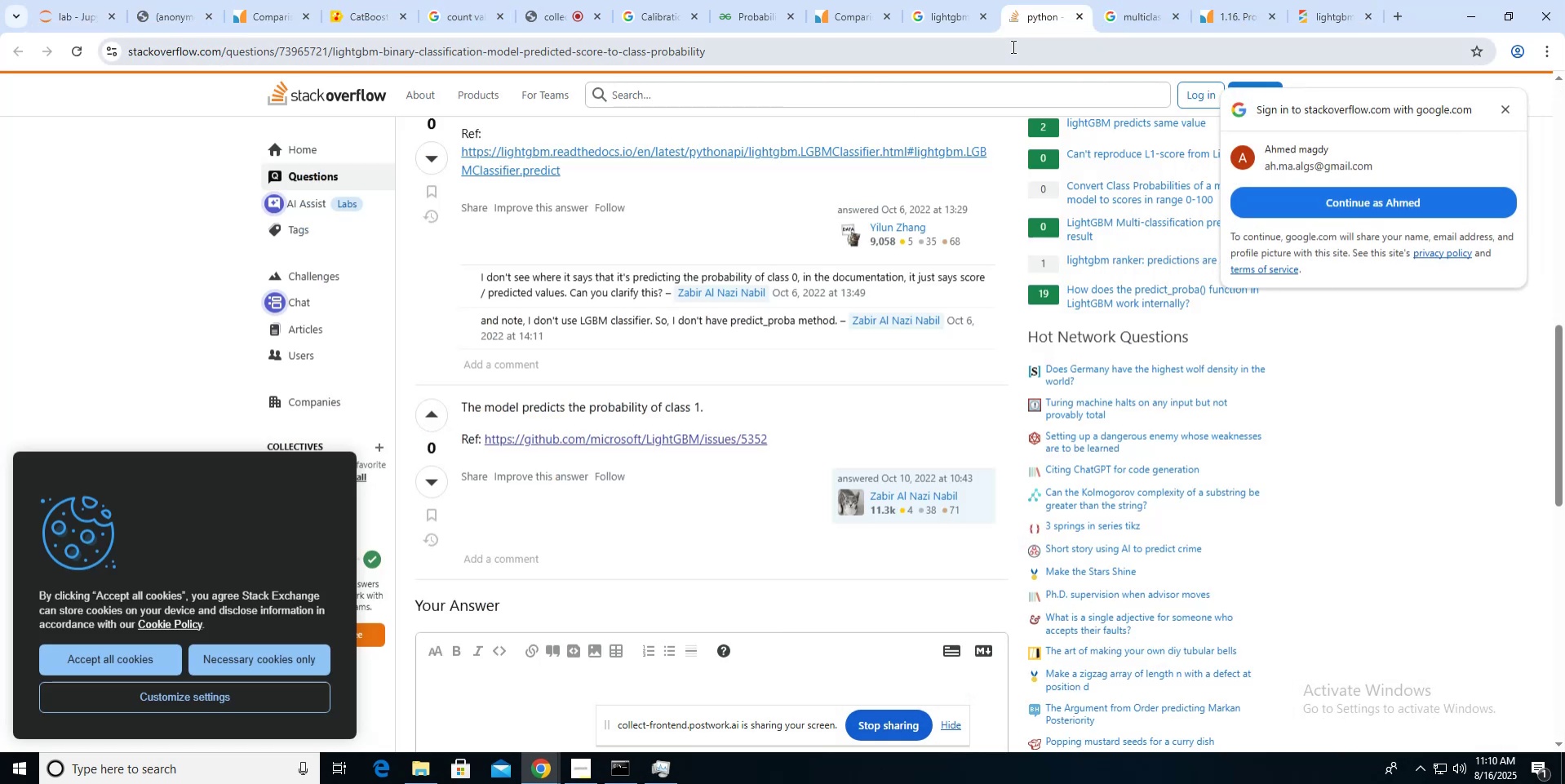 
left_click([946, 25])
 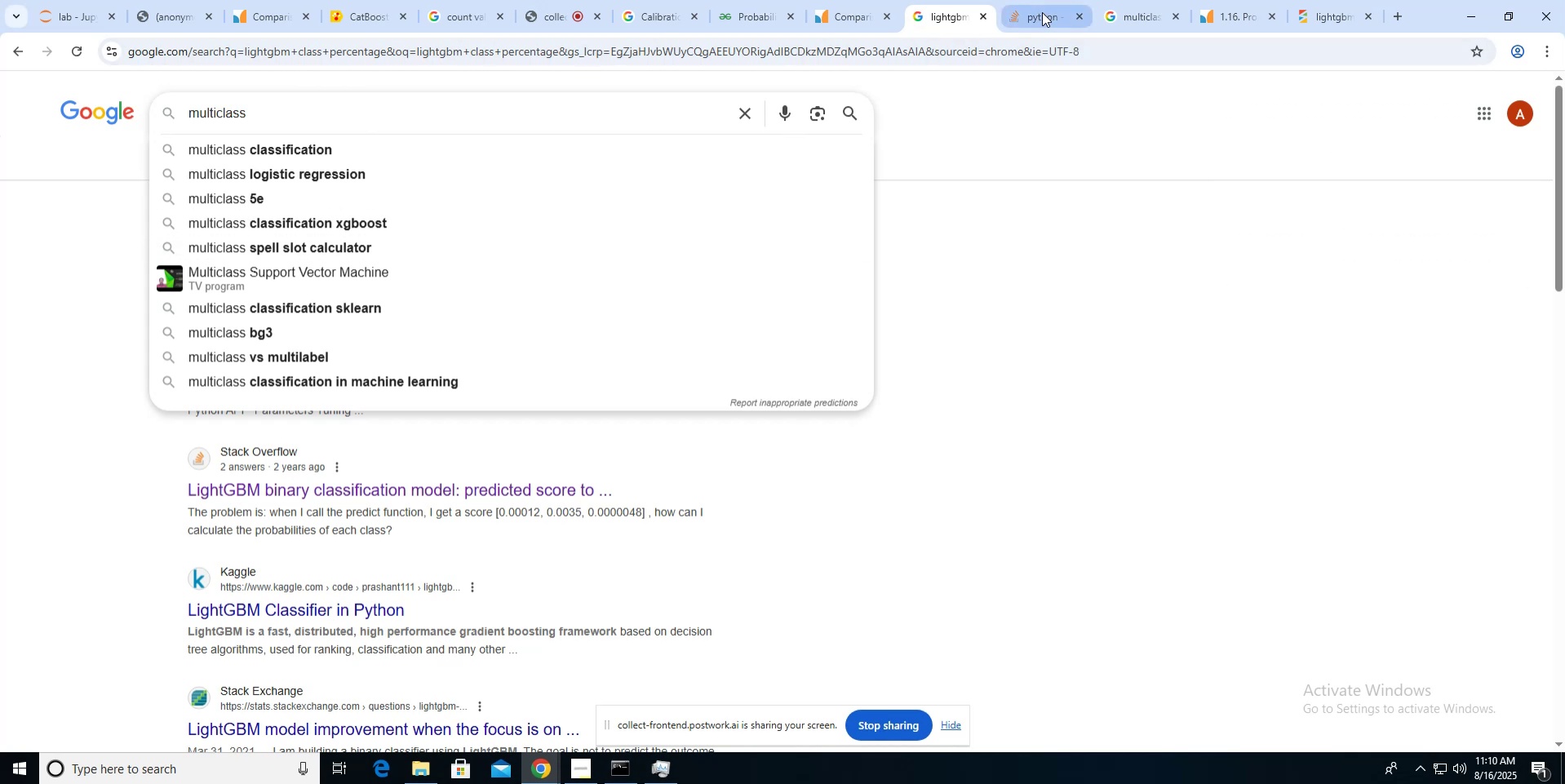 
left_click([1147, 11])
 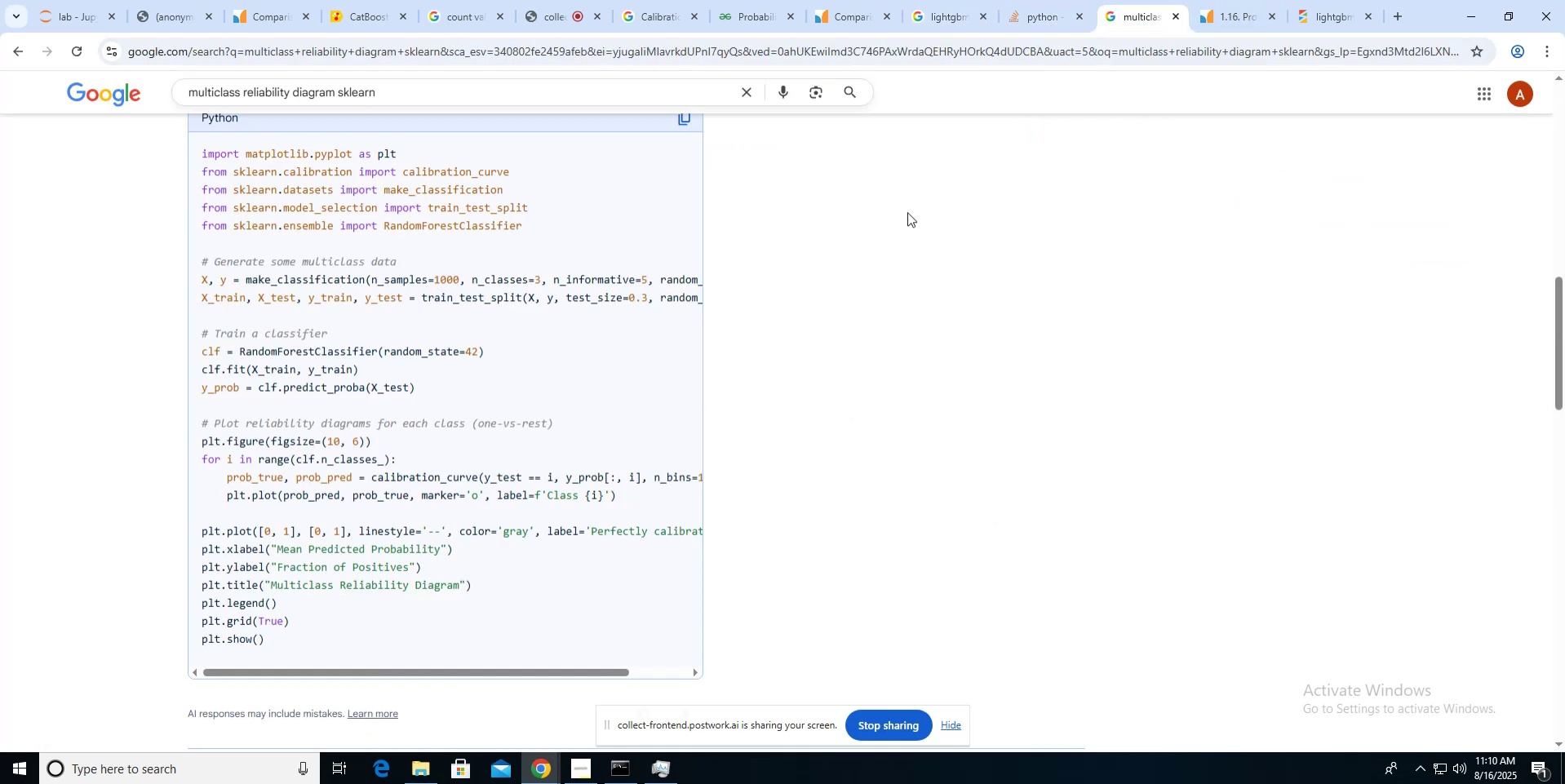 
wait(8.29)
 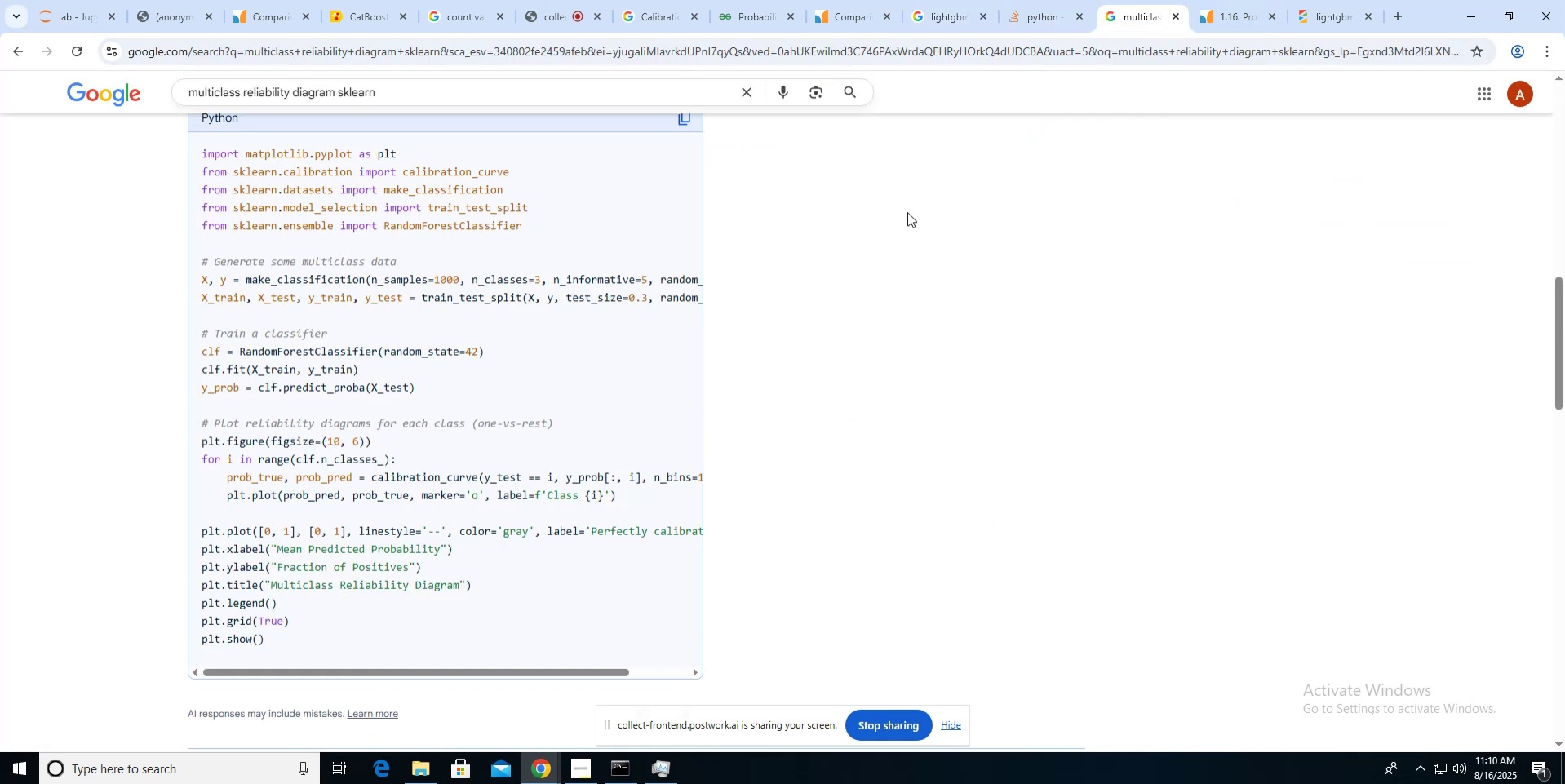 
left_click_drag(start_coordinate=[508, 187], to_coordinate=[190, 156])
 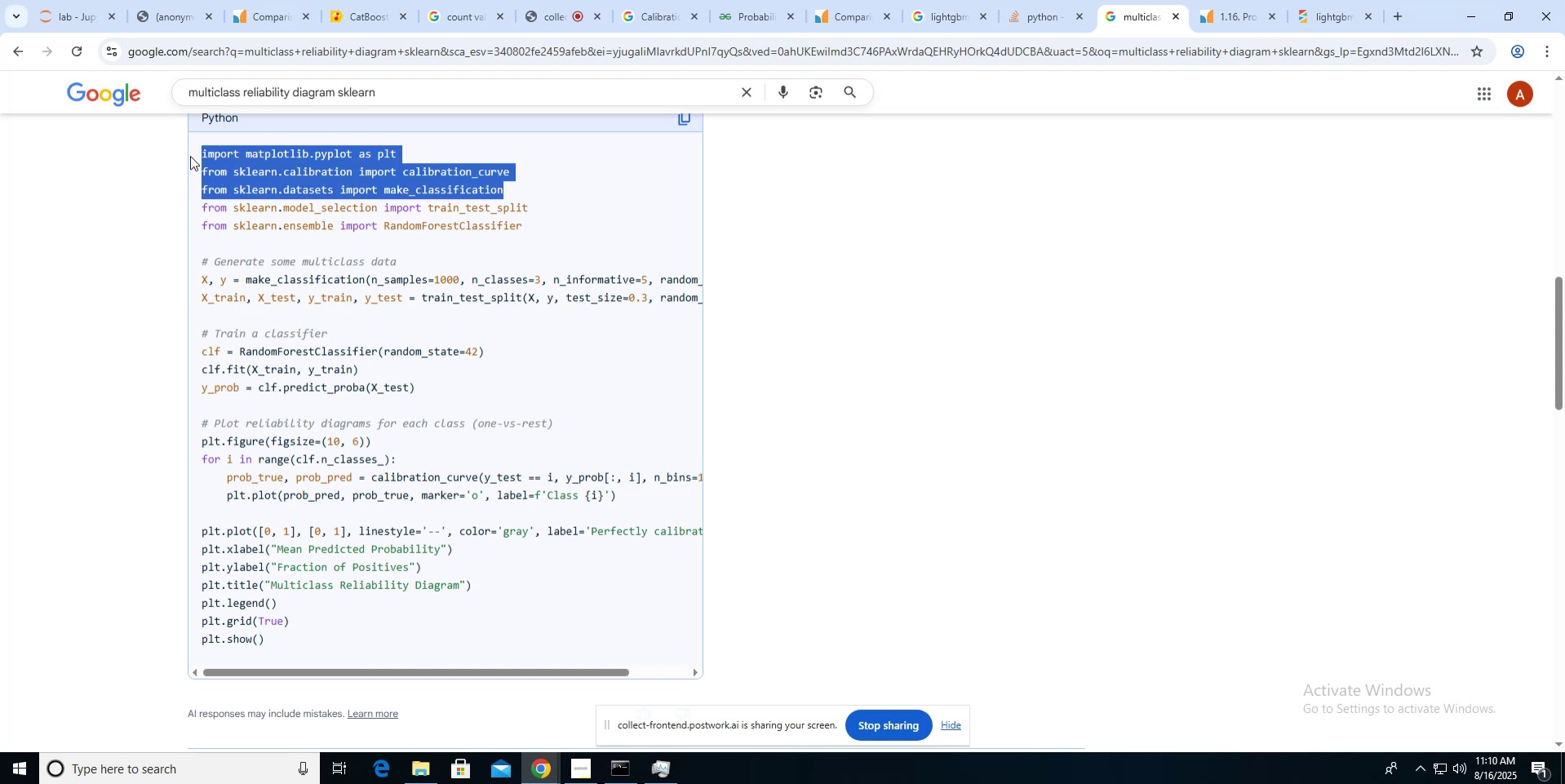 
key(Control+C)
 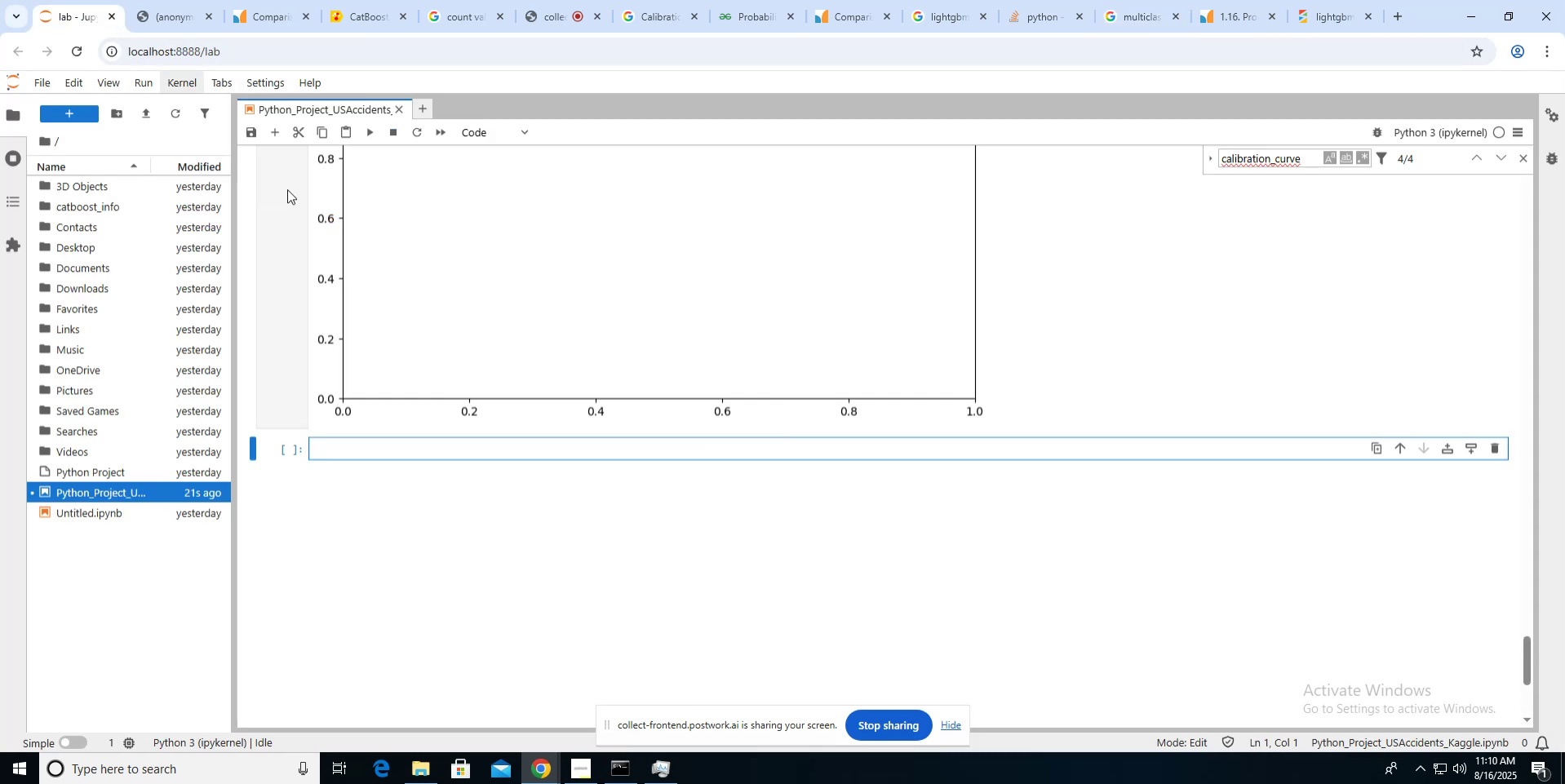 
key(Control+ControlLeft)
 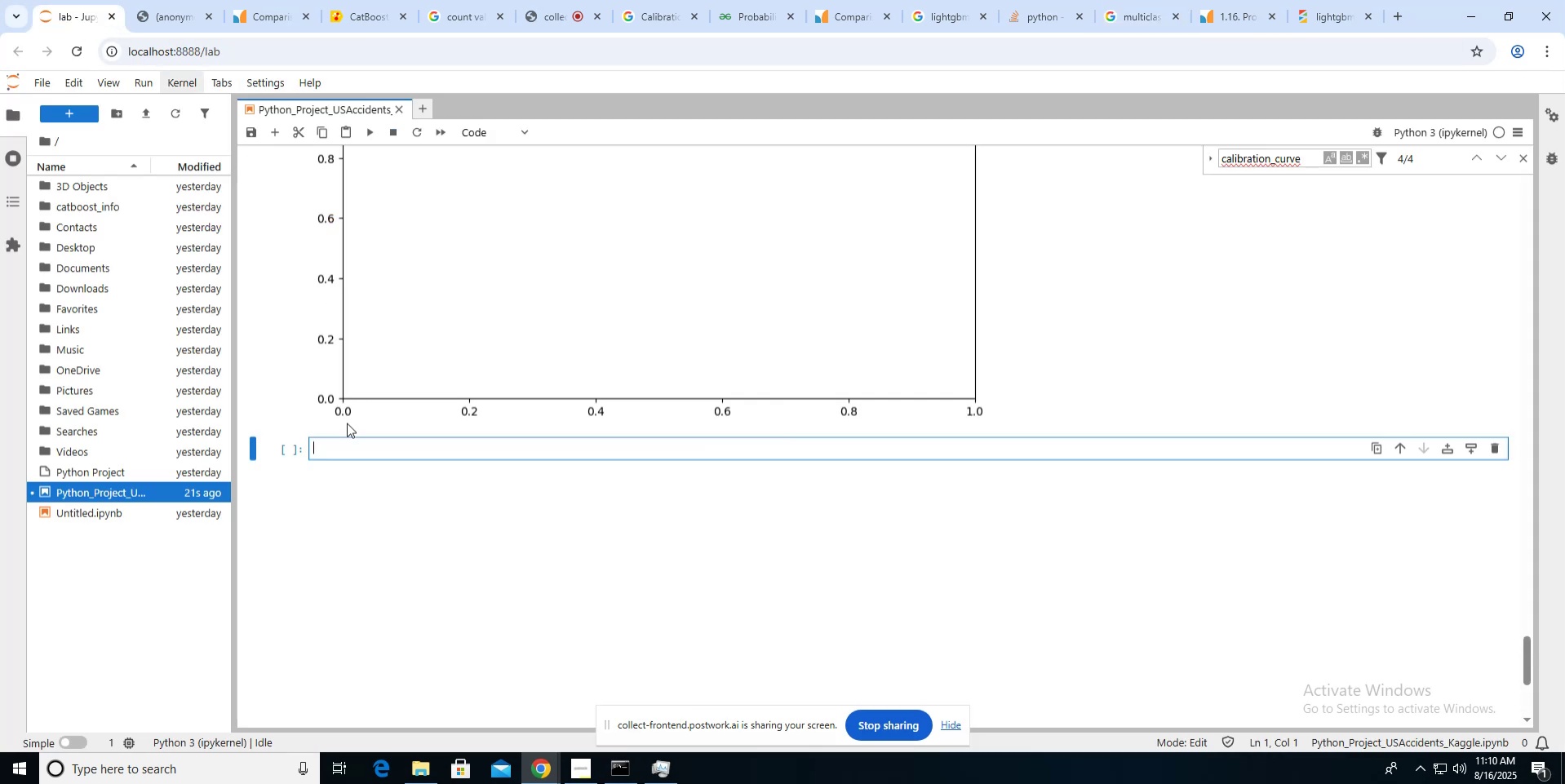 
key(Control+V)
 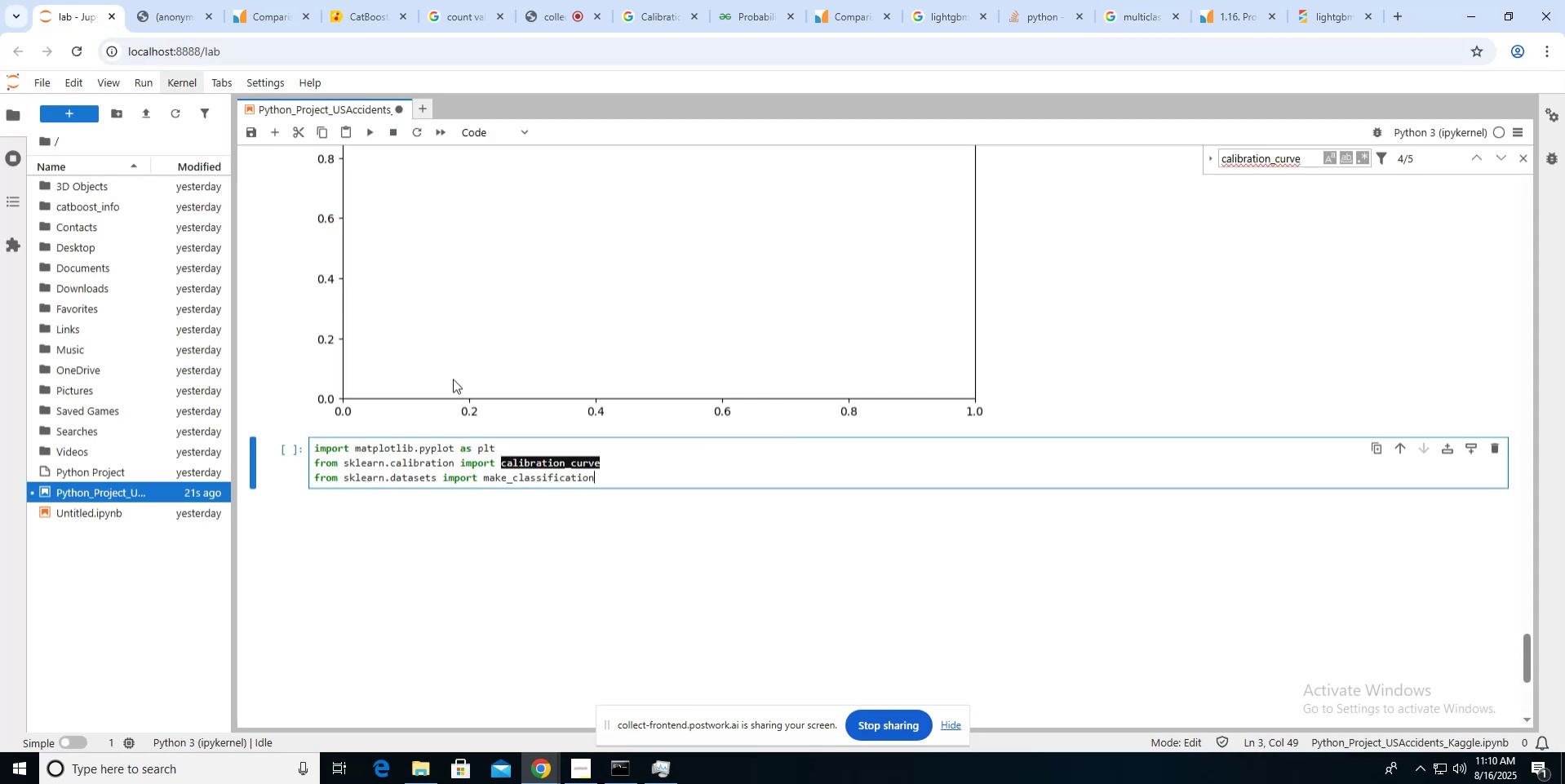 
key(Enter)
 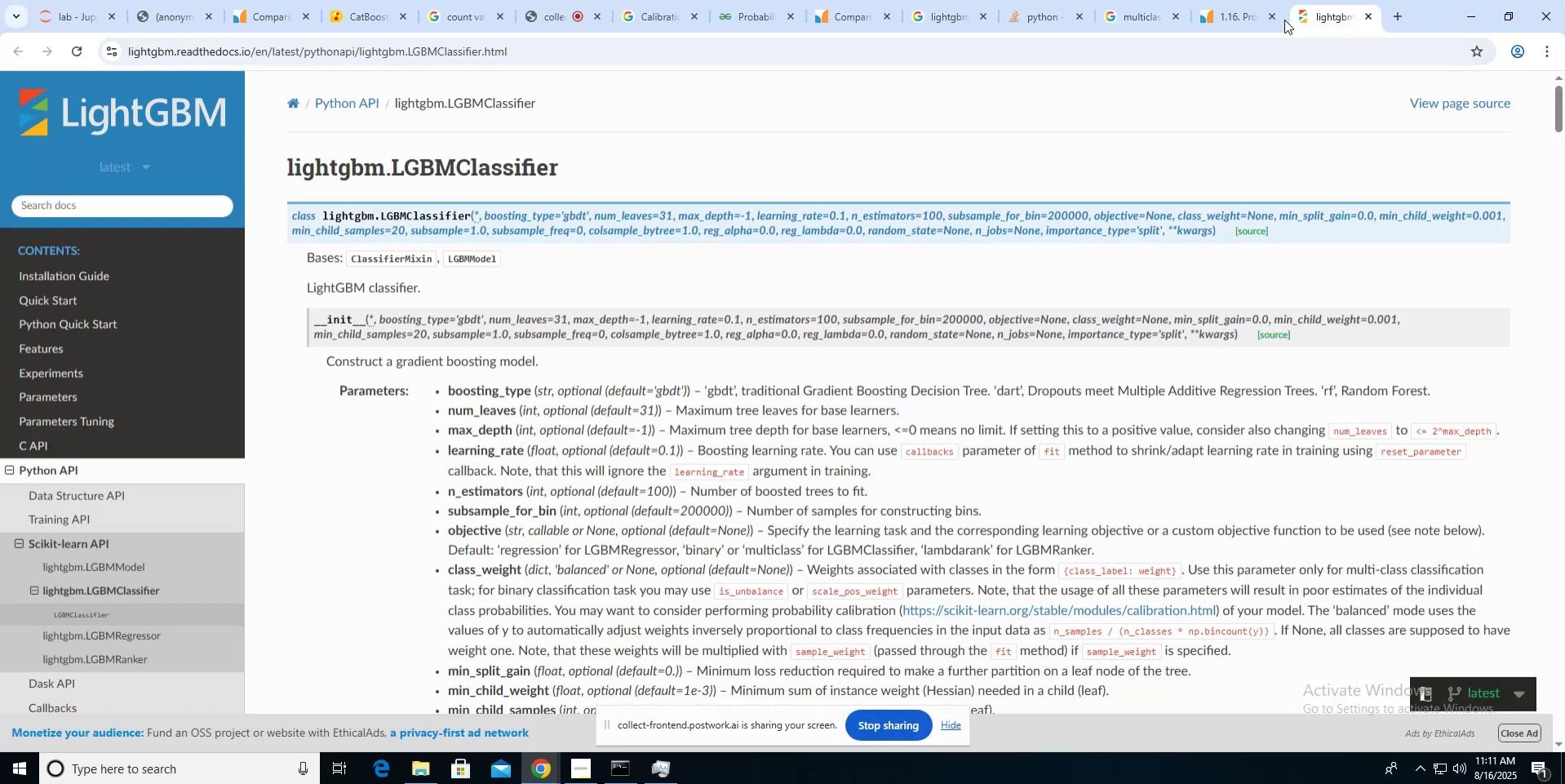 
left_click([1221, 15])
 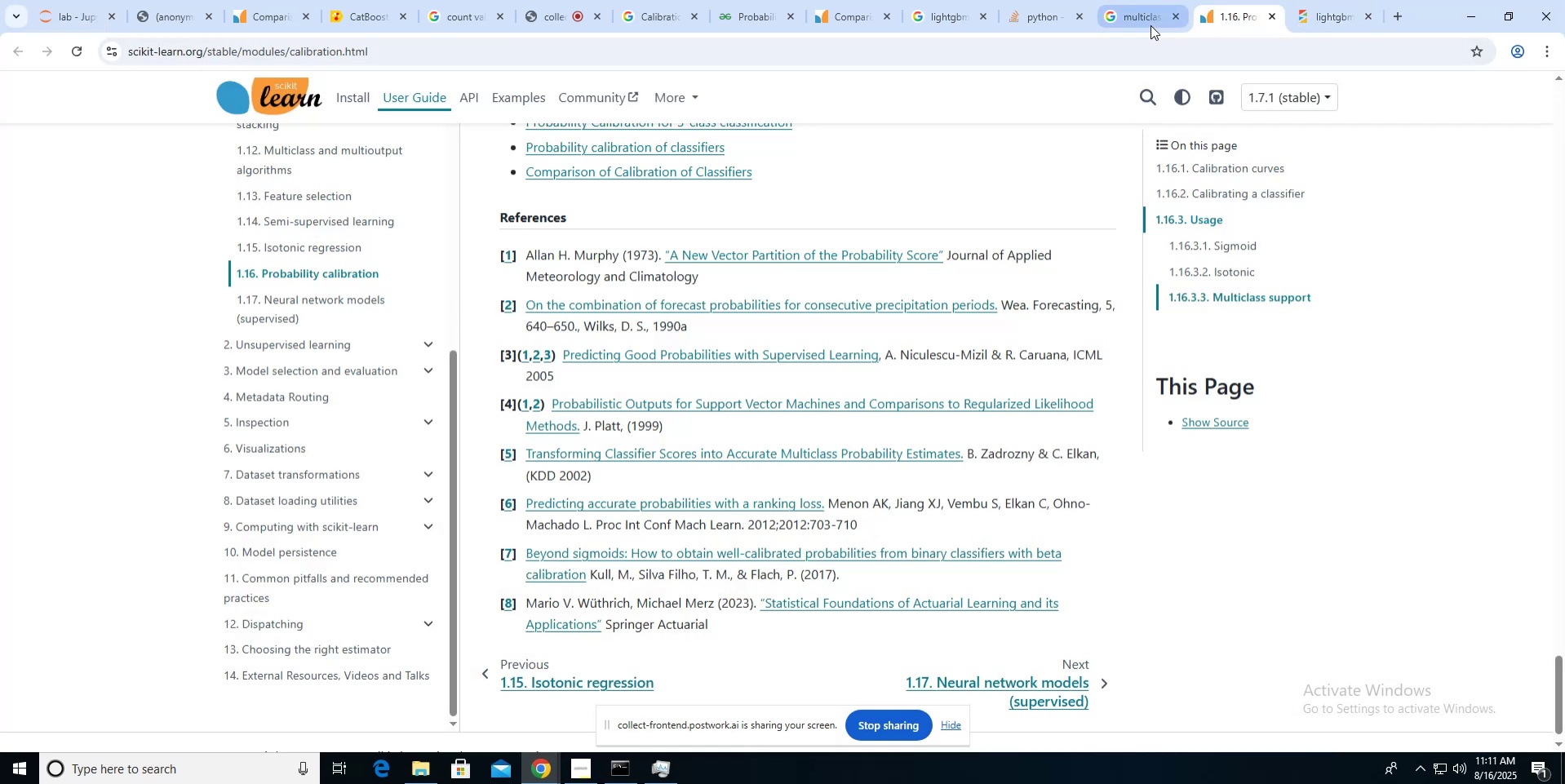 
left_click([1150, 25])
 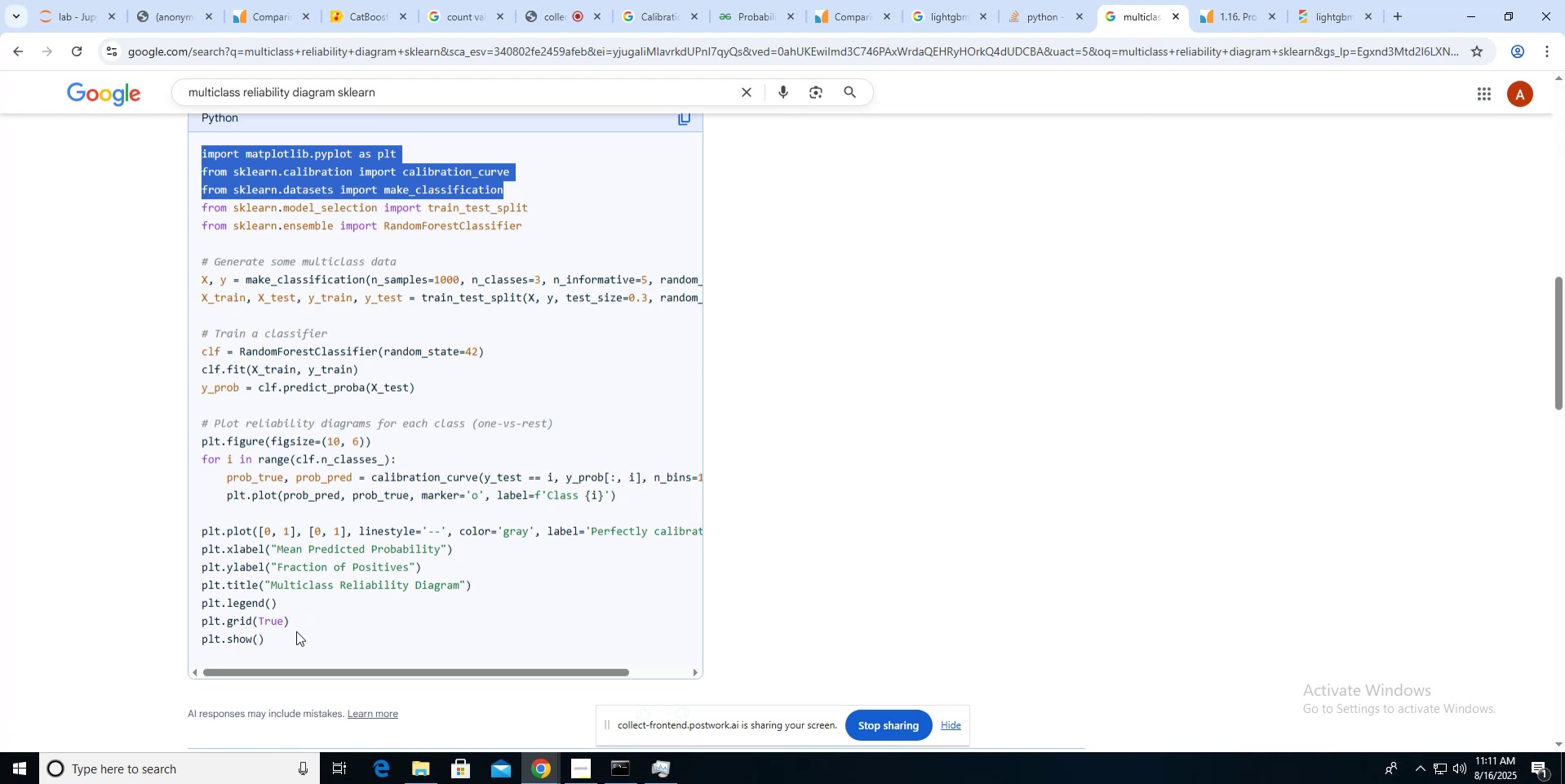 
left_click_drag(start_coordinate=[294, 635], to_coordinate=[202, 446])
 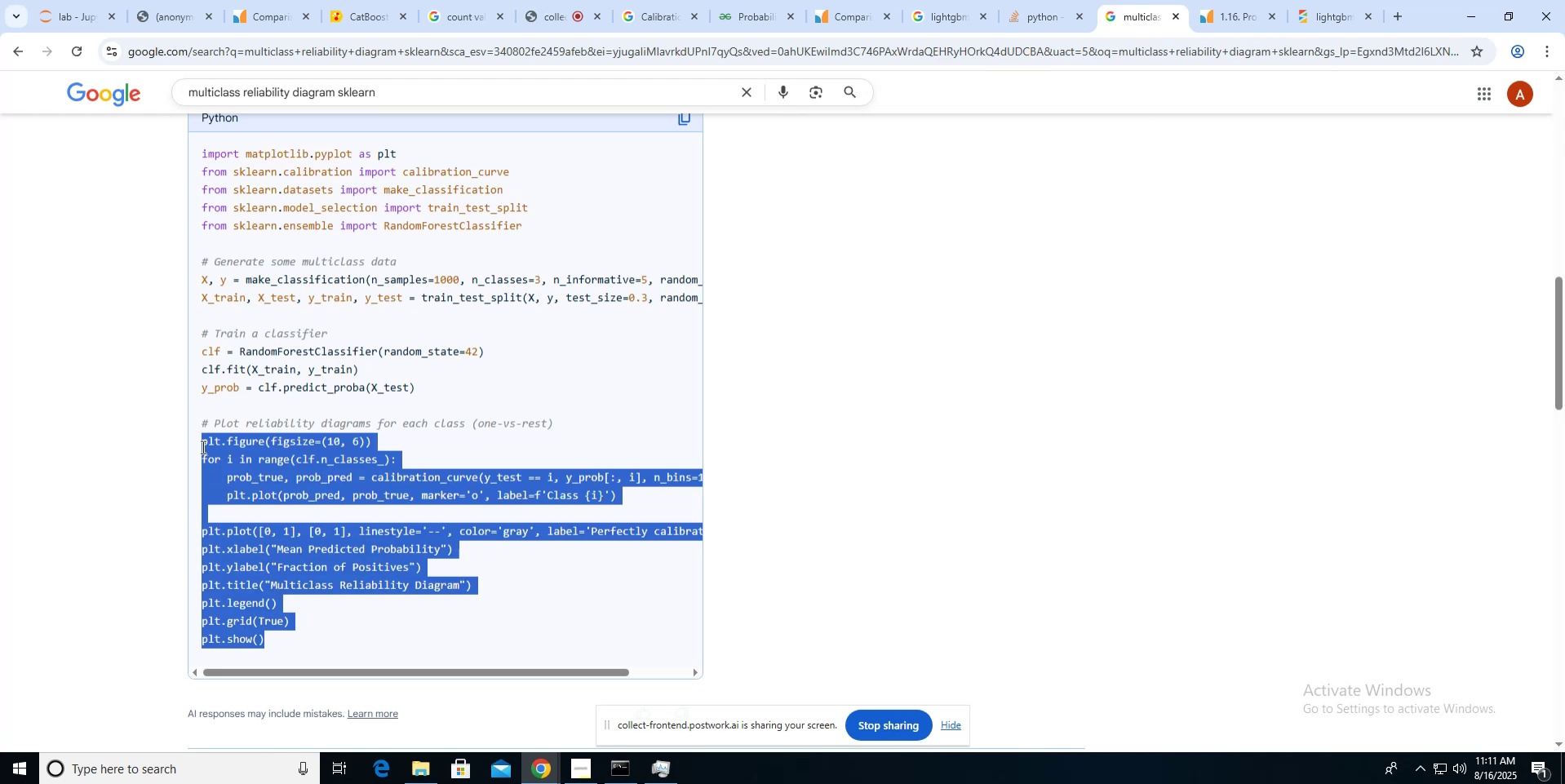 
key(Control+C)
 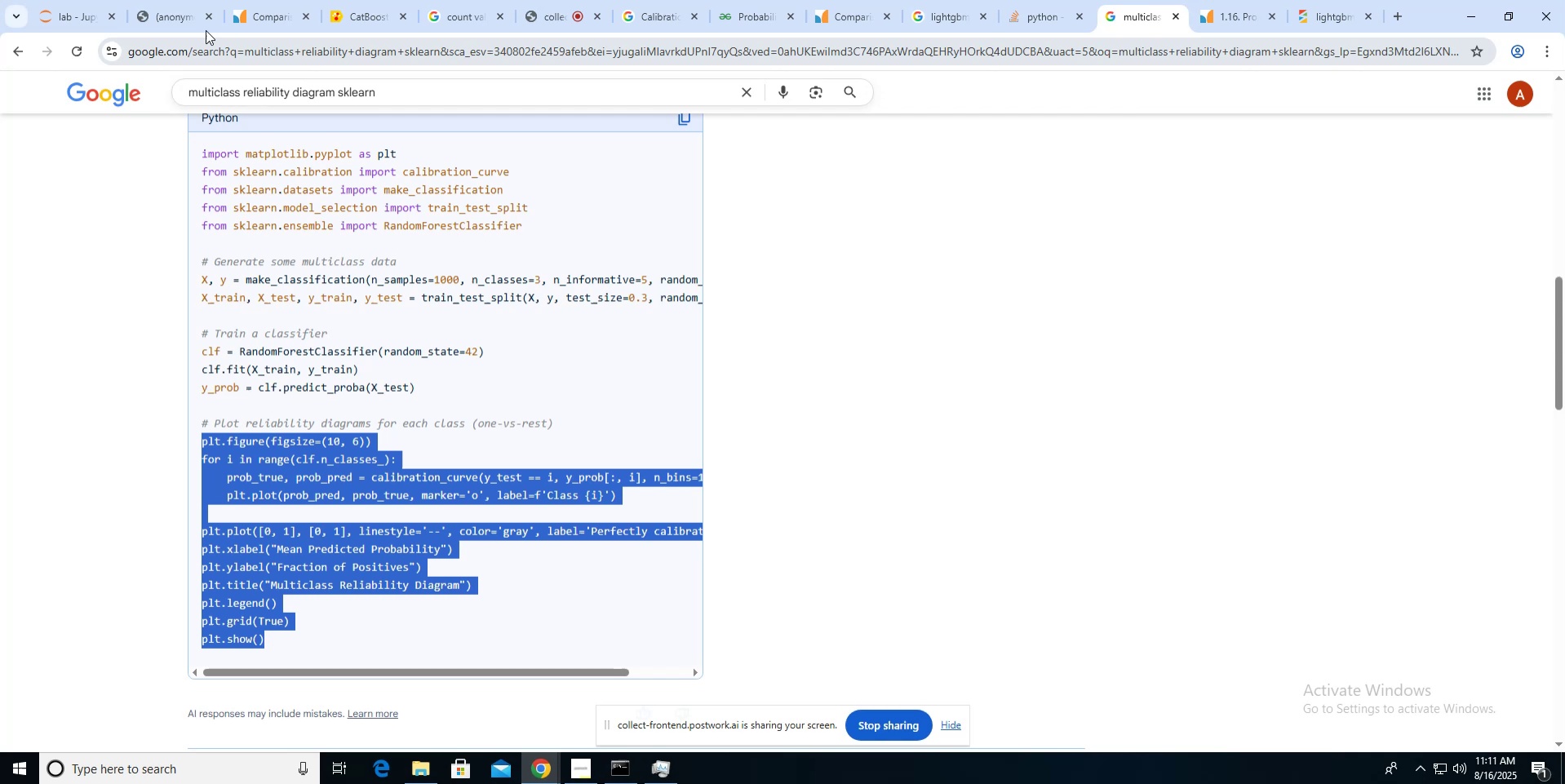 
left_click([95, 20])
 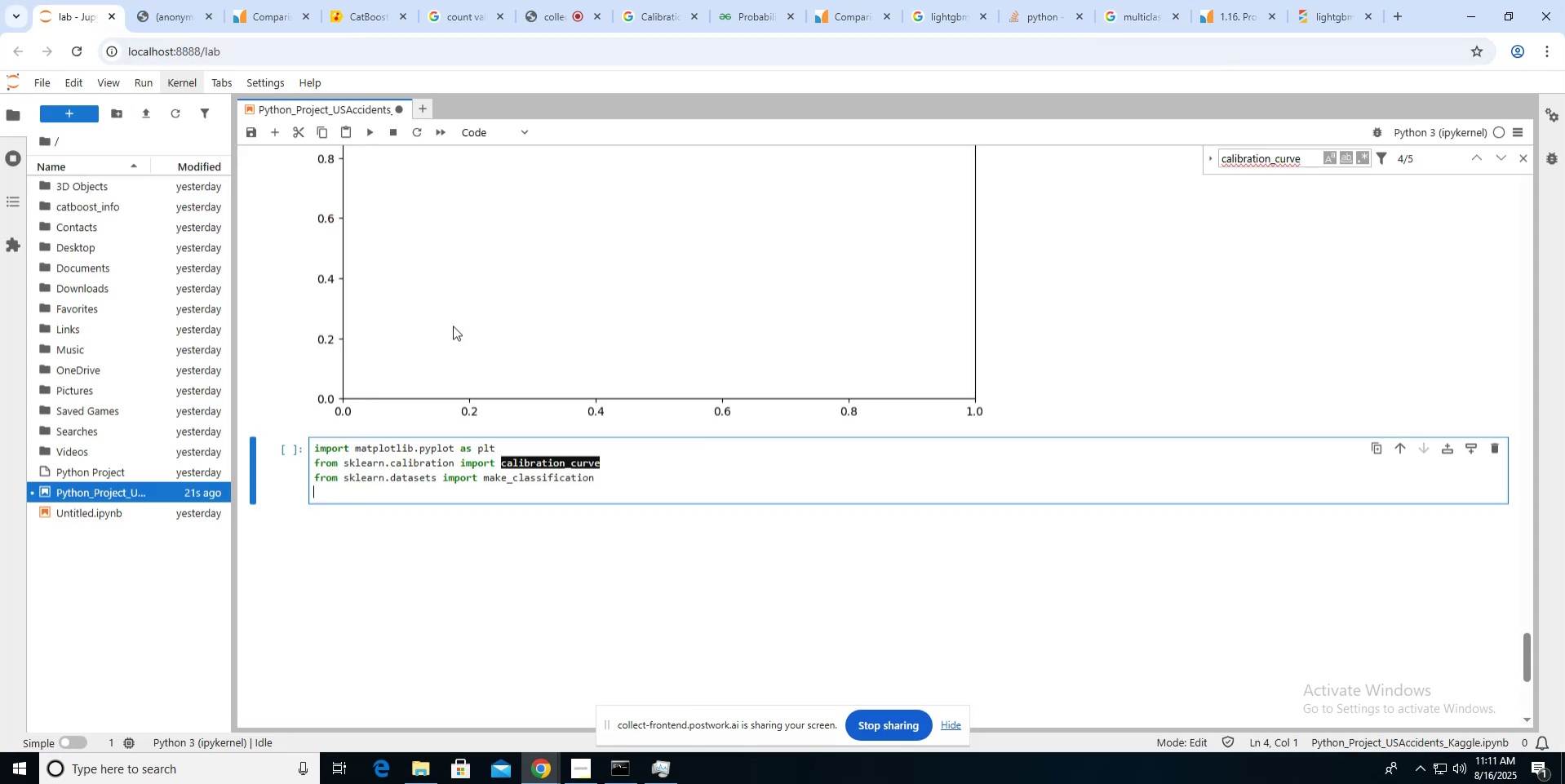 
key(Control+V)
 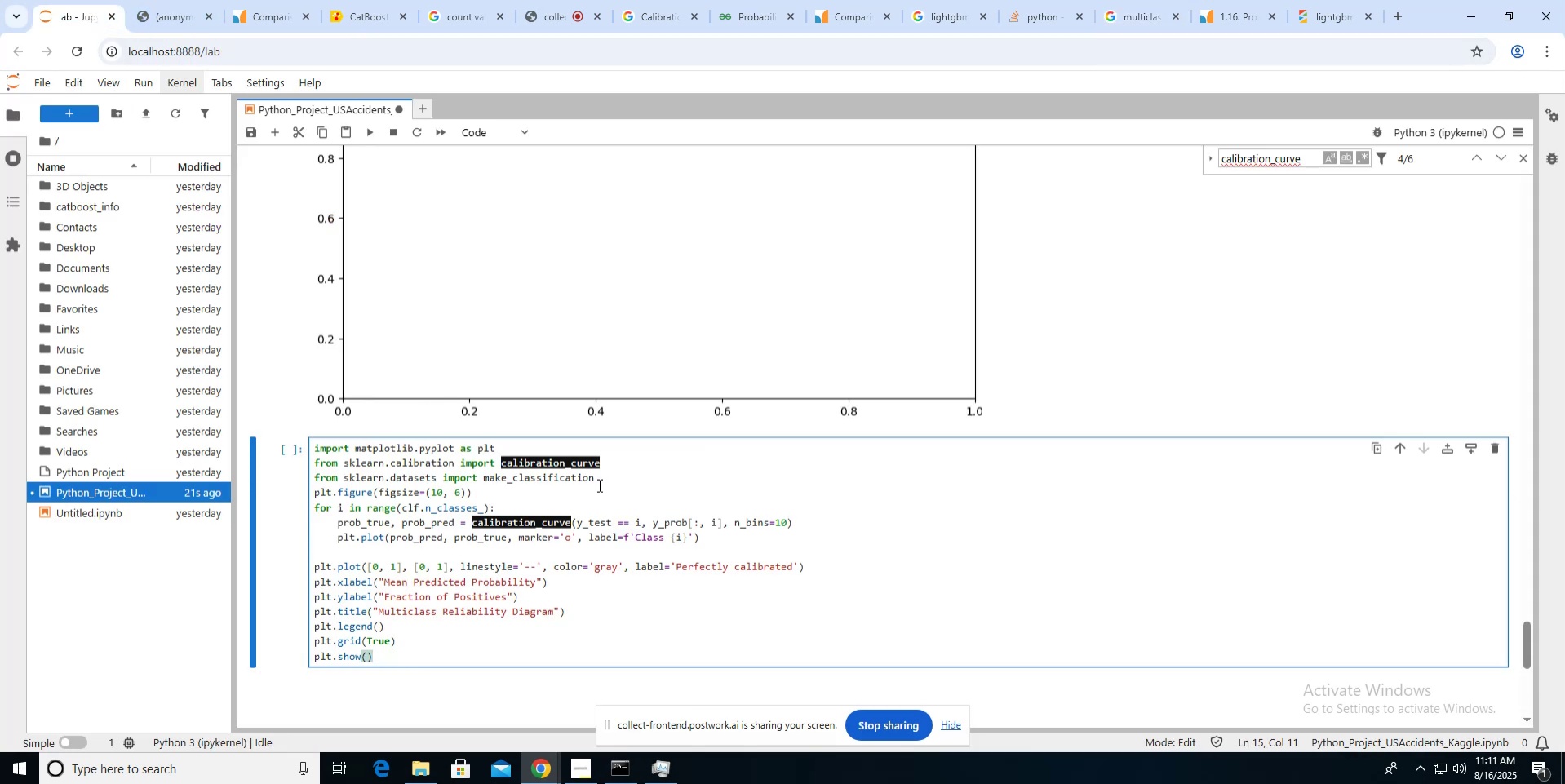 
left_click([614, 480])
 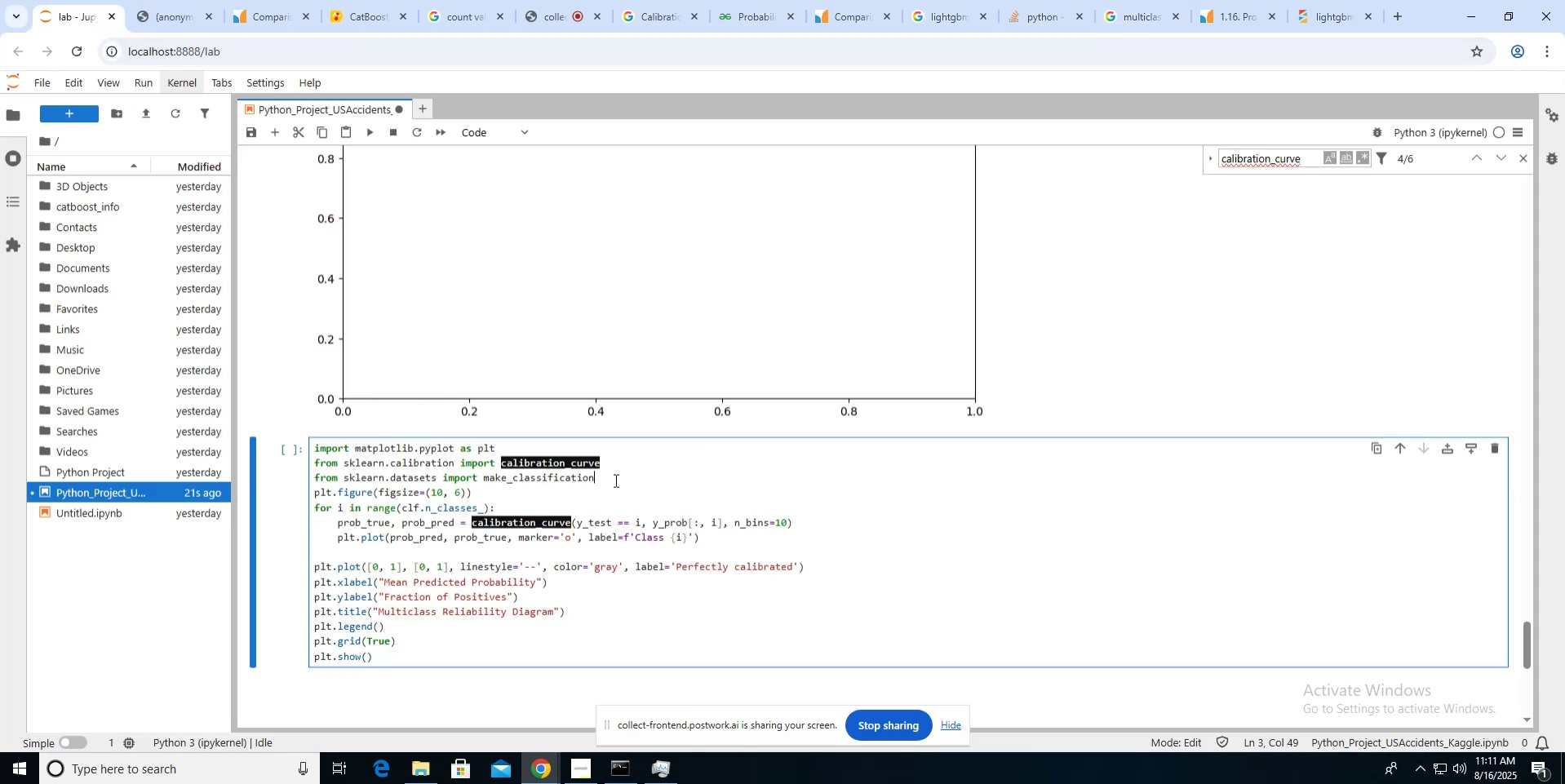 
key(Enter)
 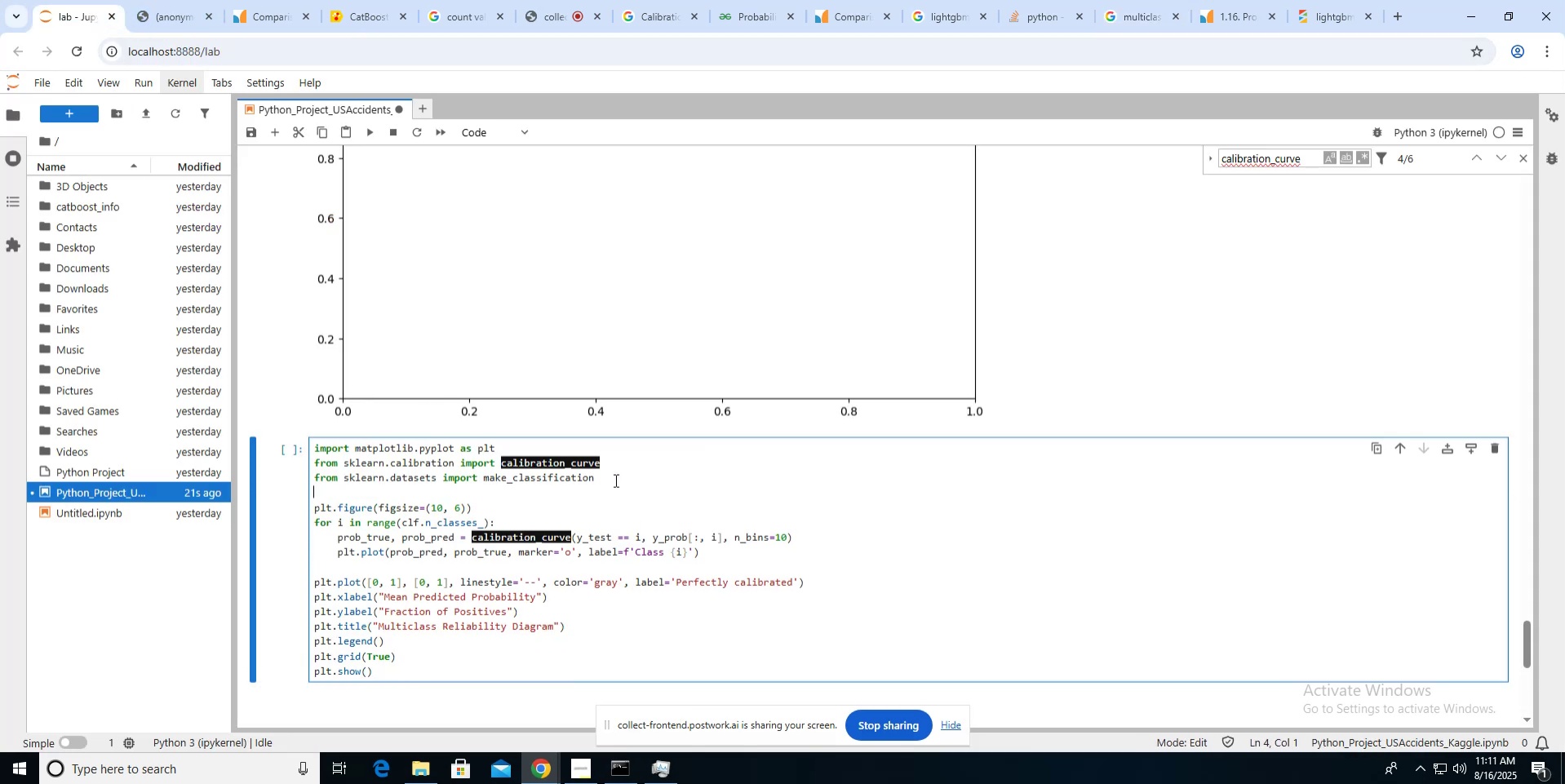 
key(ArrowDown)
 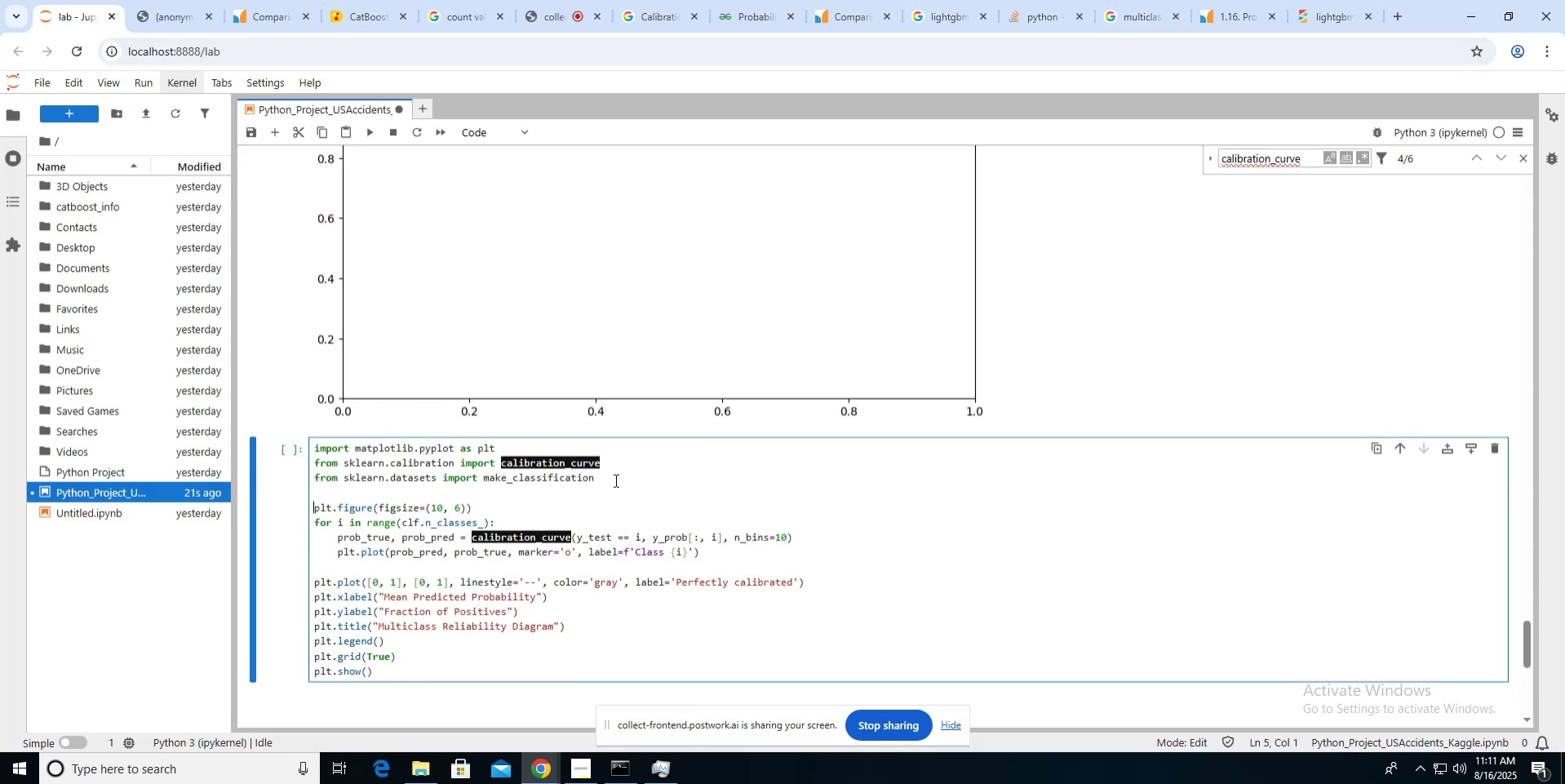 
key(ArrowUp)
 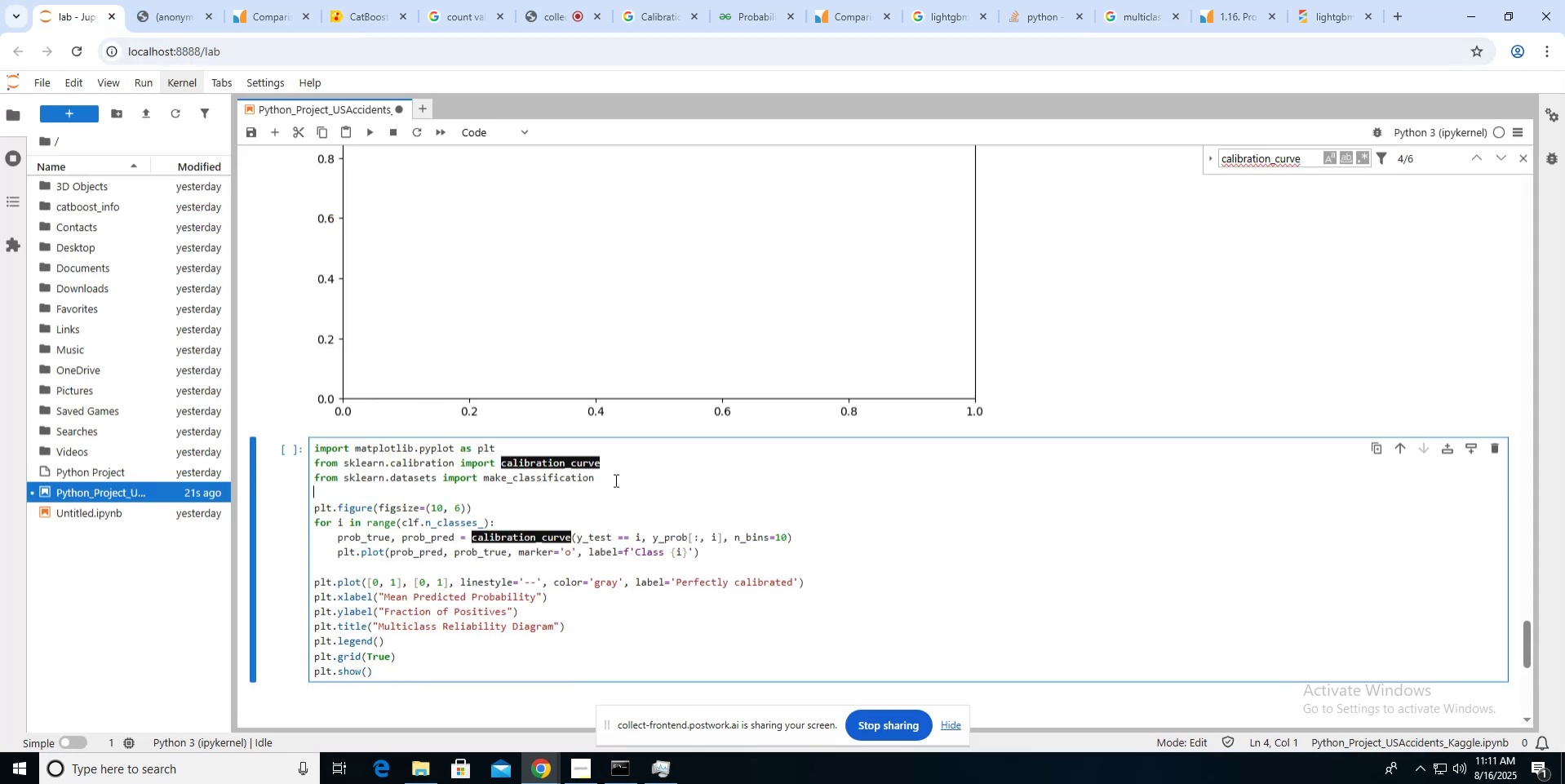 
type(y_prob = )
 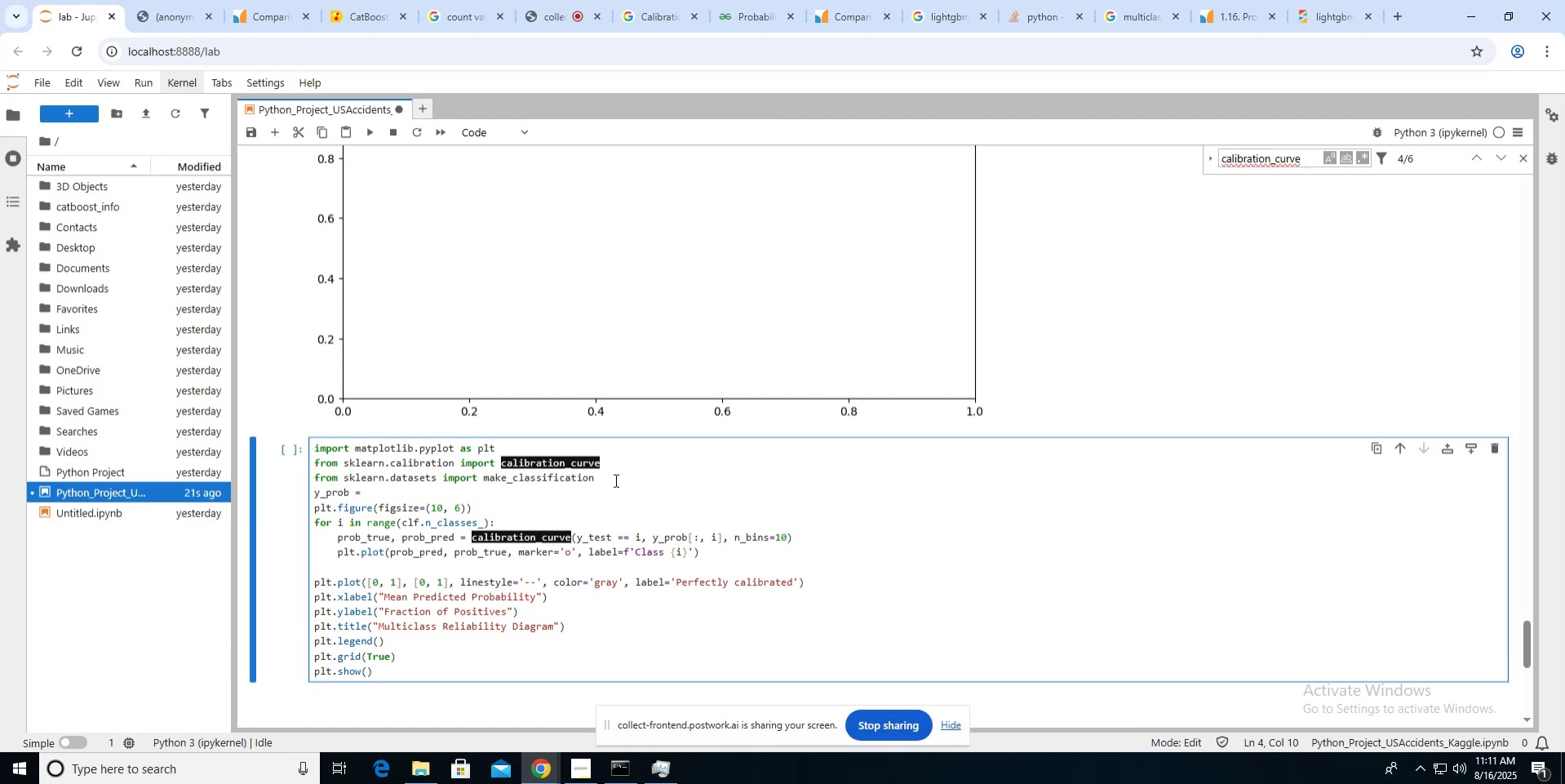 
type(gbm.predict_proba(t)
key(Backspace)
type(x_te))
 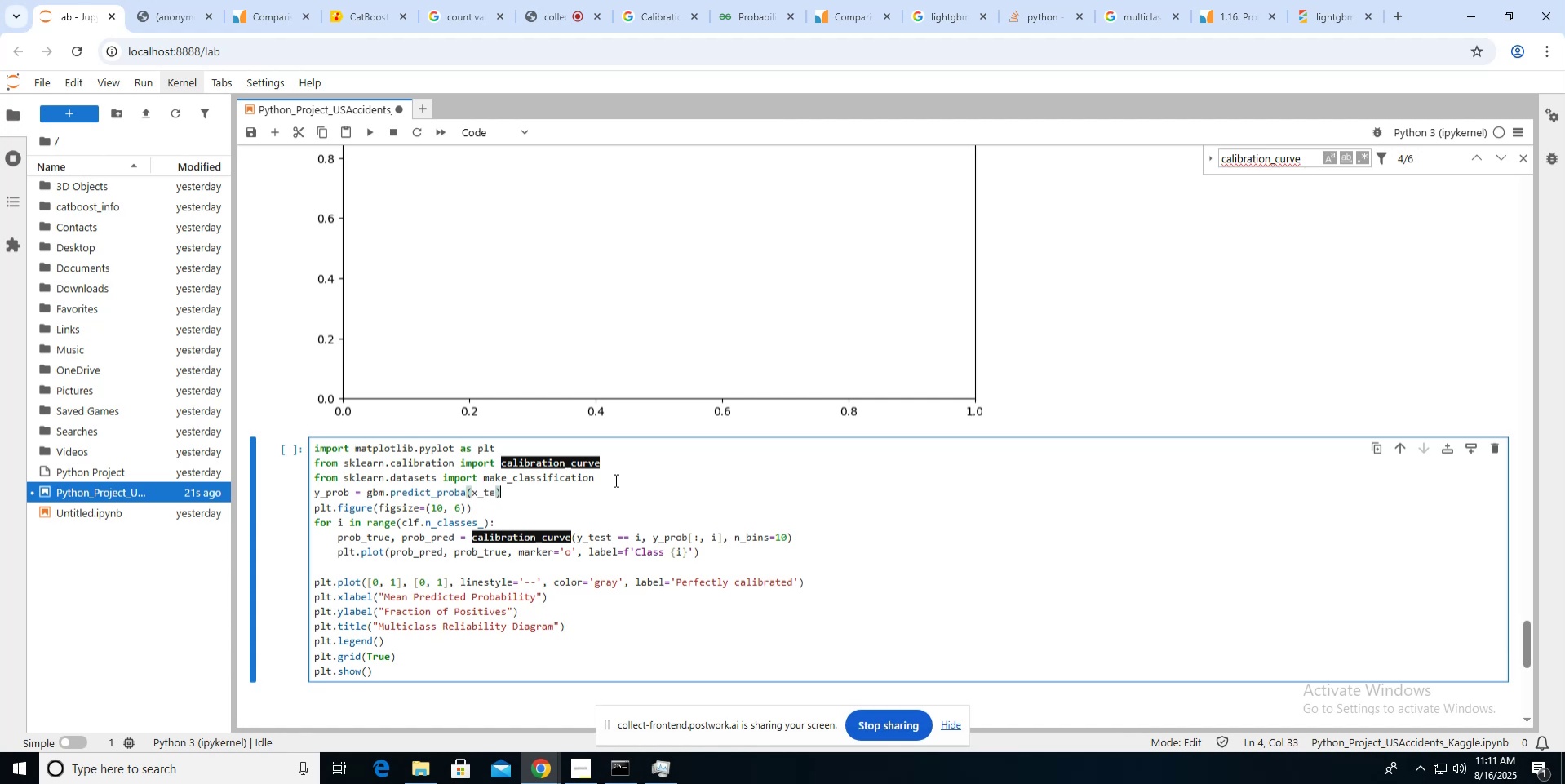 
key(Control+F)
 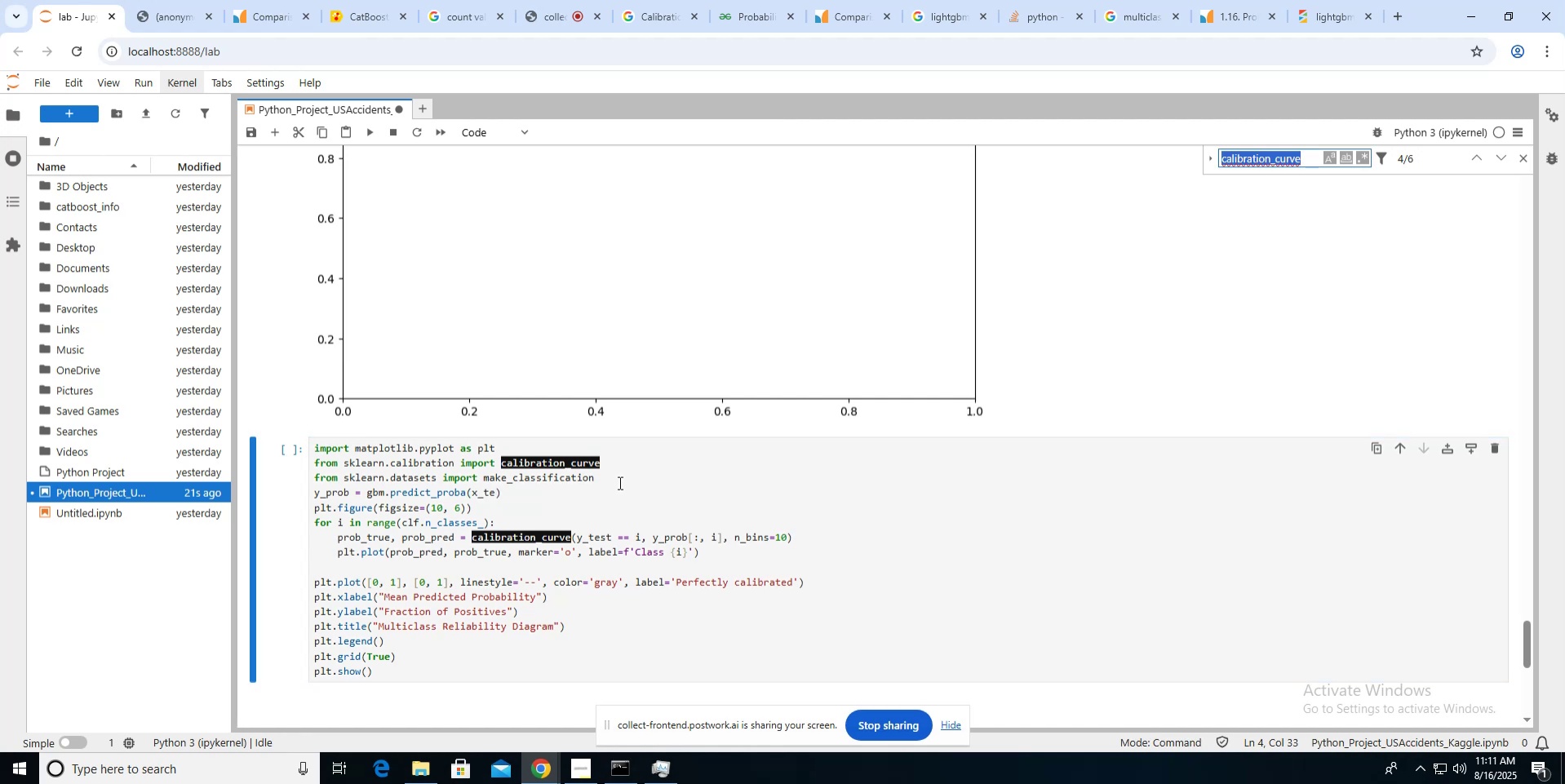 
key(Backspace)
 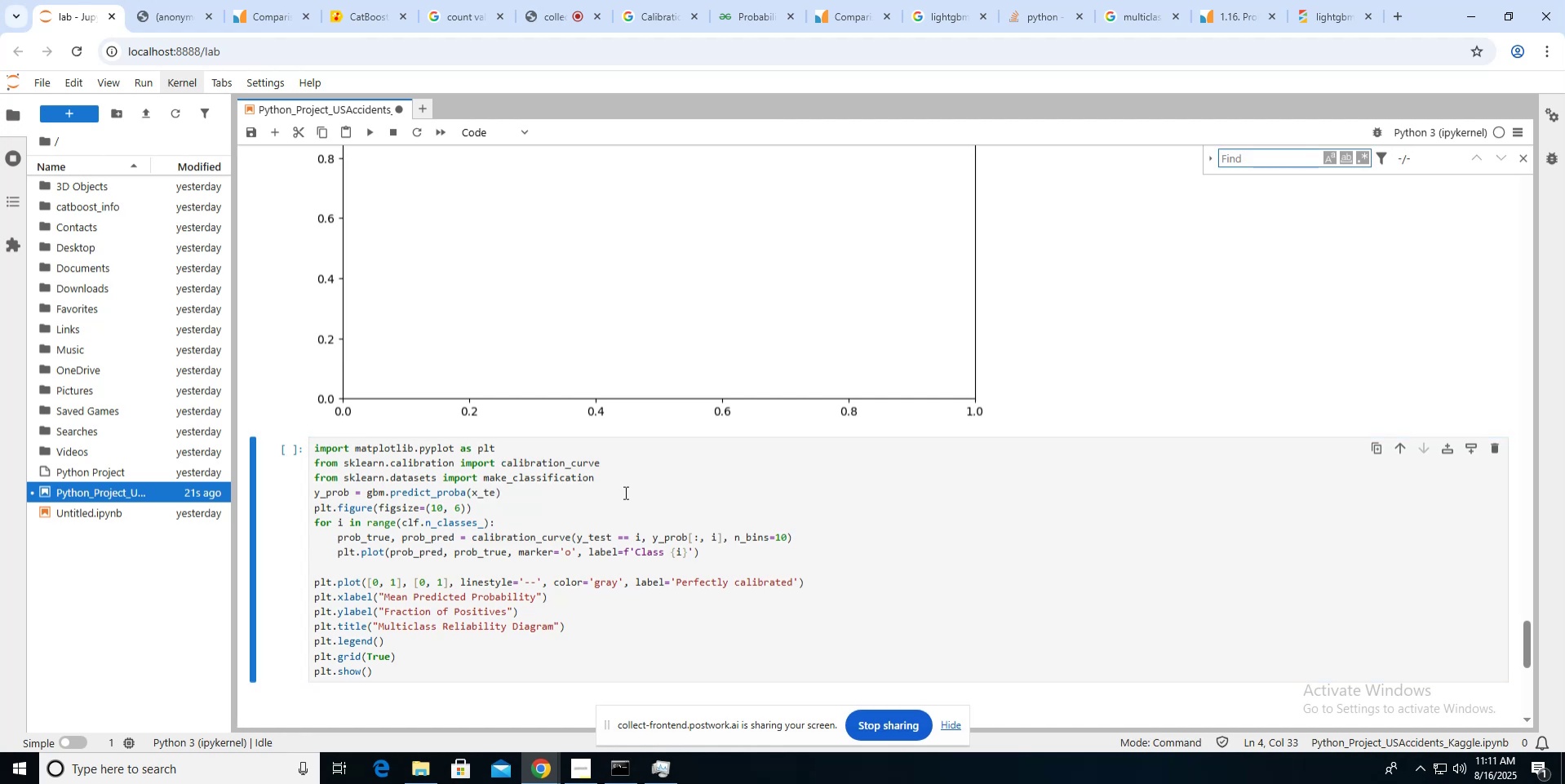 
left_click([624, 492])
 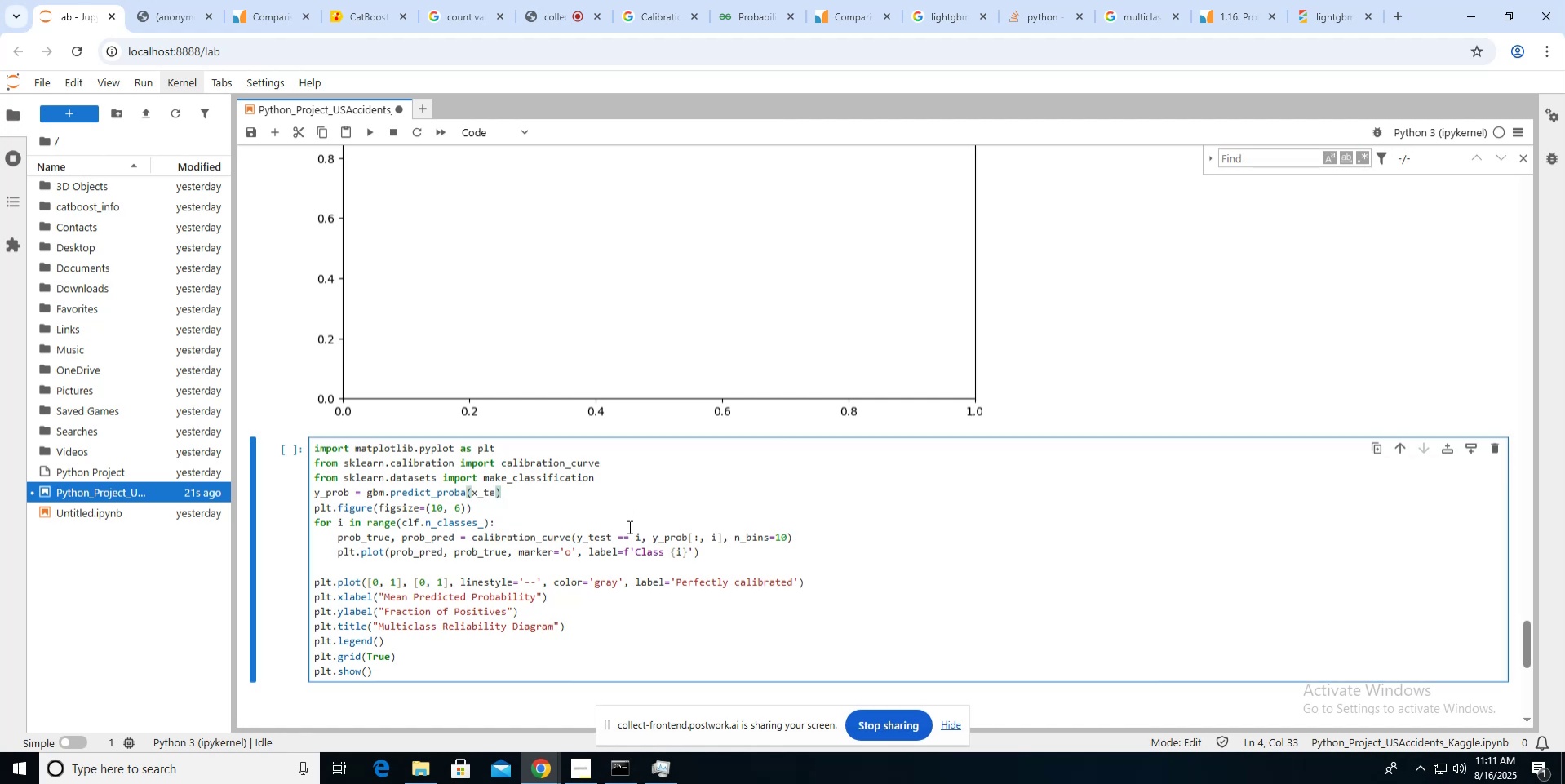 
left_click([610, 535])
 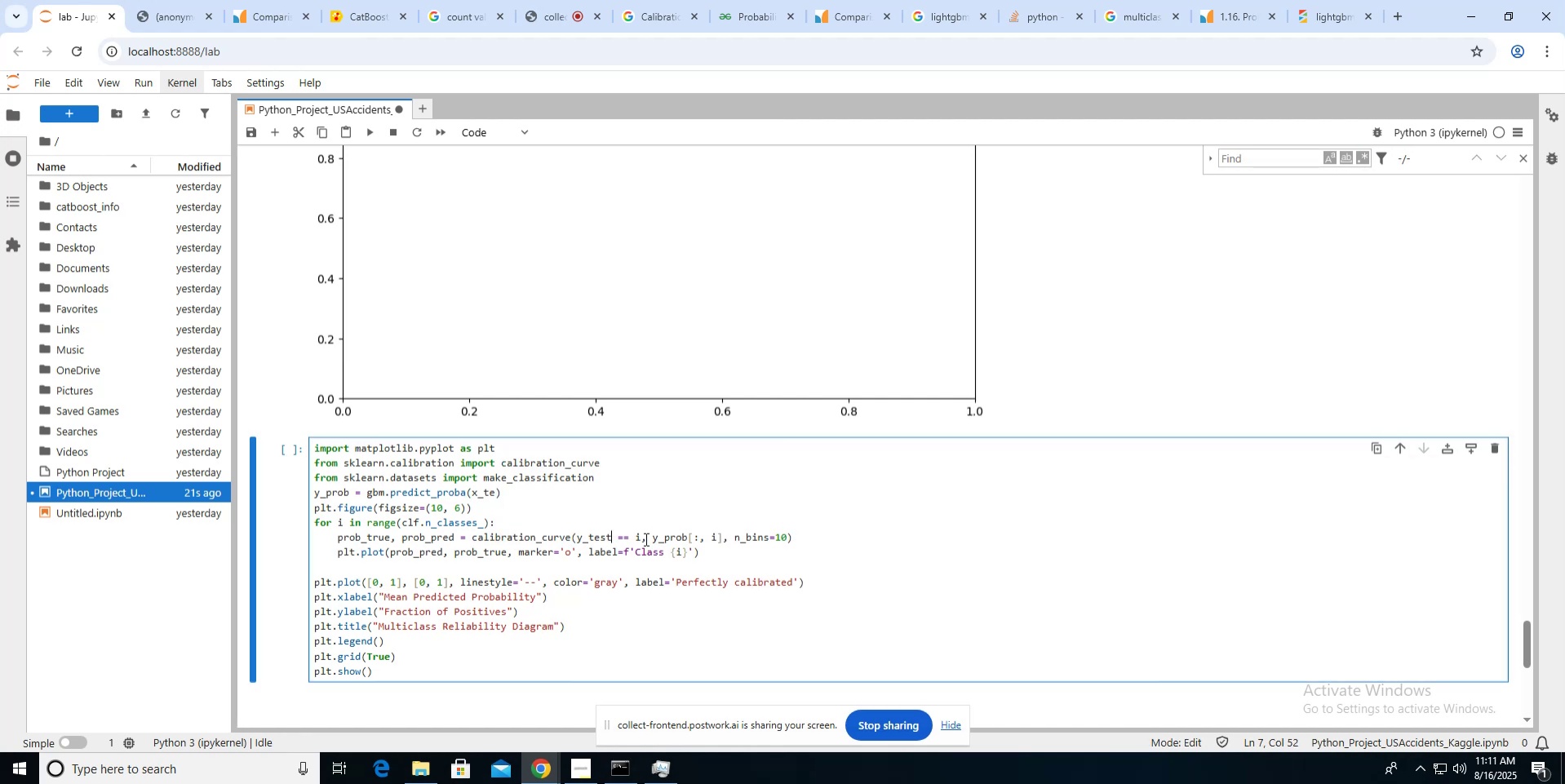 
key(Backspace)
 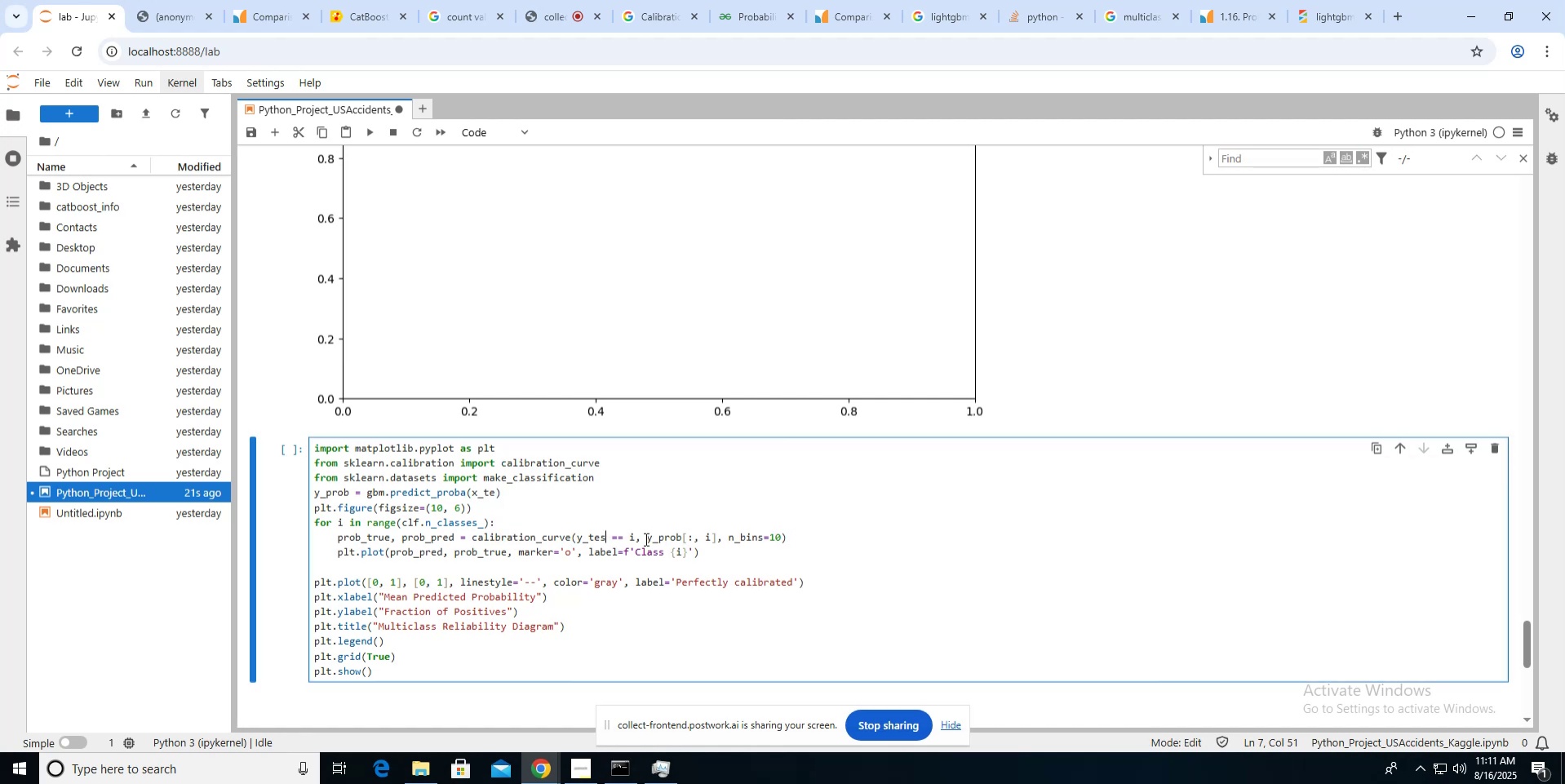 
key(Backspace)
 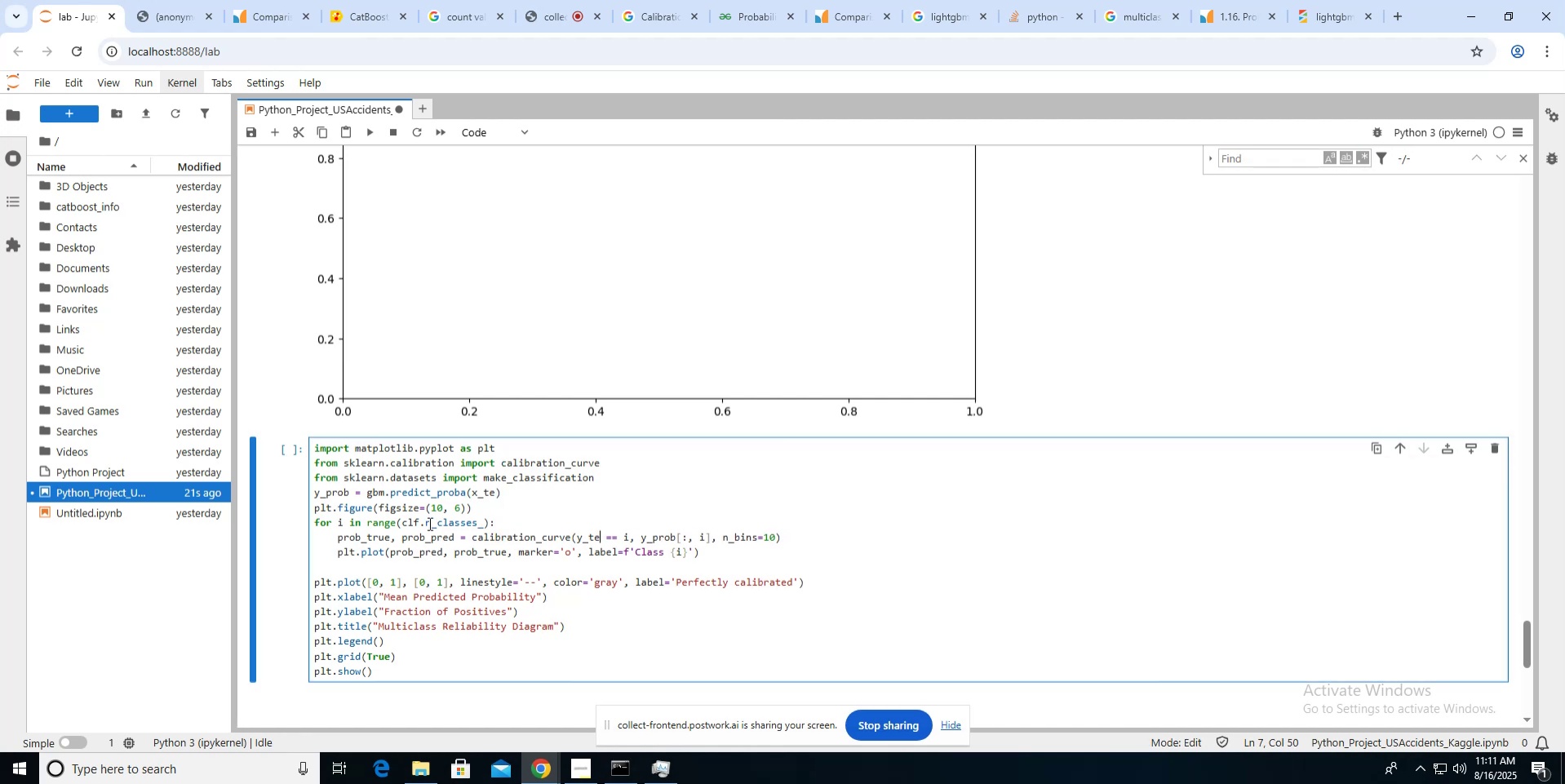 
double_click([406, 521])
 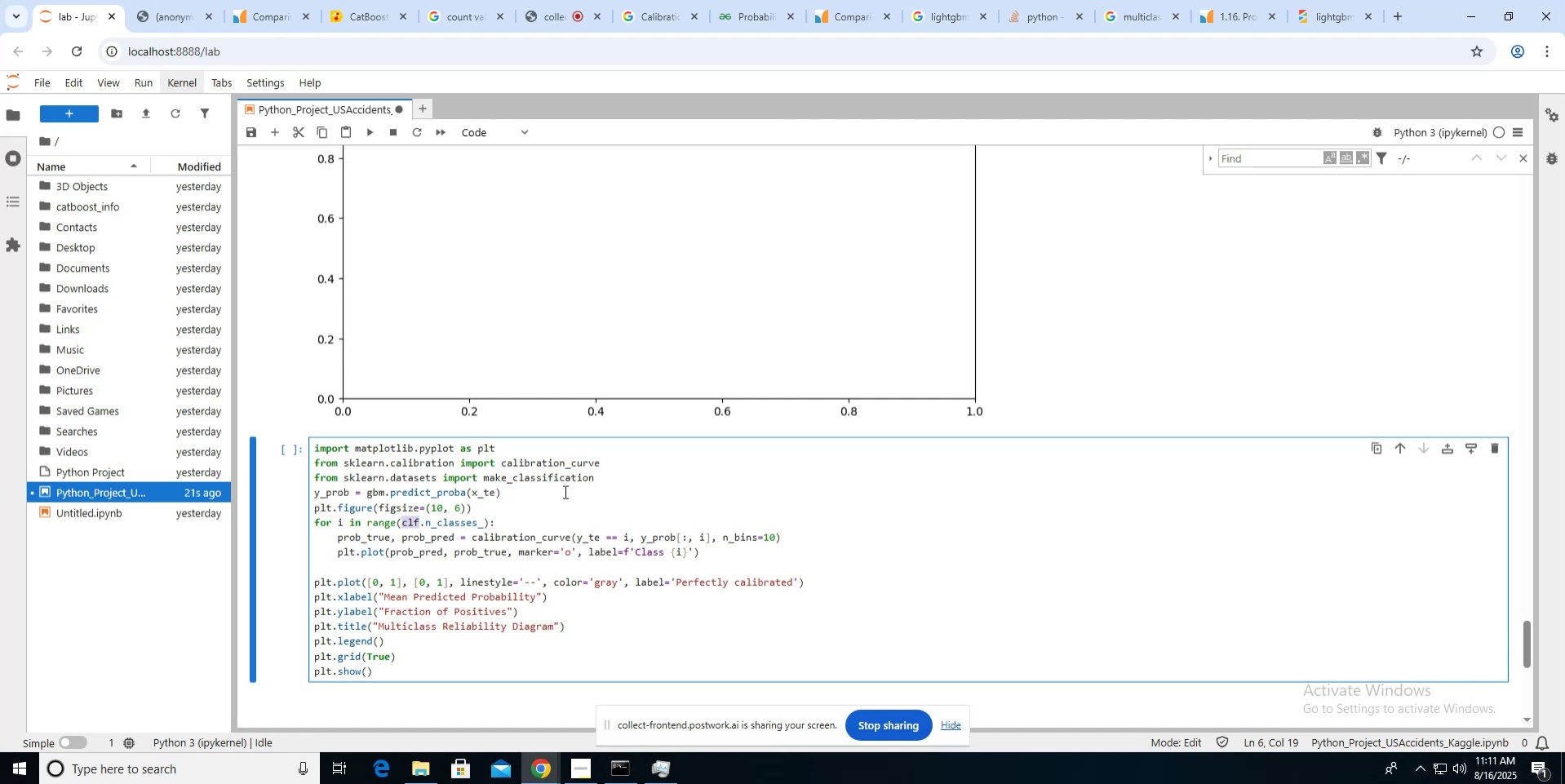 
type(gbm)
 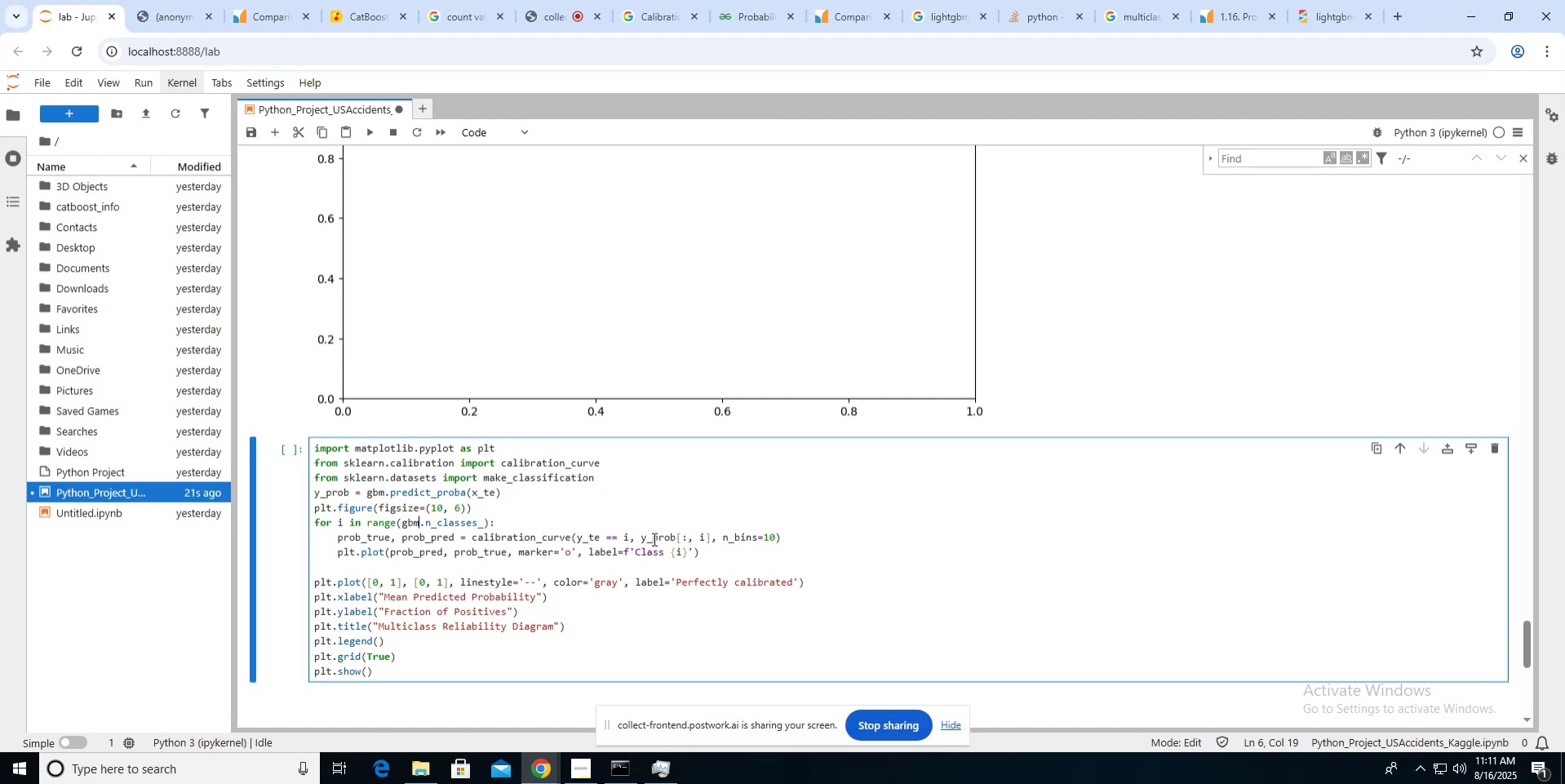 
wait(5.39)
 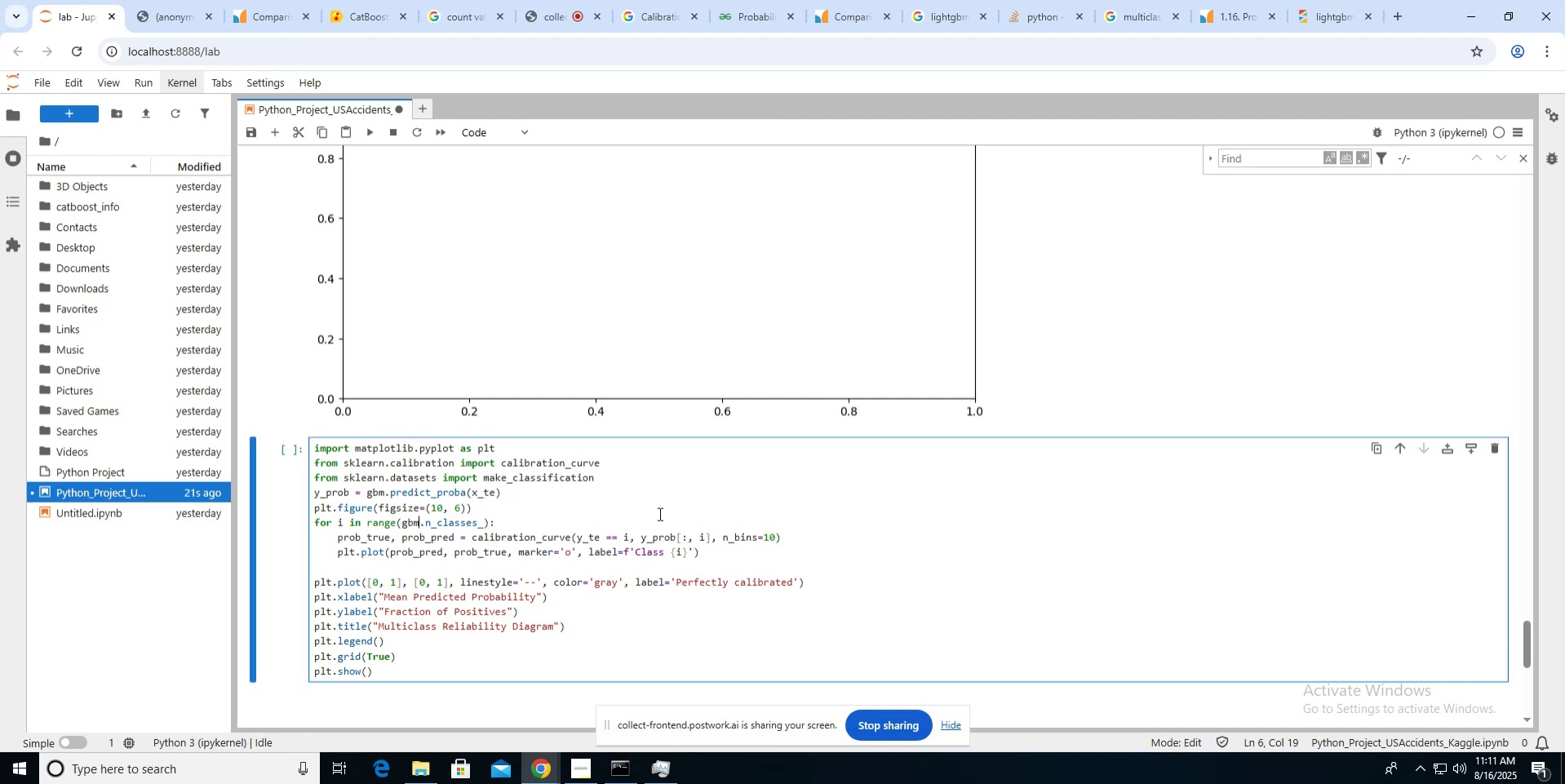 
left_click([671, 538])
 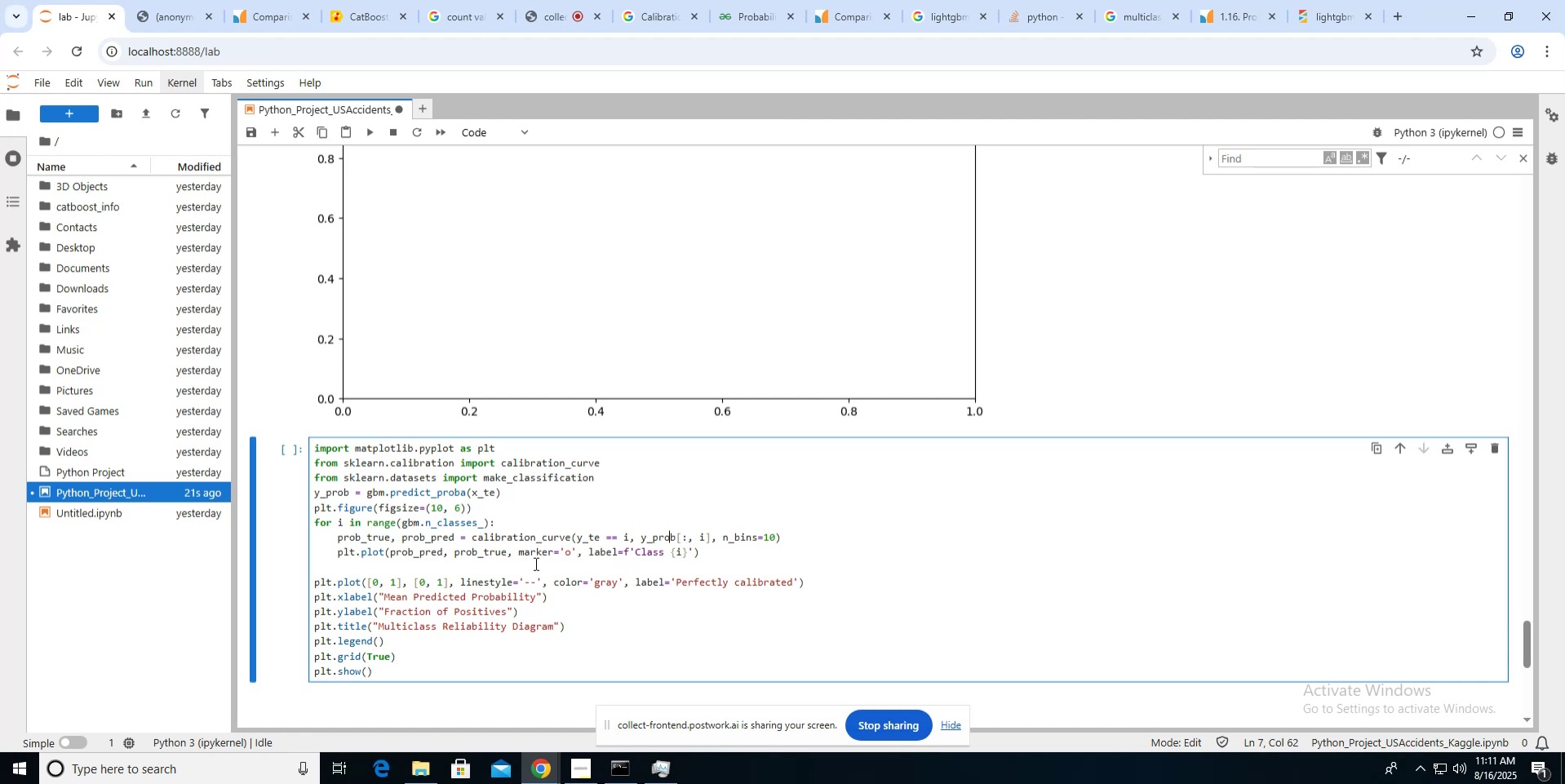 
wait(8.81)
 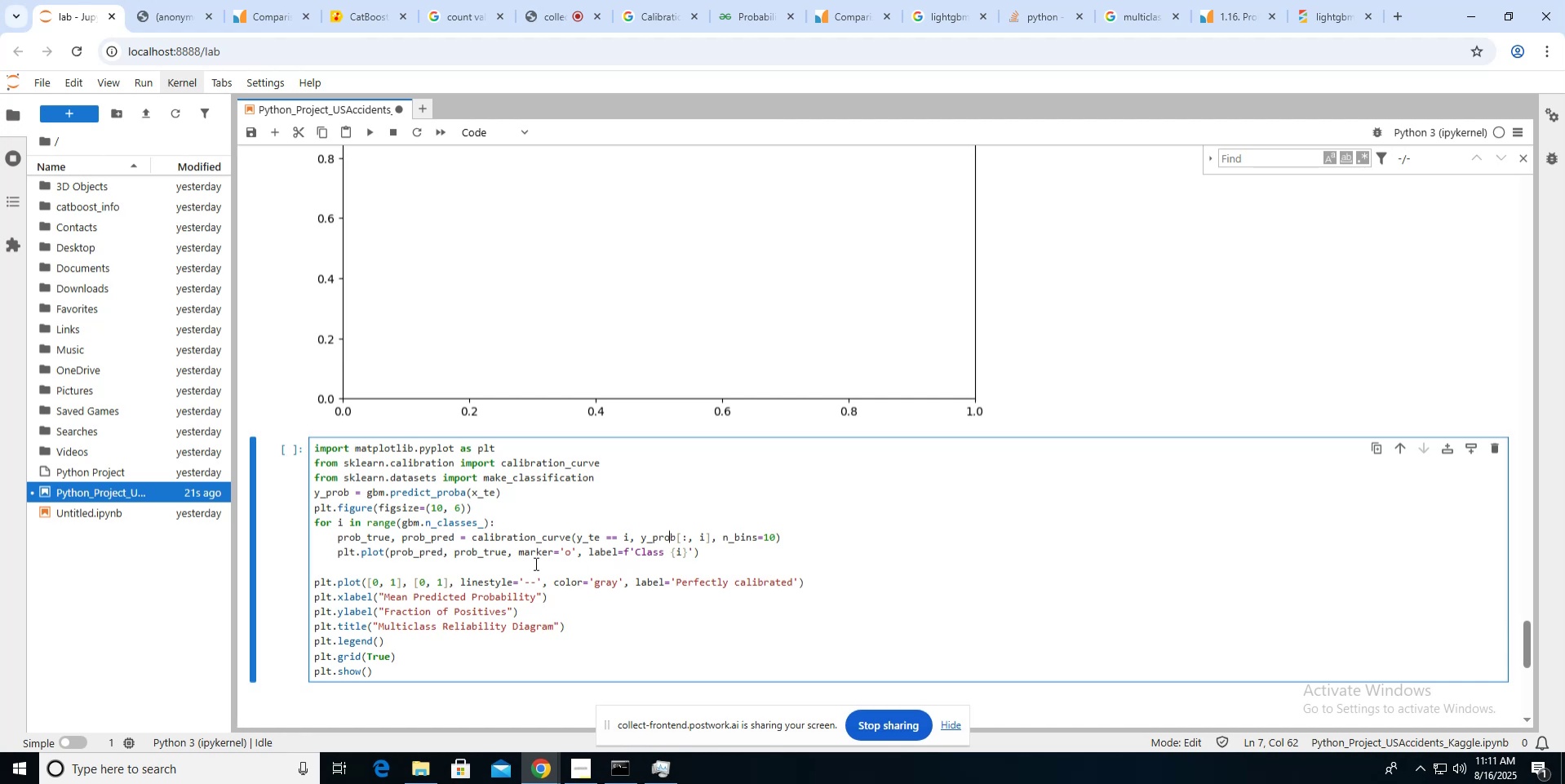 
scroll: coordinate [429, 538], scroll_direction: down, amount: 3.0
 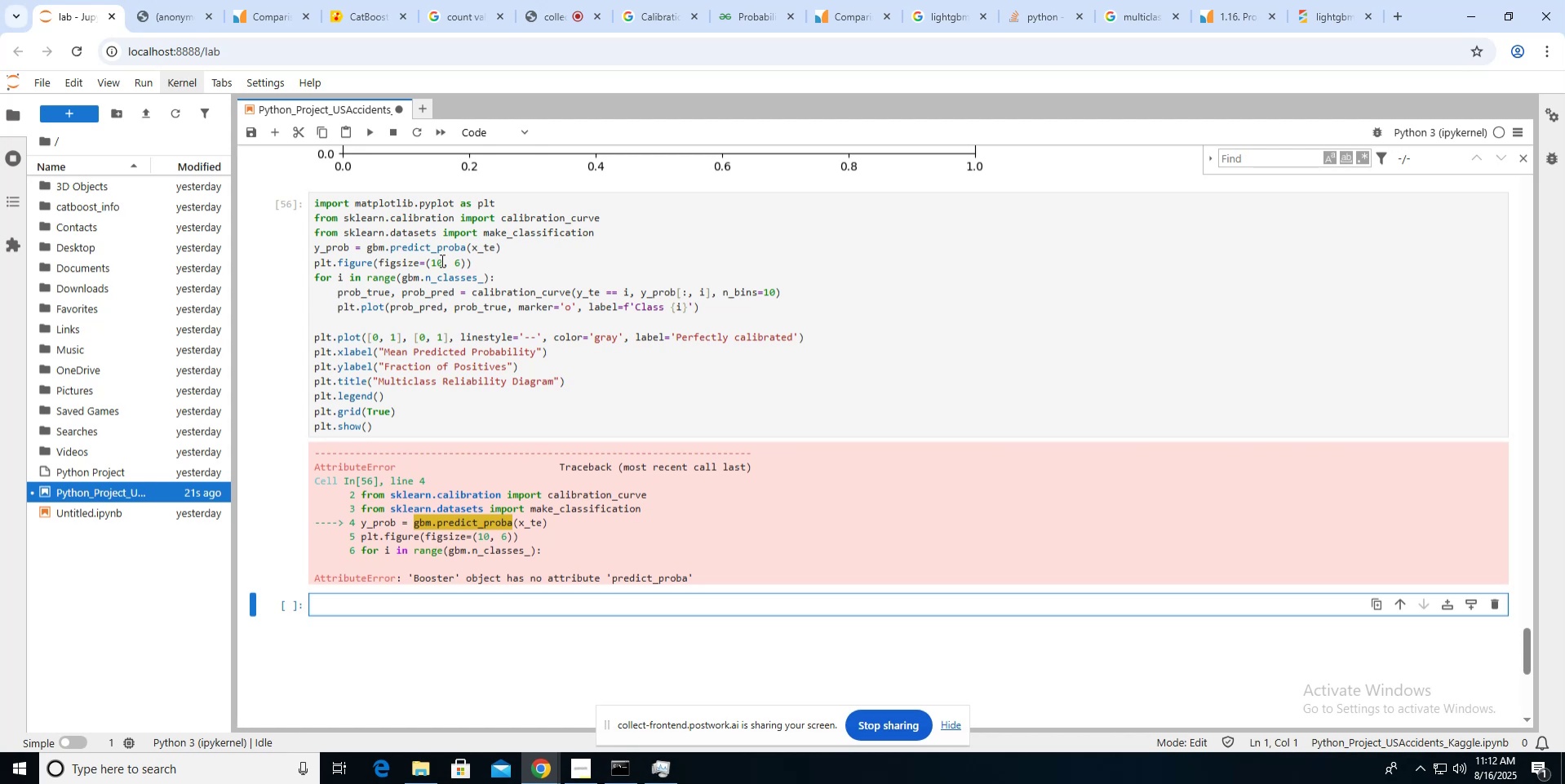 
left_click_drag(start_coordinate=[435, 252], to_coordinate=[465, 250])
 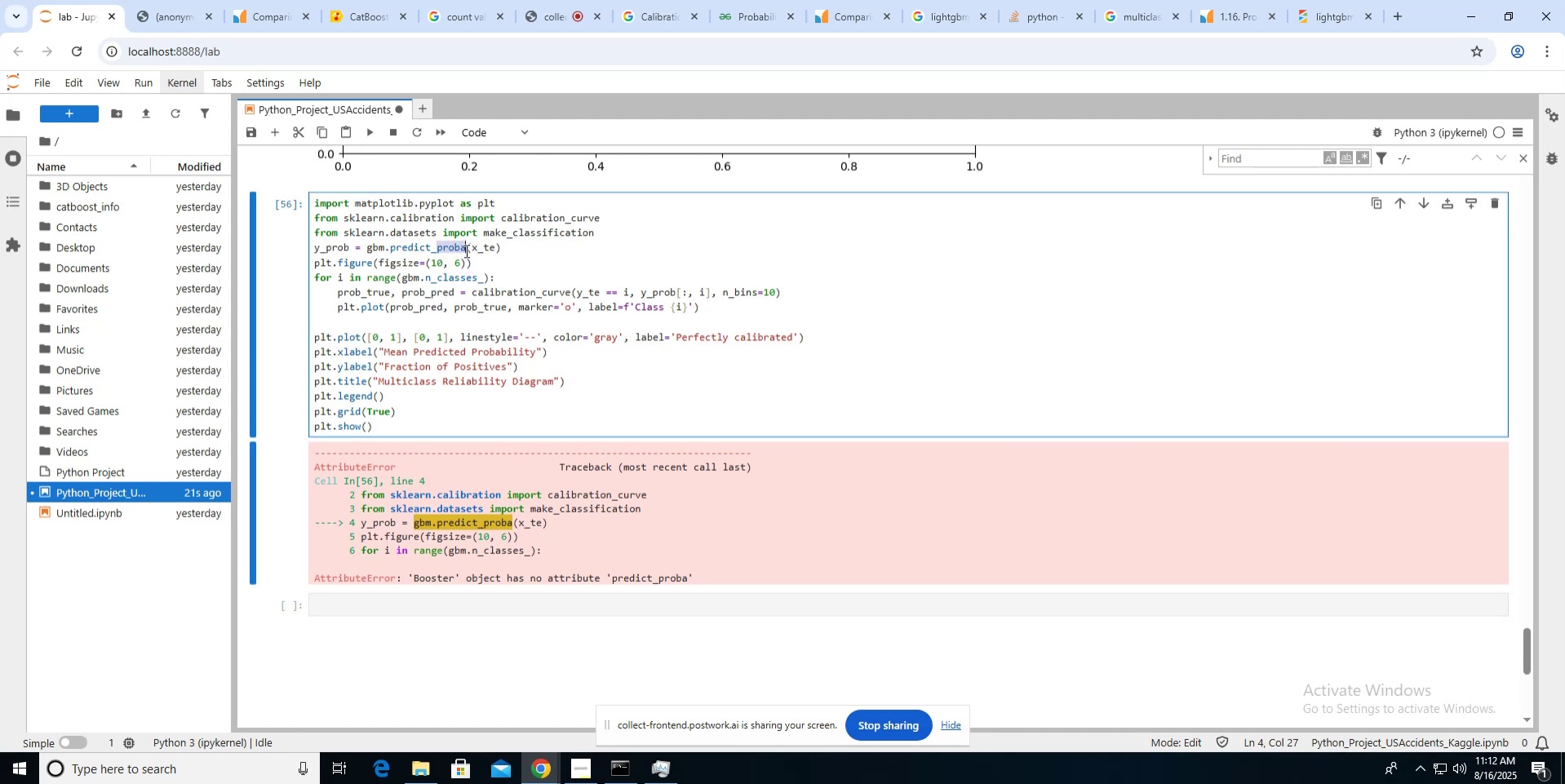 
key(Backspace)
 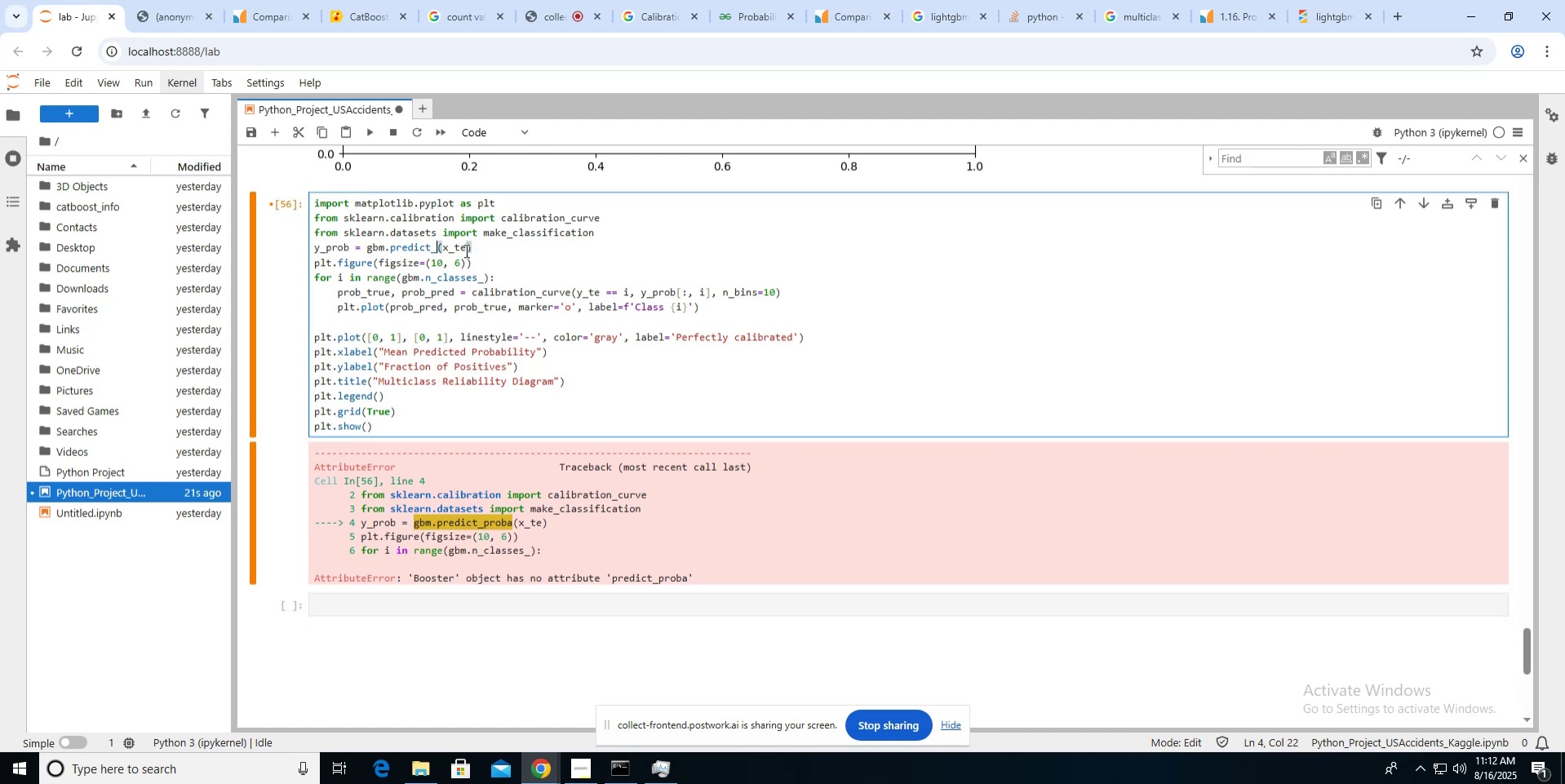 
key(Backspace)
 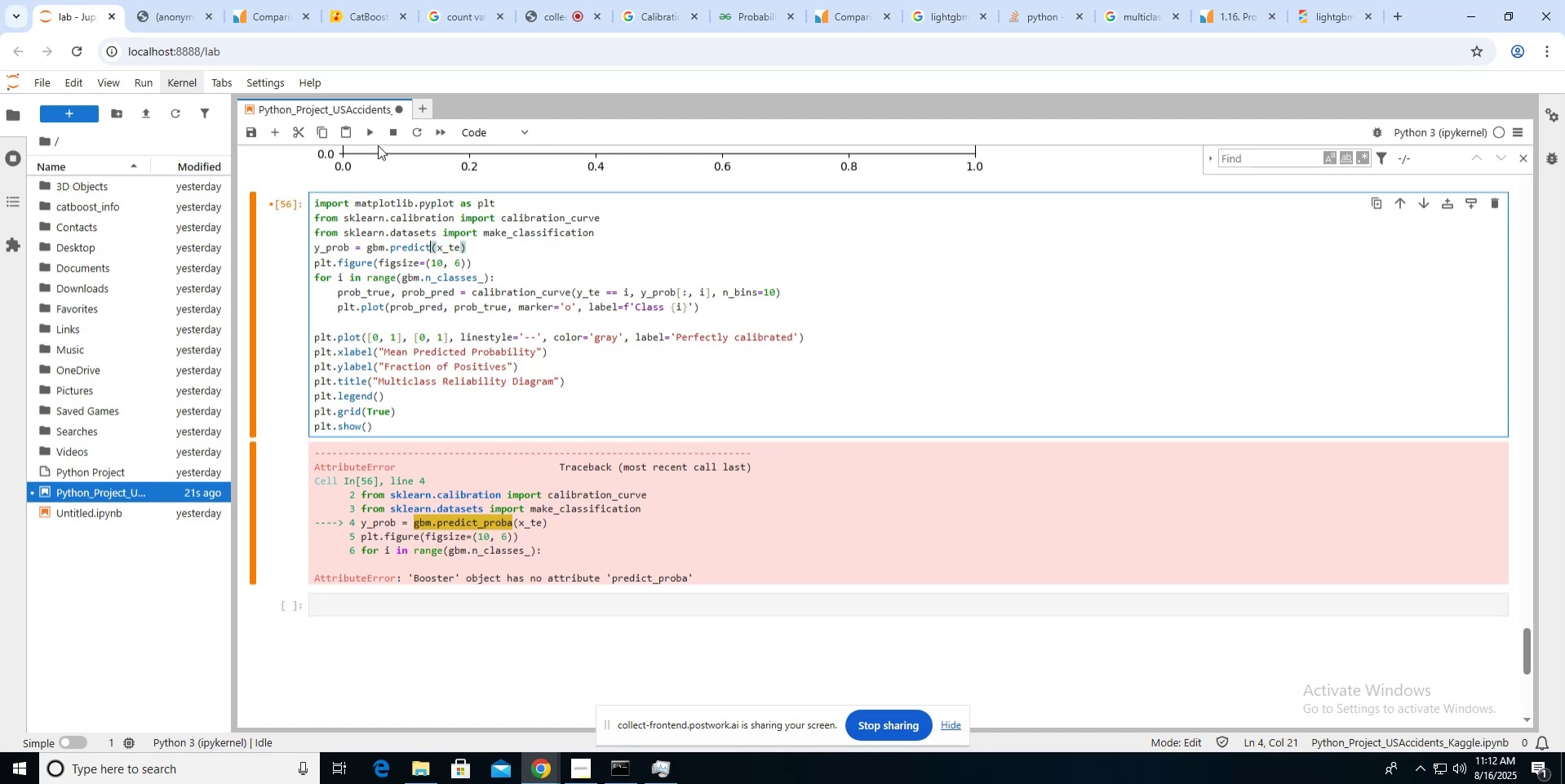 
left_click([370, 134])
 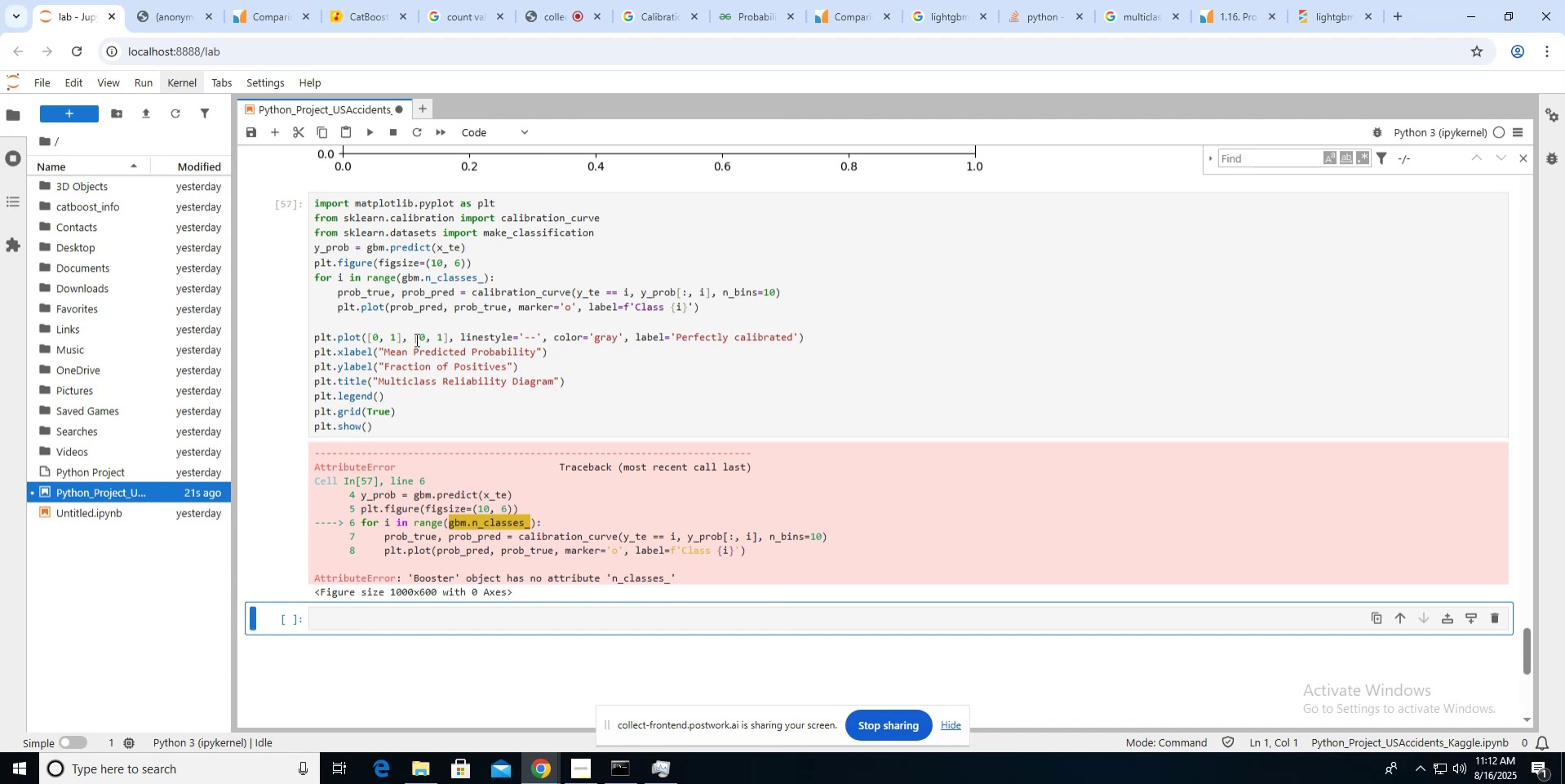 
wait(10.41)
 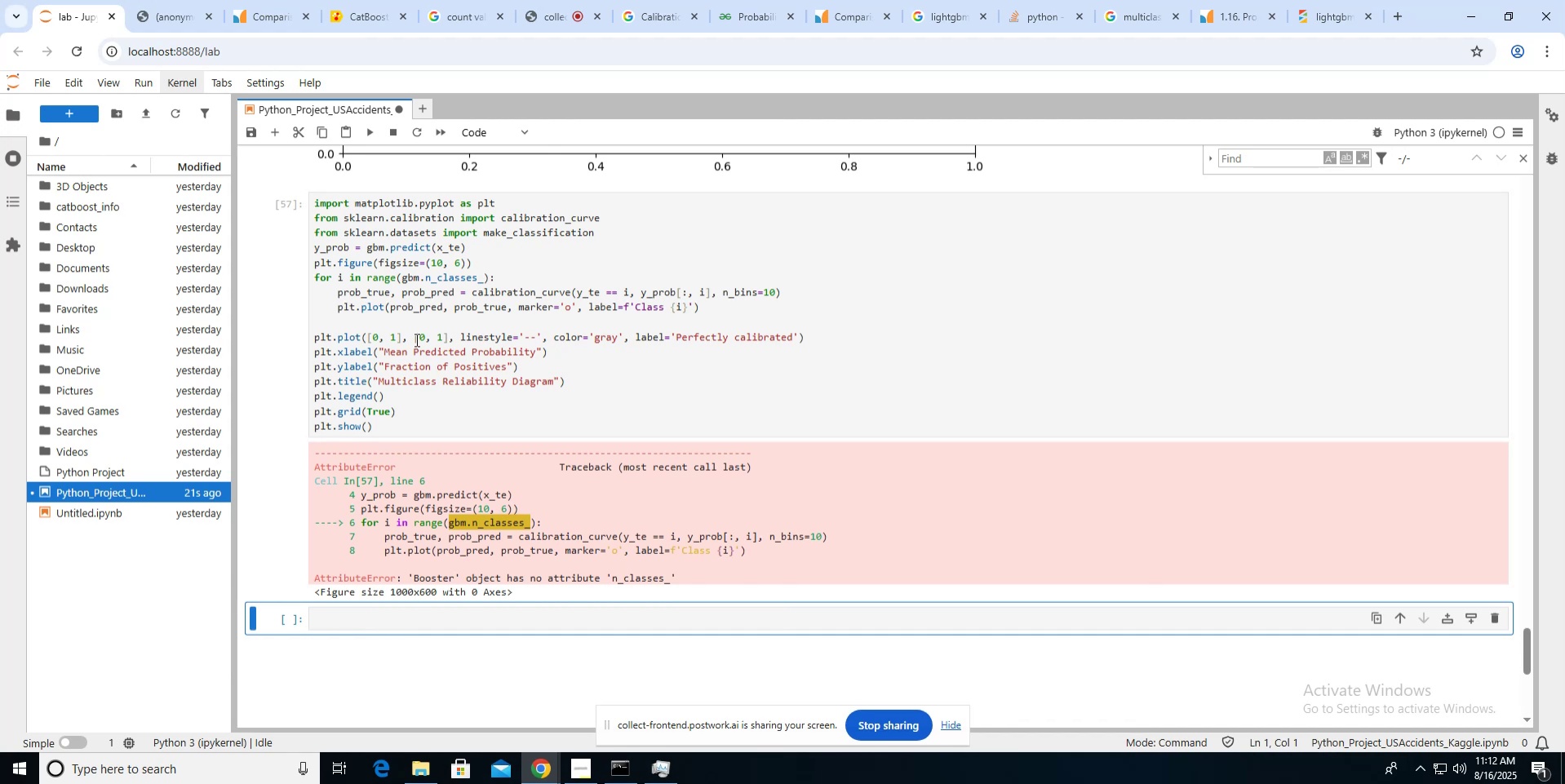 
left_click([1130, 14])
 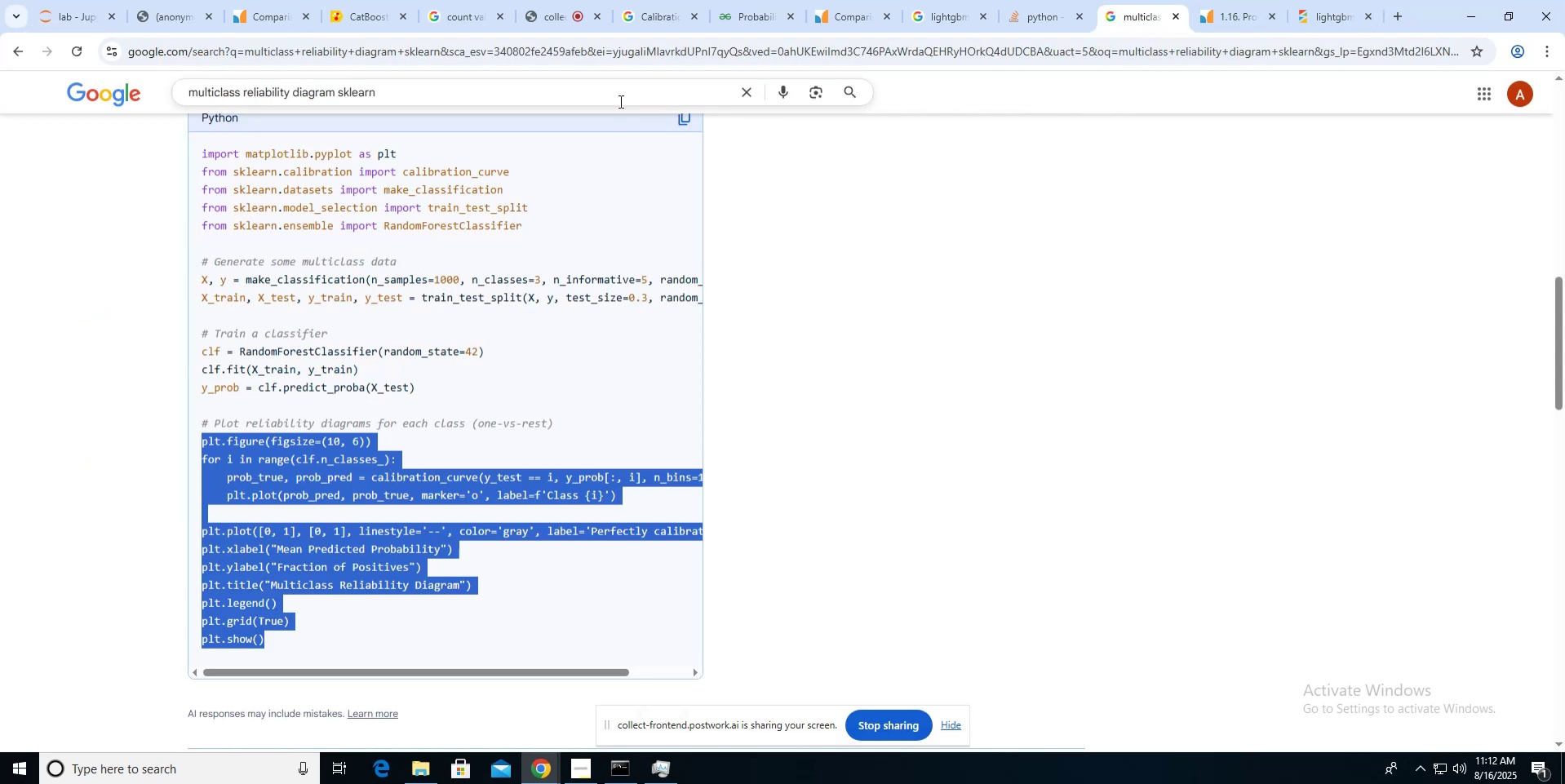 
left_click([588, 95])
 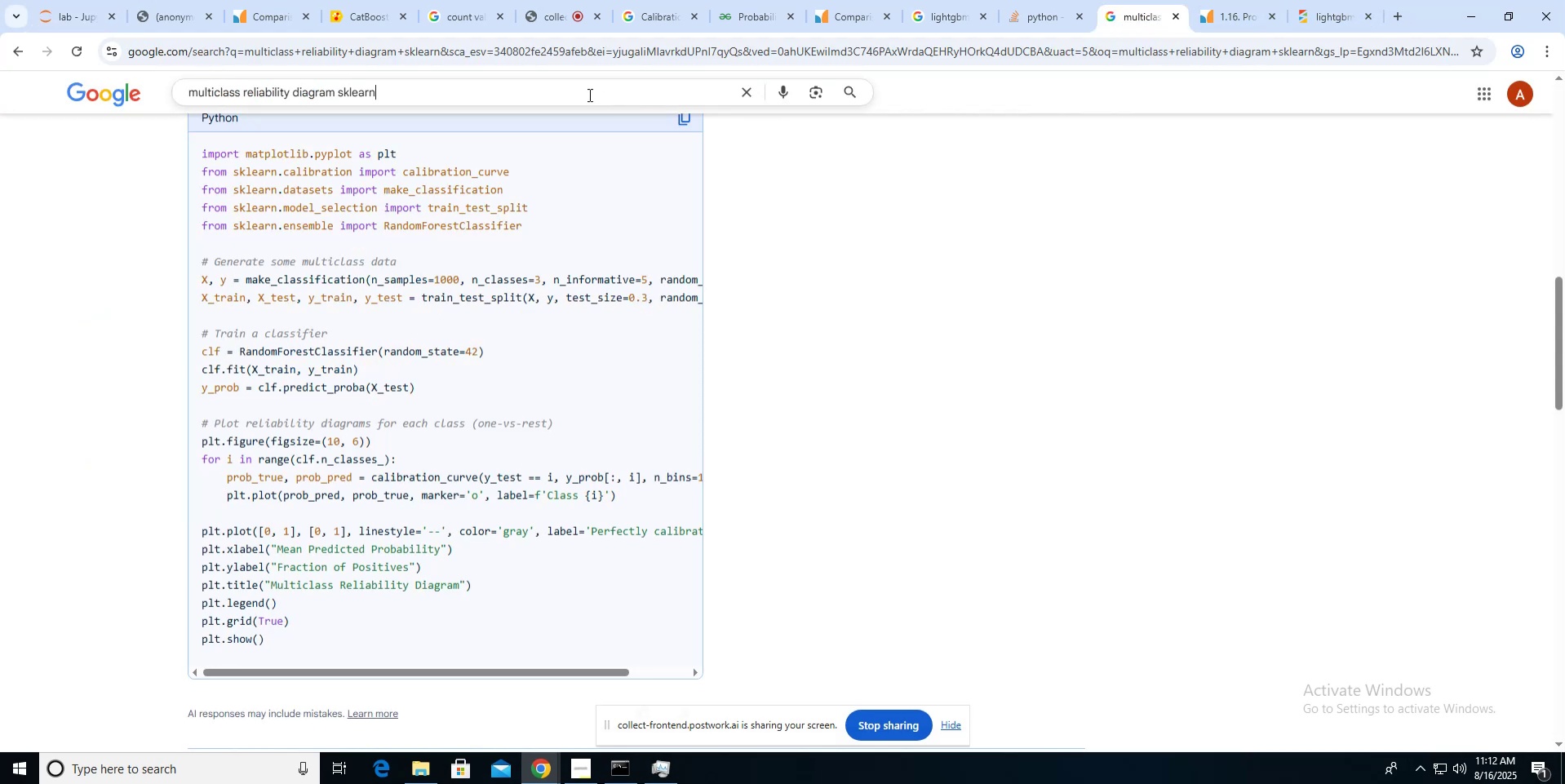 
key(Control+A)
 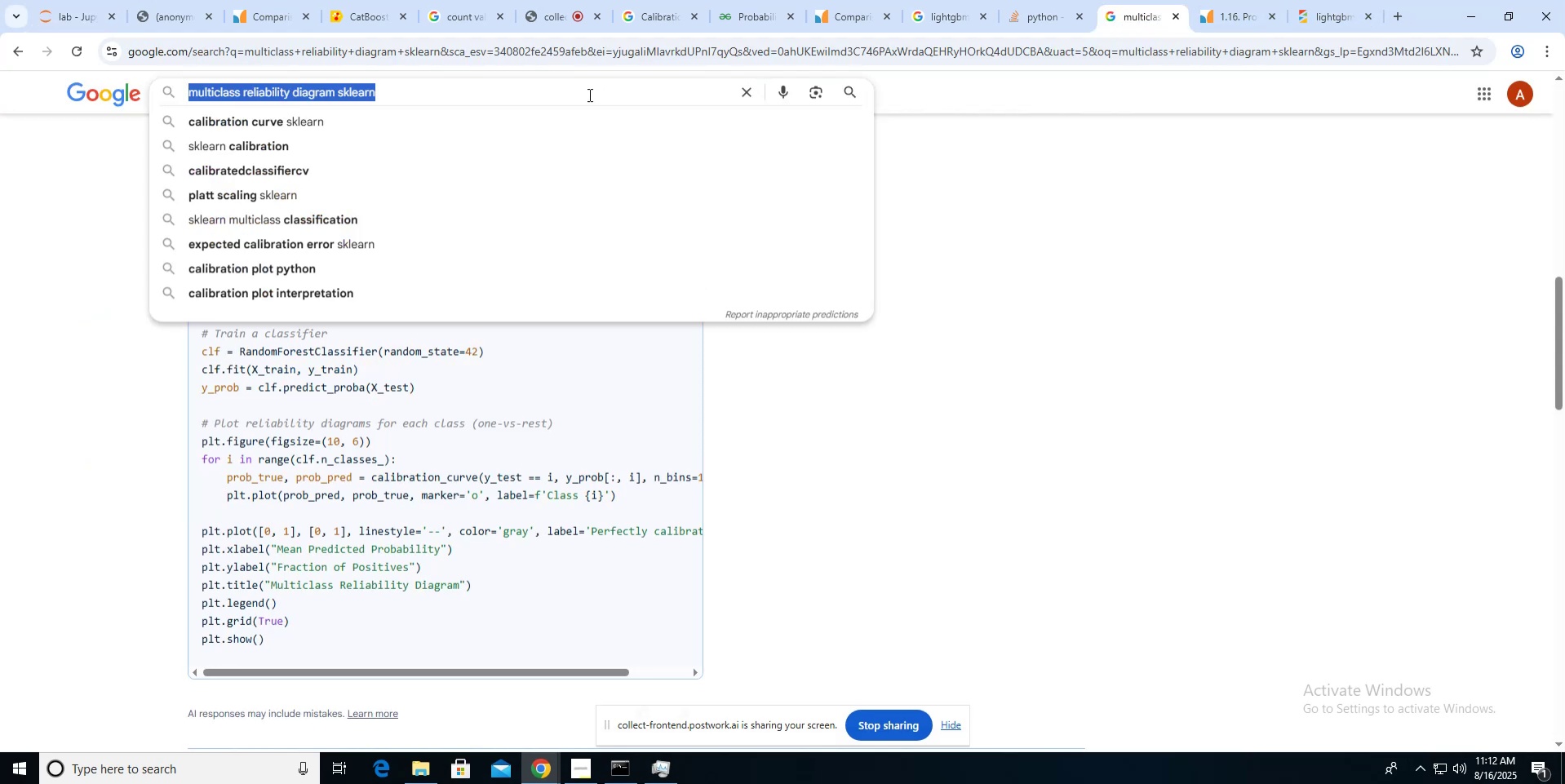 
key(Control+T)
 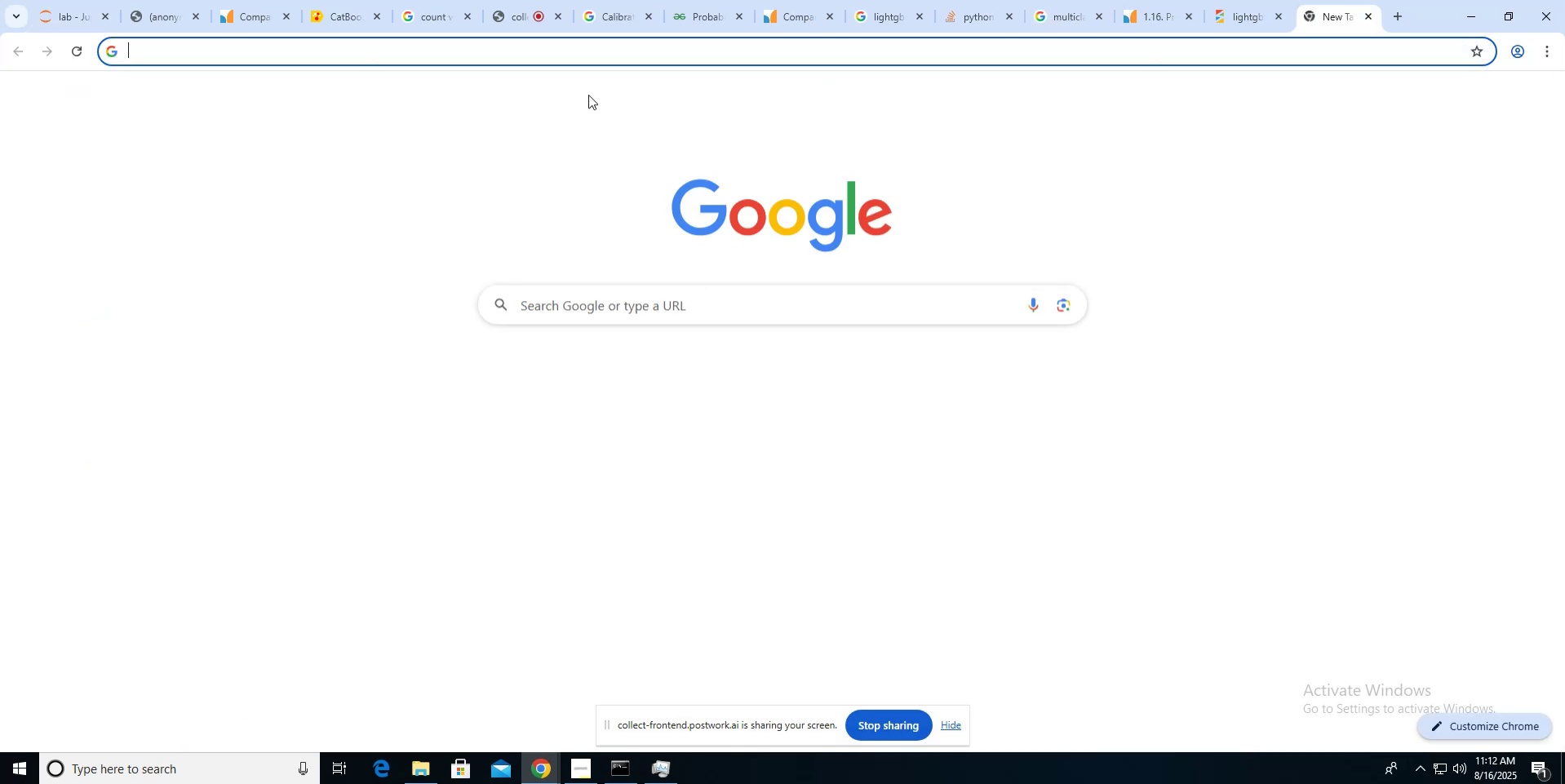 
type(lightgbm no classes)
 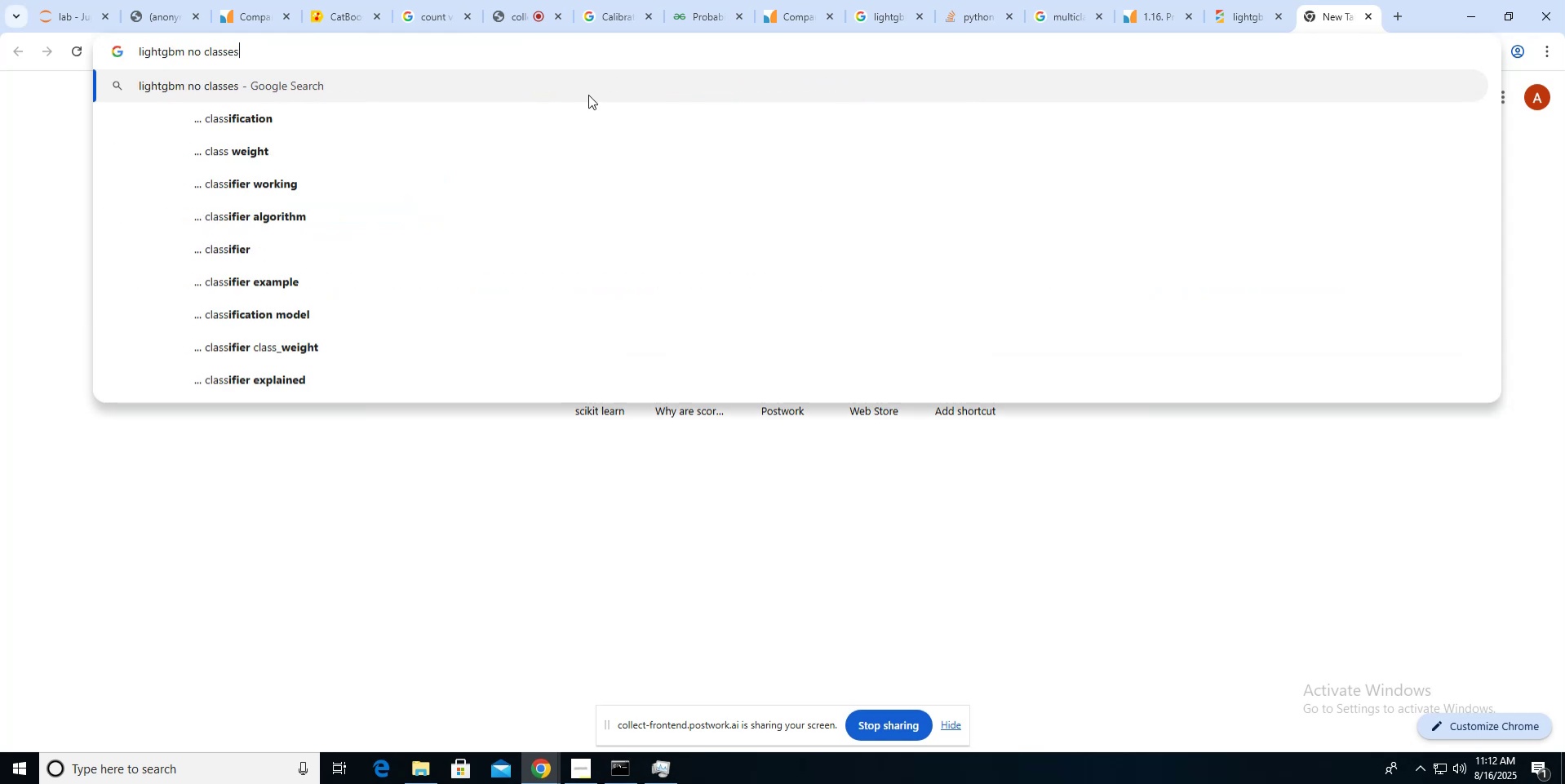 
key(Enter)
 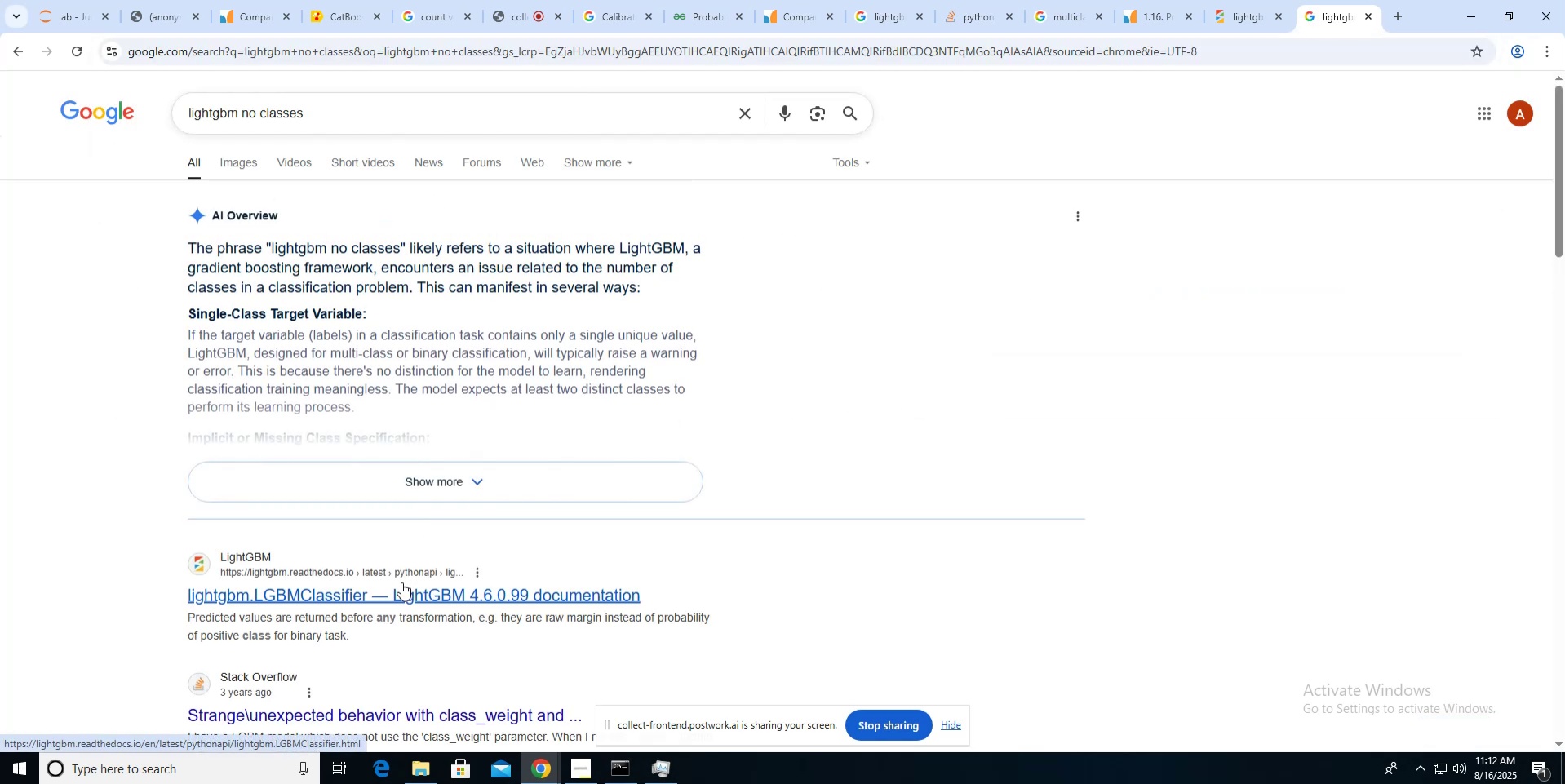 
left_click([238, 114])
 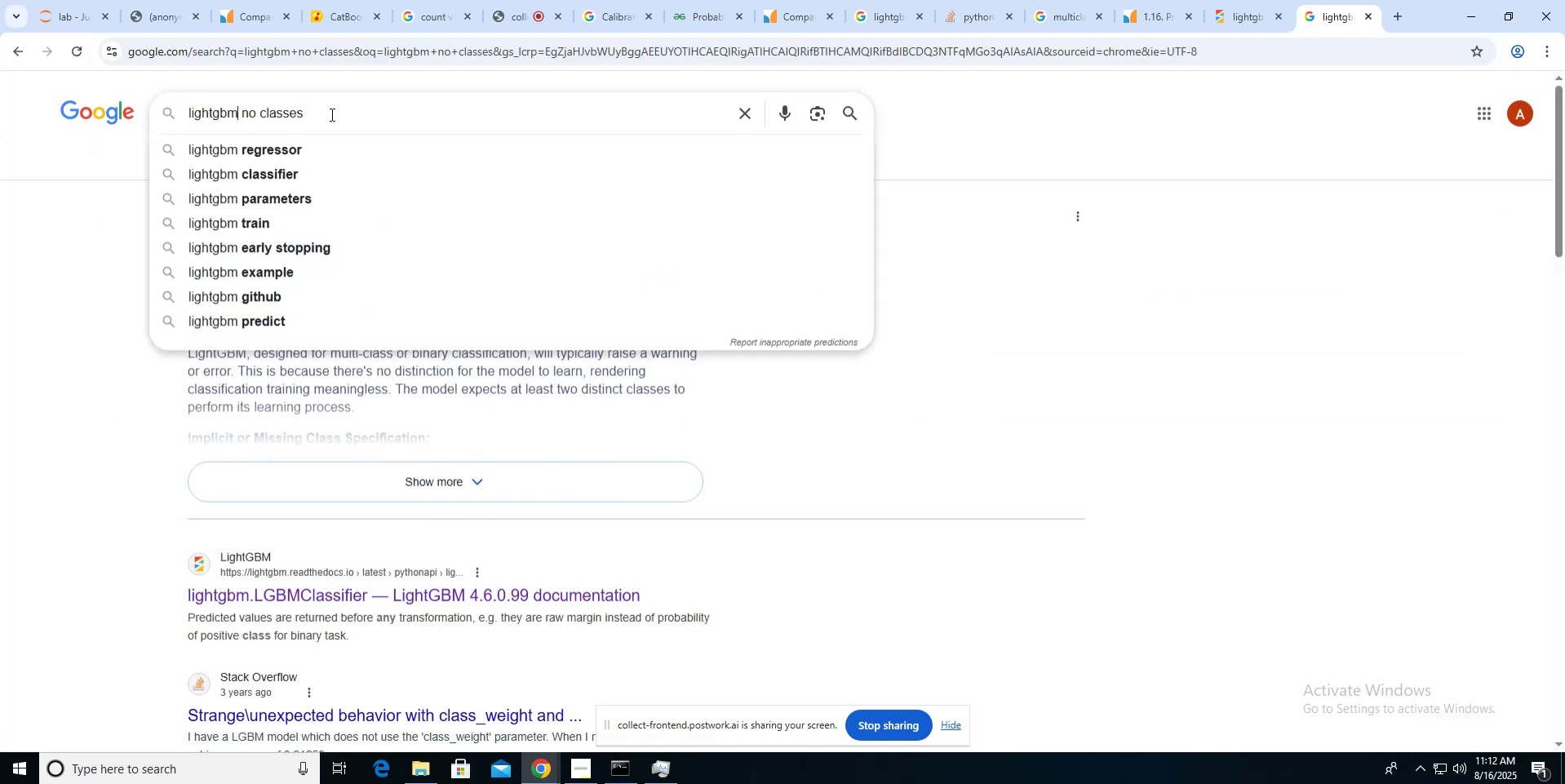 
type( get)
 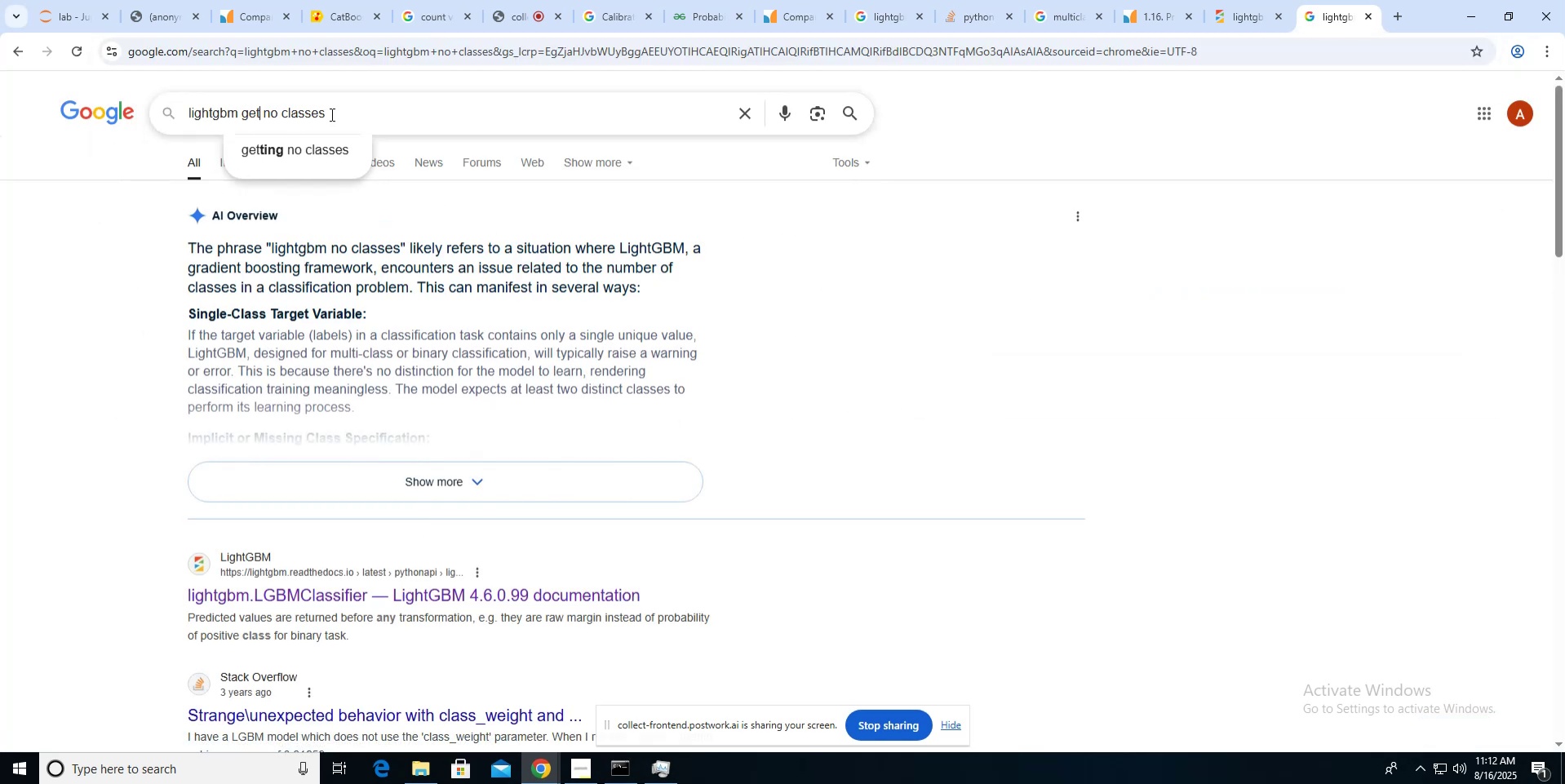 
key(Enter)
 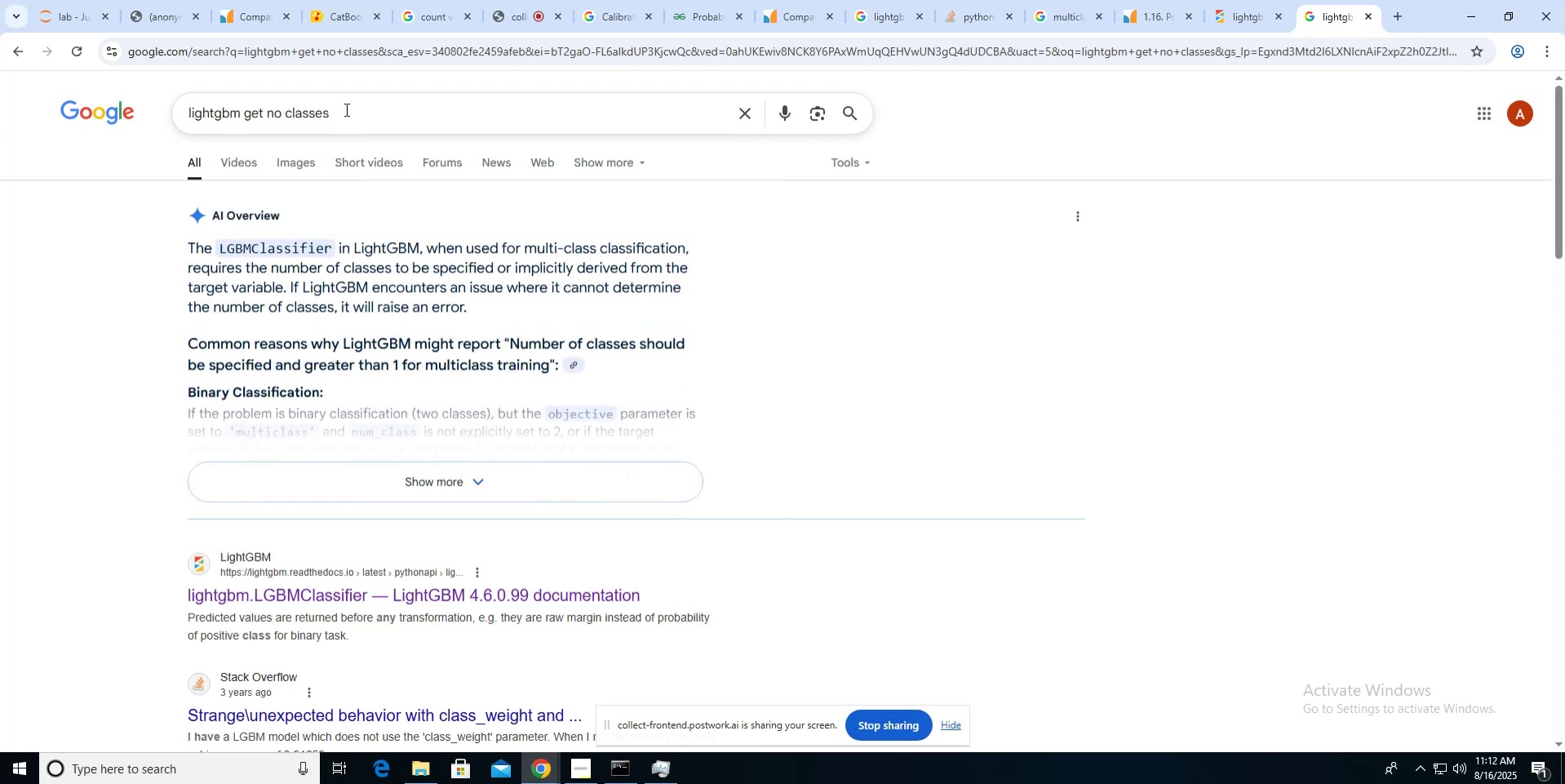 
left_click_drag(start_coordinate=[352, 454], to_coordinate=[352, 458])
 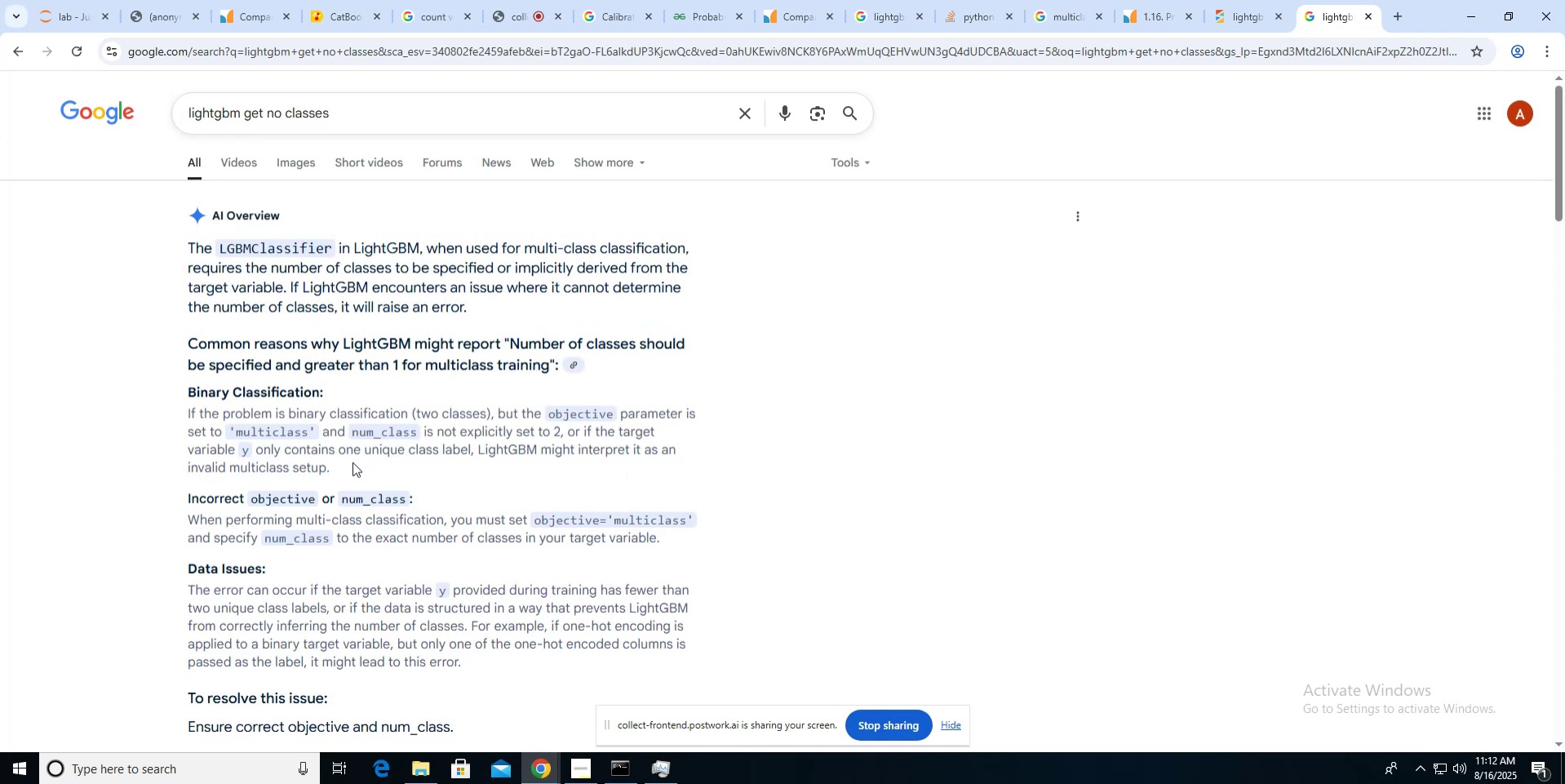 
double_click([352, 462])
 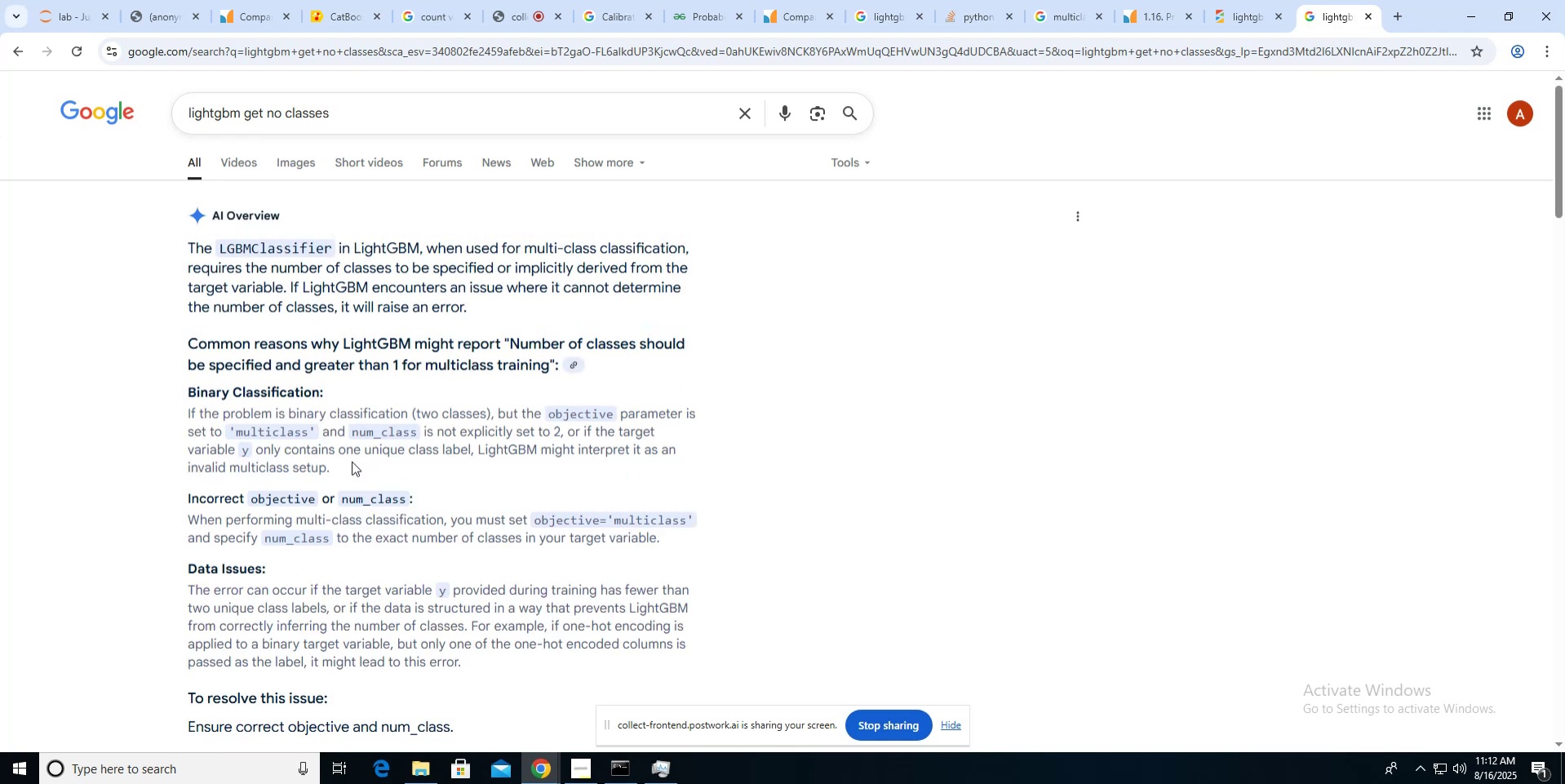 
scroll: coordinate [711, 348], scroll_direction: down, amount: 13.0
 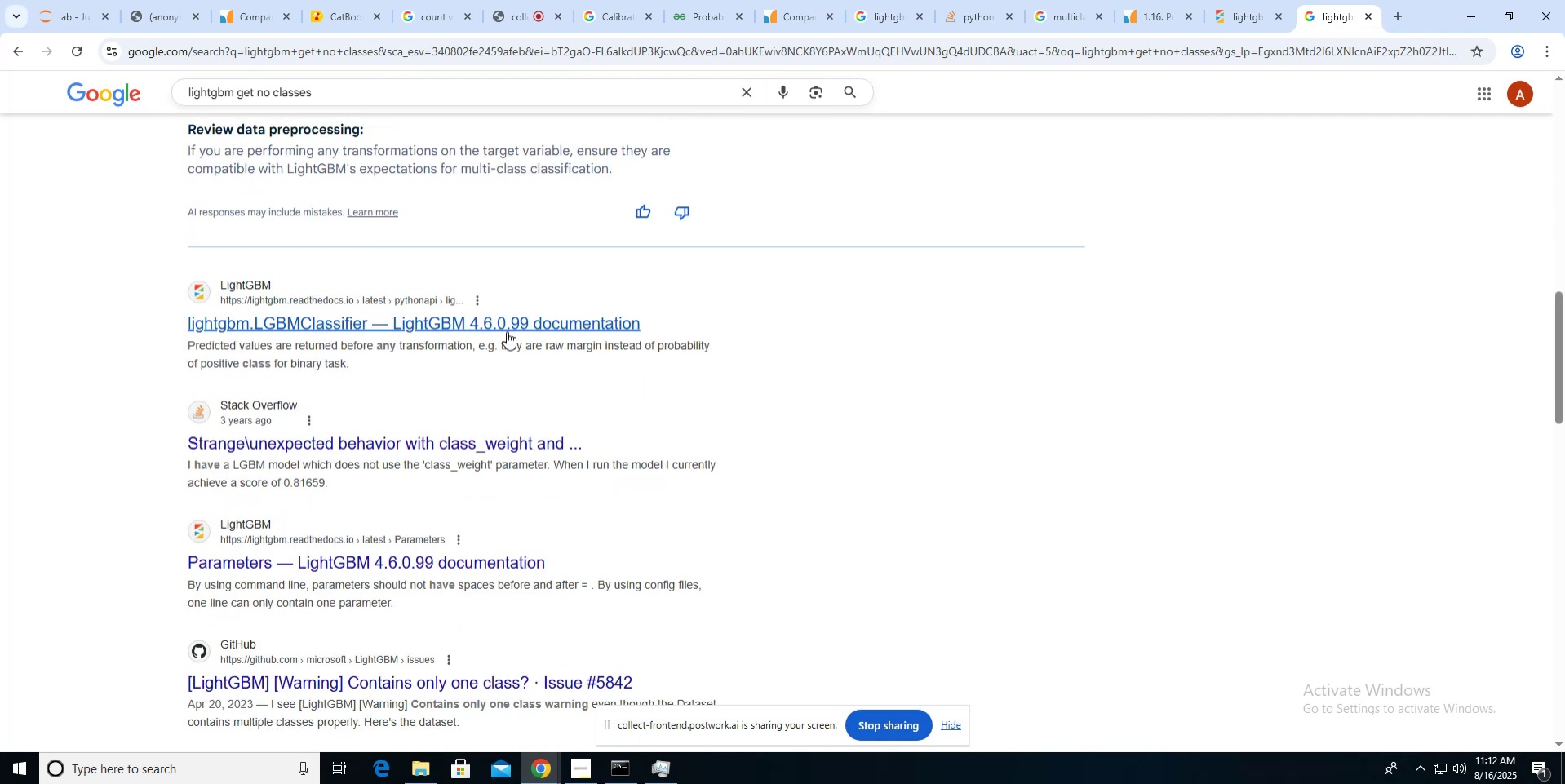 
middle_click([507, 330])
 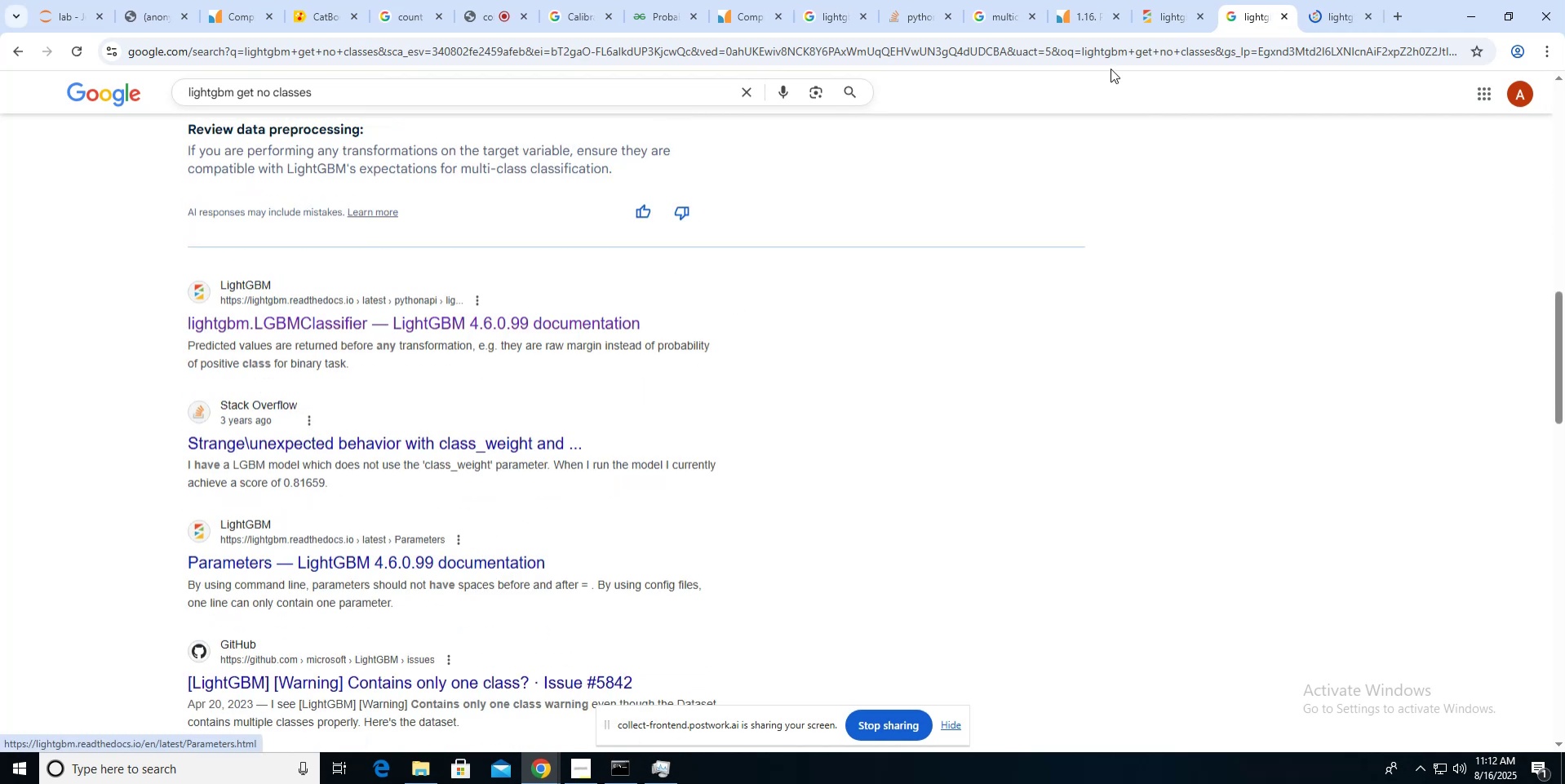 
left_click([1321, 14])
 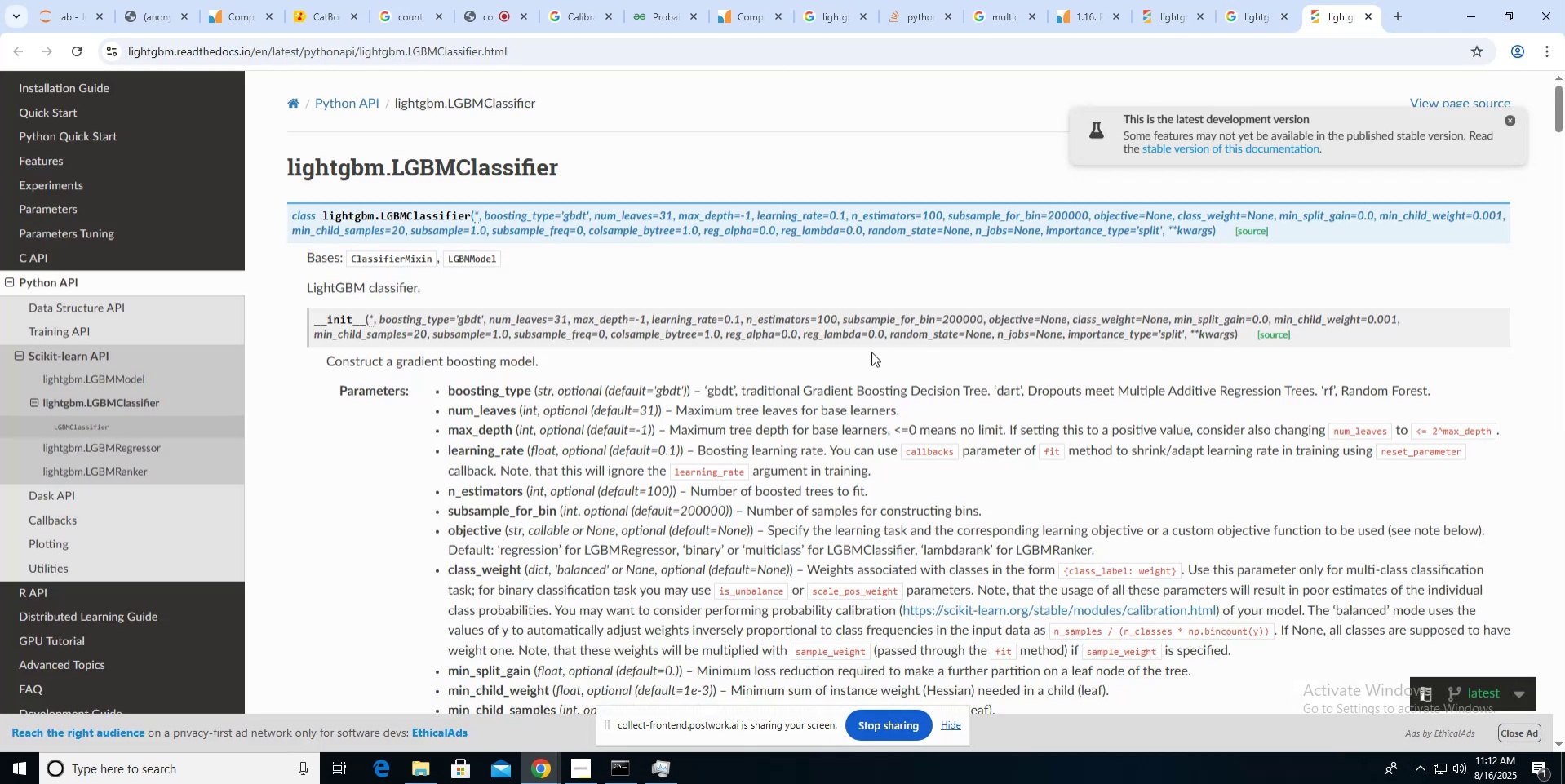 
hold_key(key=ControlLeft, duration=0.44)
 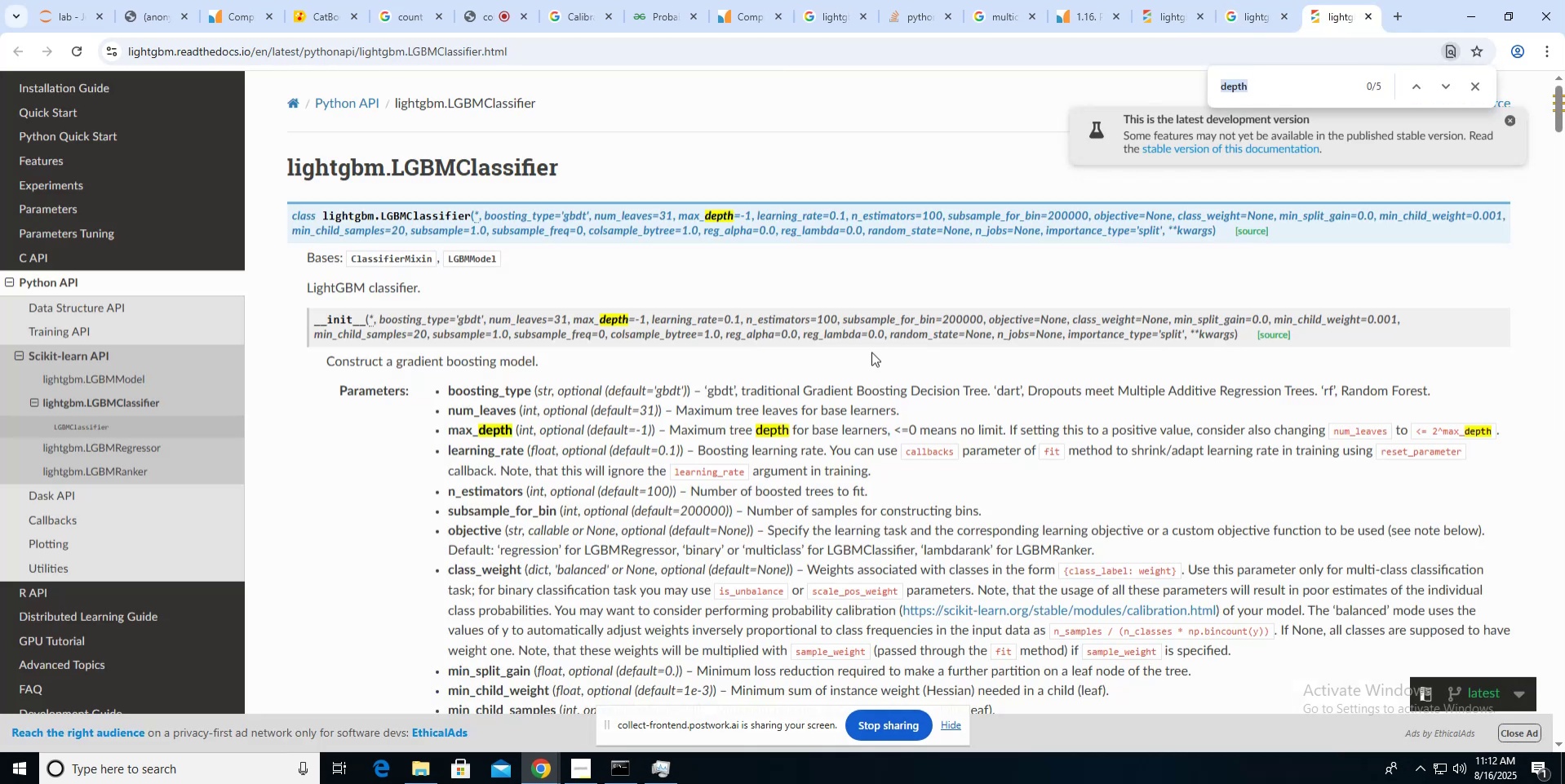 
type(fn_classes)
 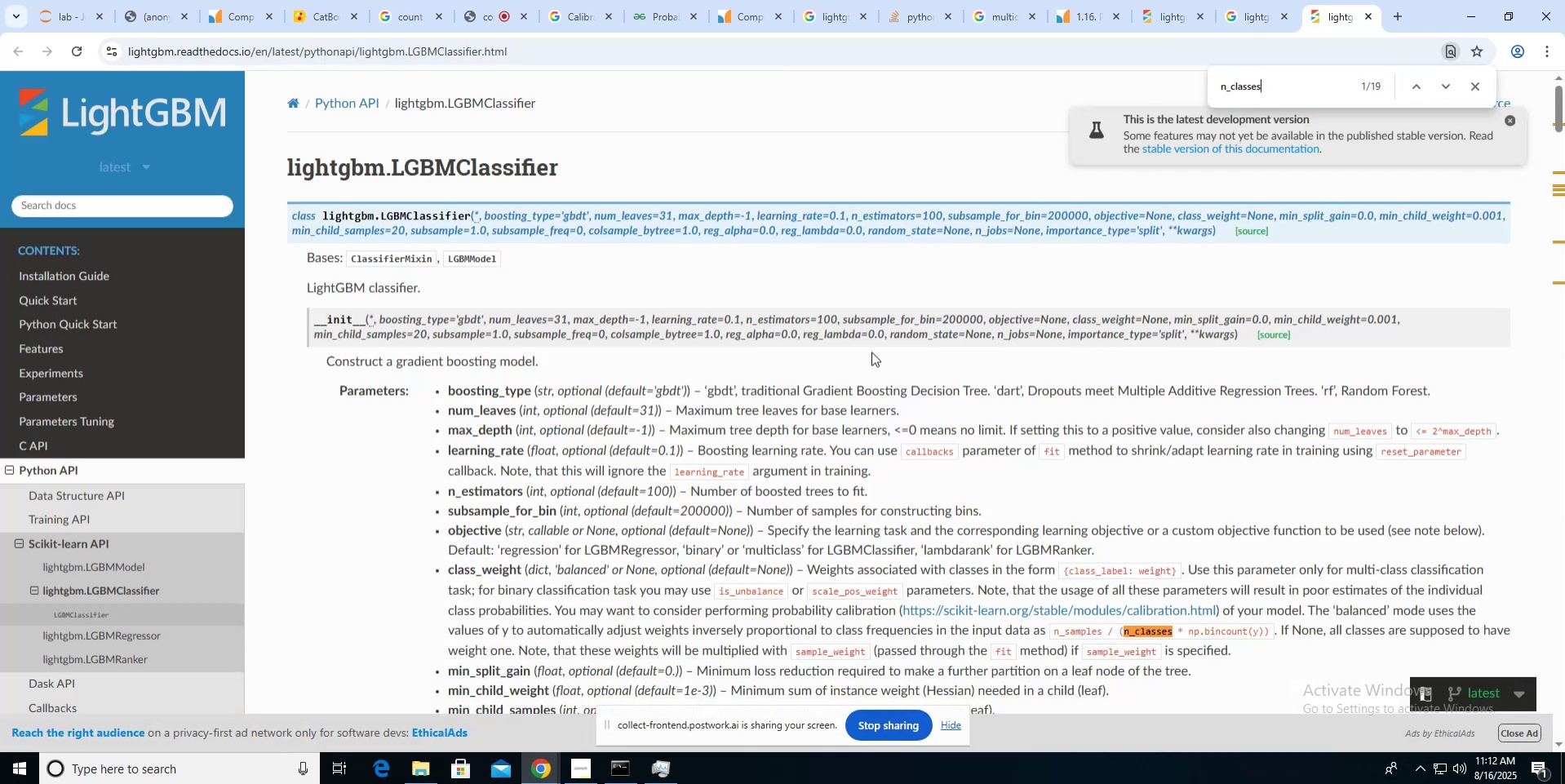 
left_click([64, 7])
 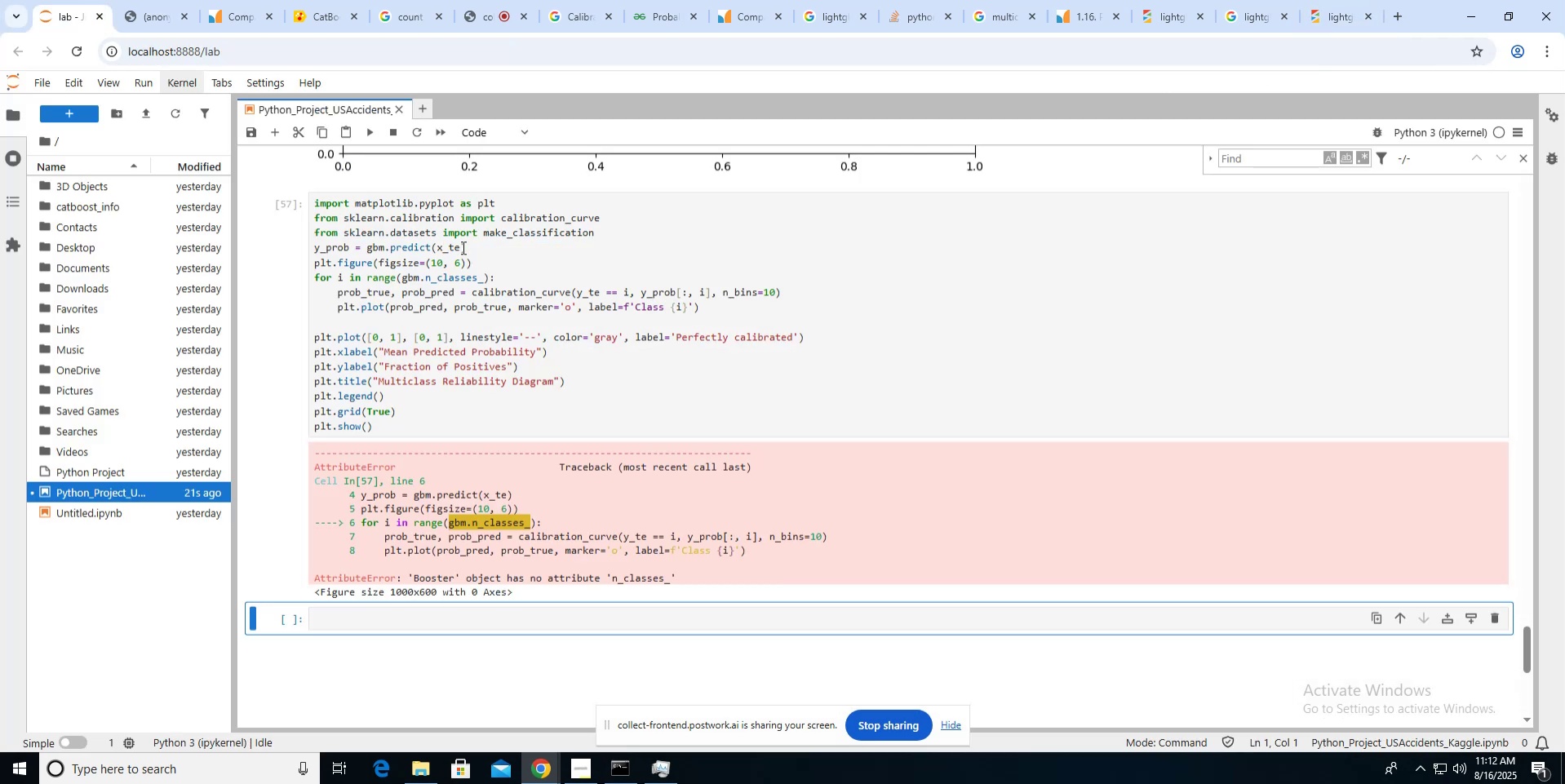 
left_click([489, 247])
 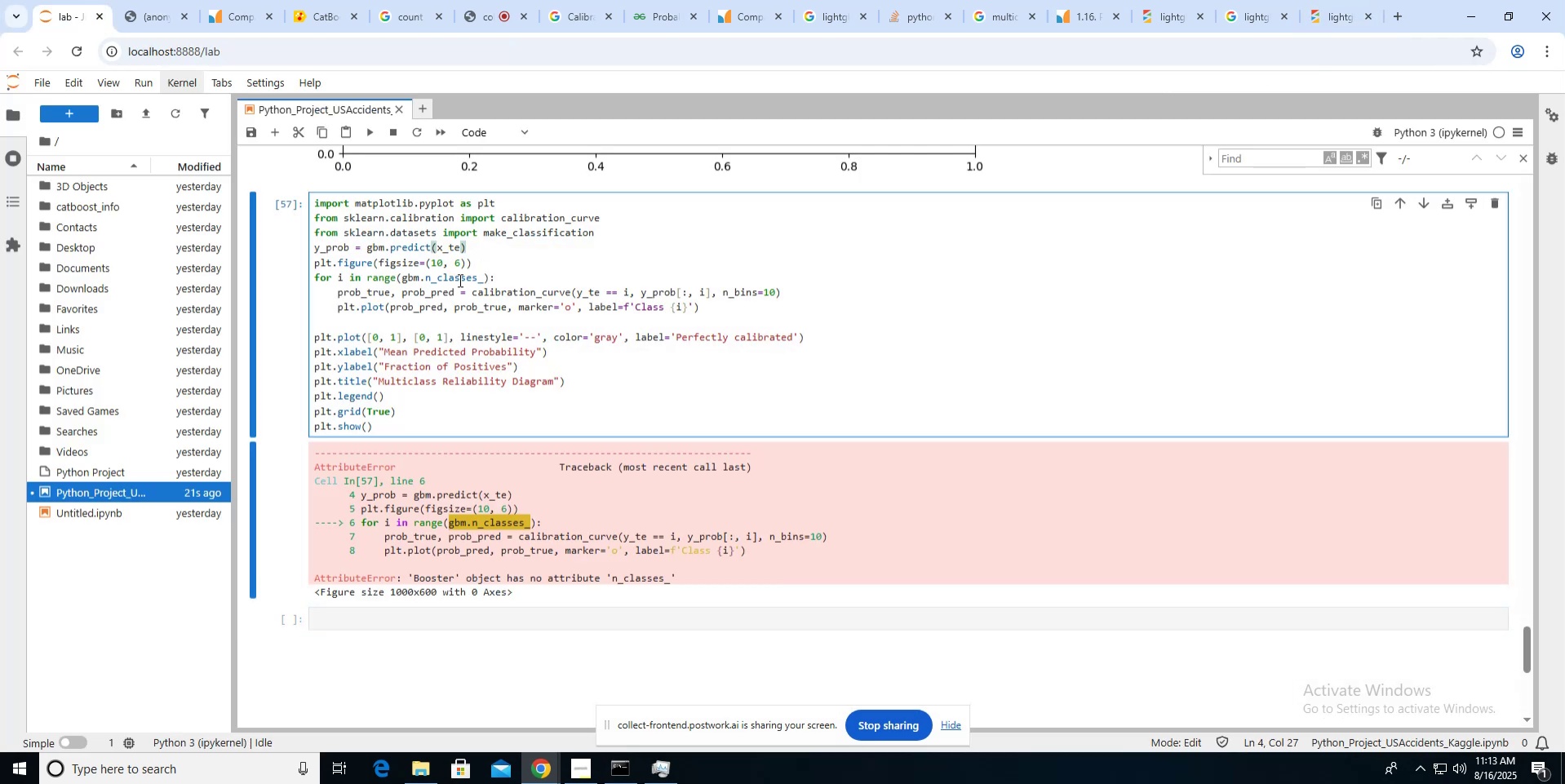 
left_click([485, 280])
 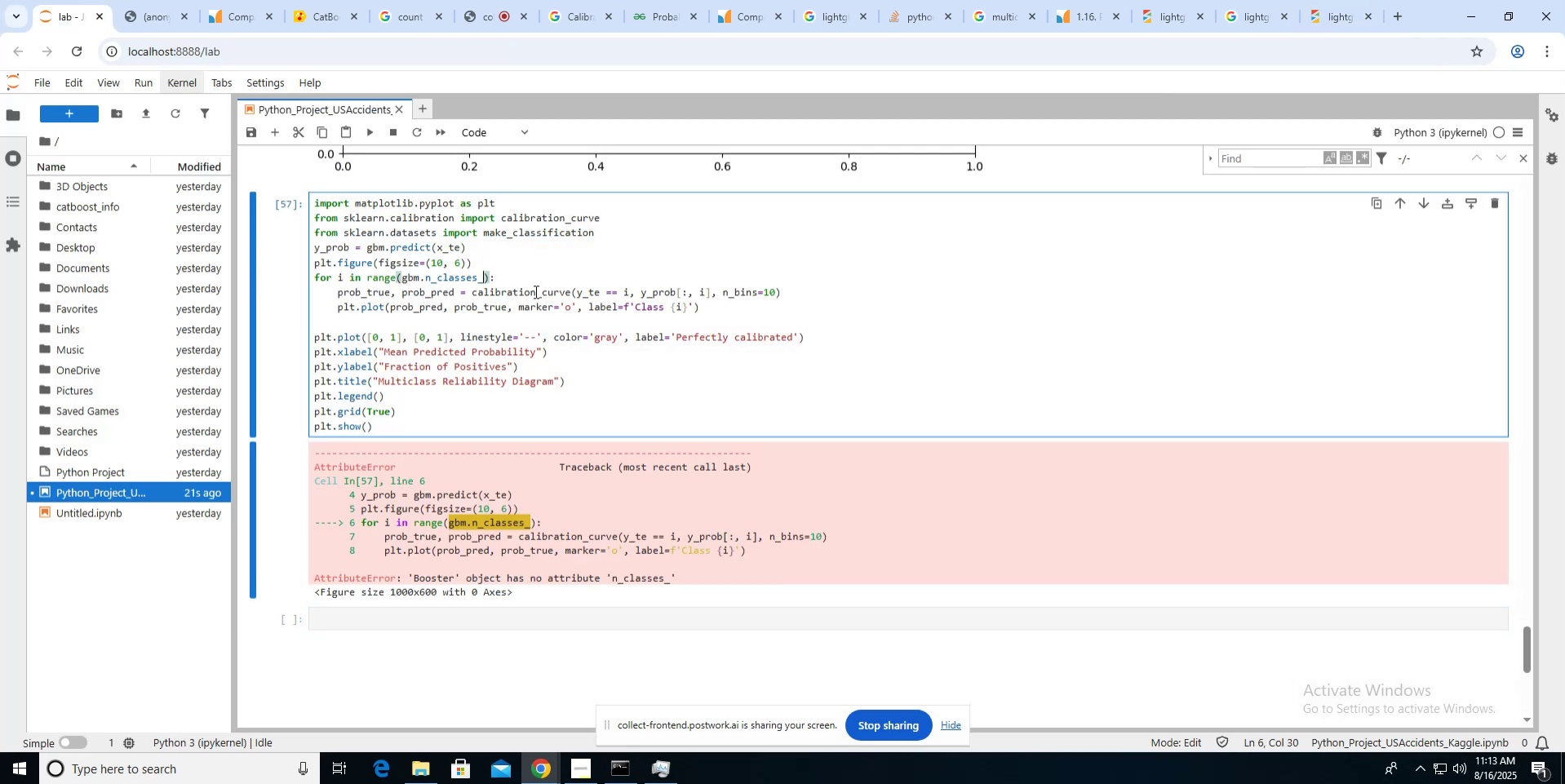 
key(Backspace)
 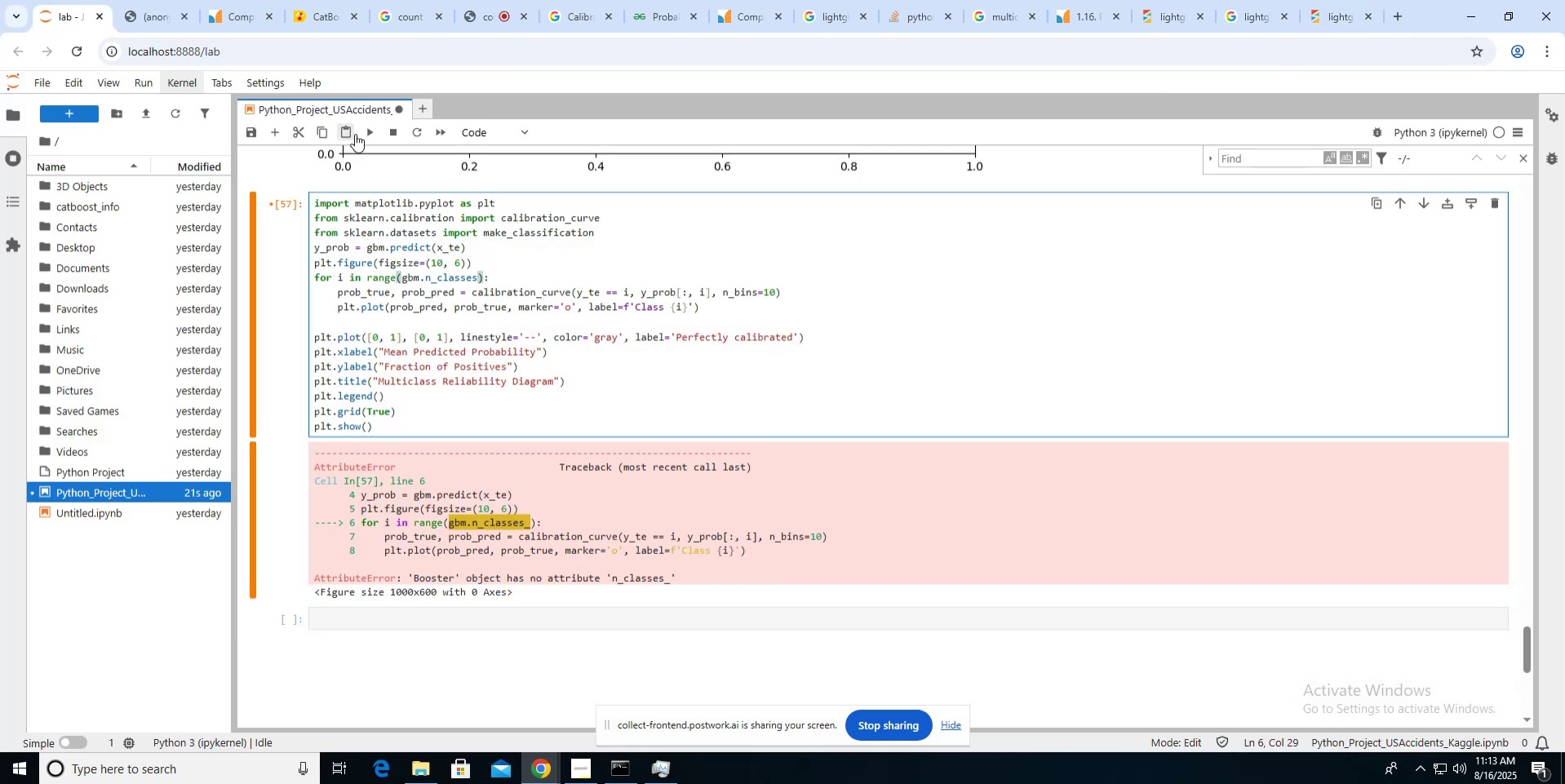 
left_click([363, 131])
 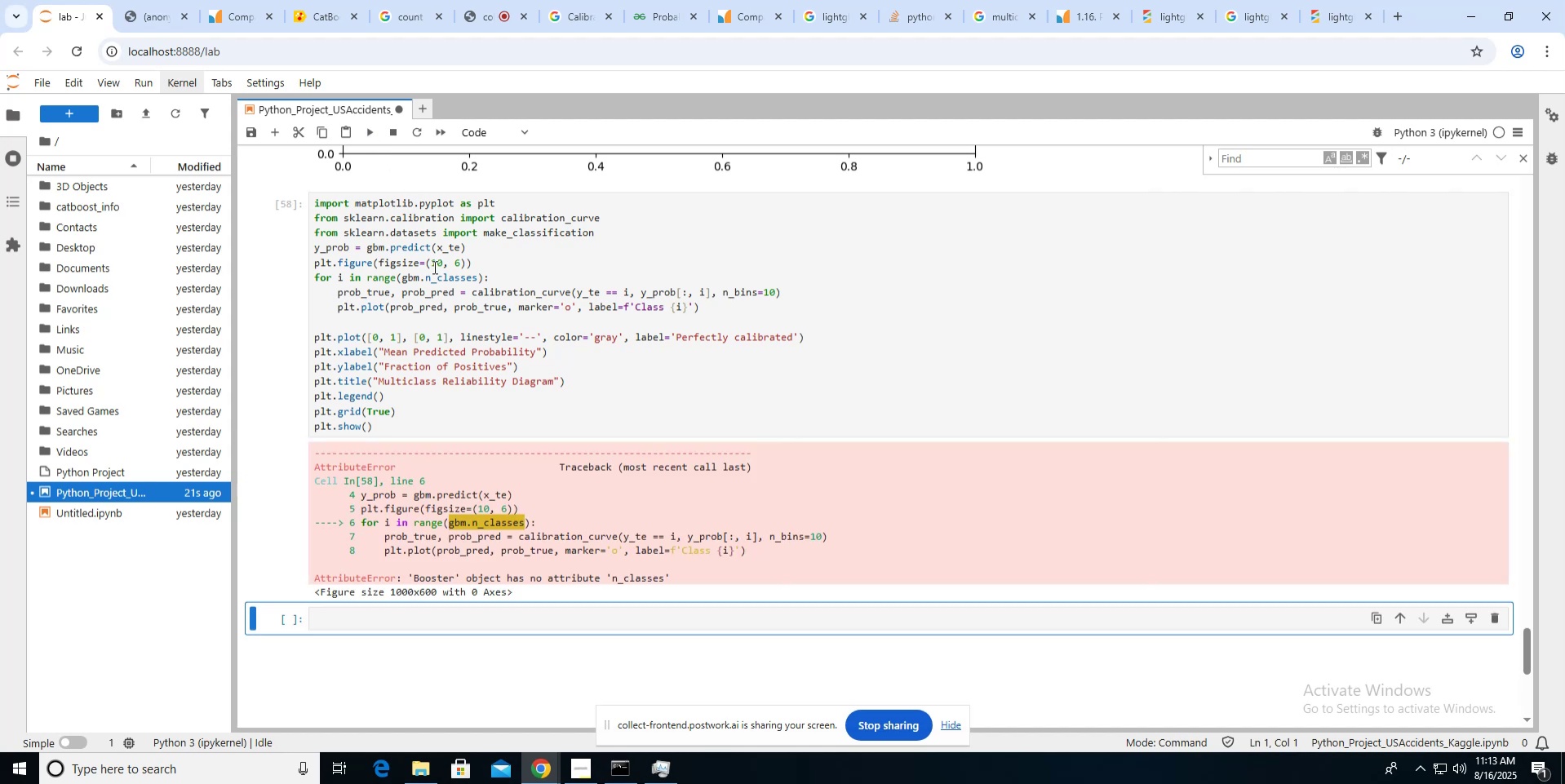 
wait(6.68)
 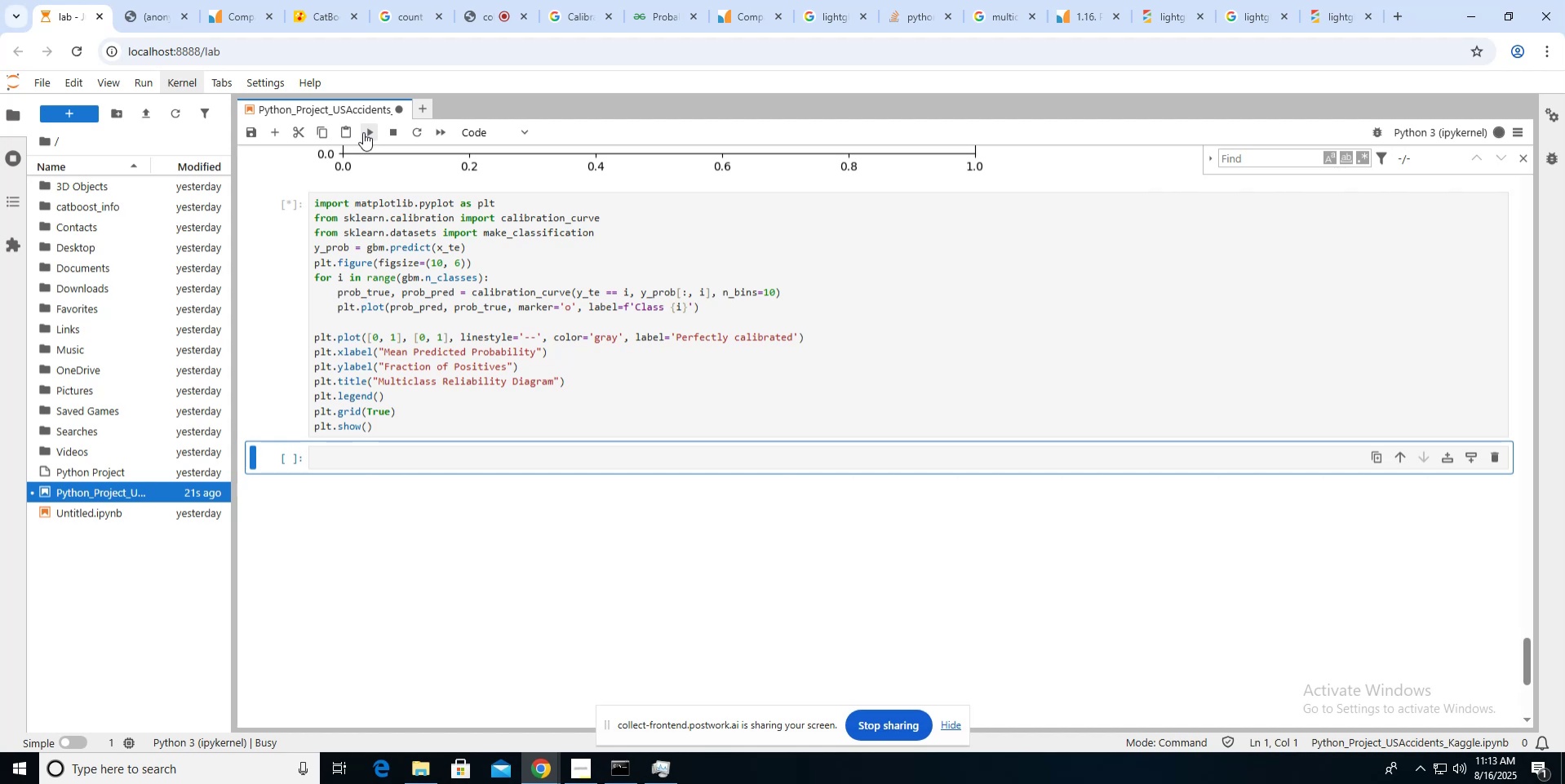 
left_click([487, 241])
 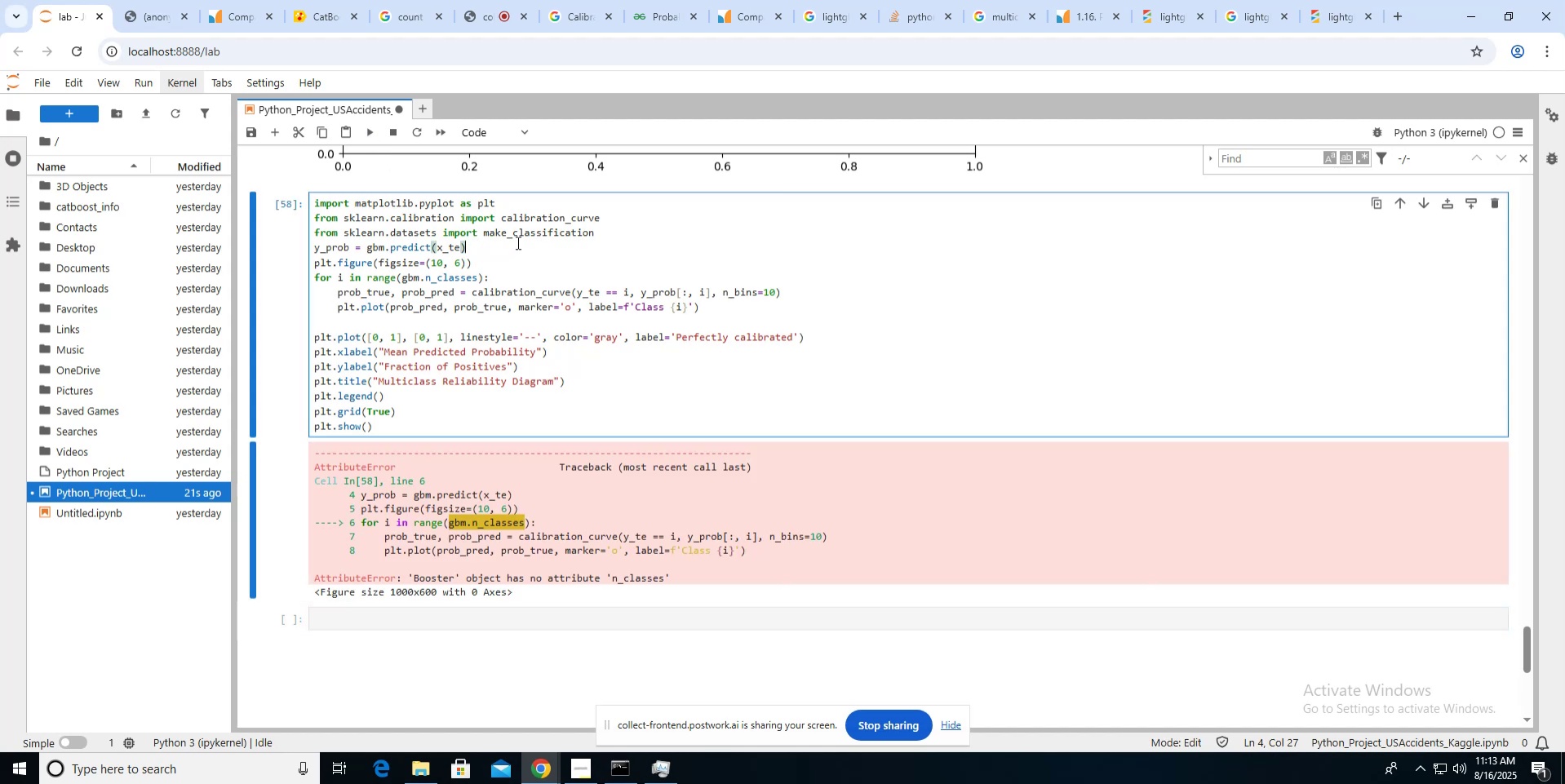 
key(ArrowRight)
 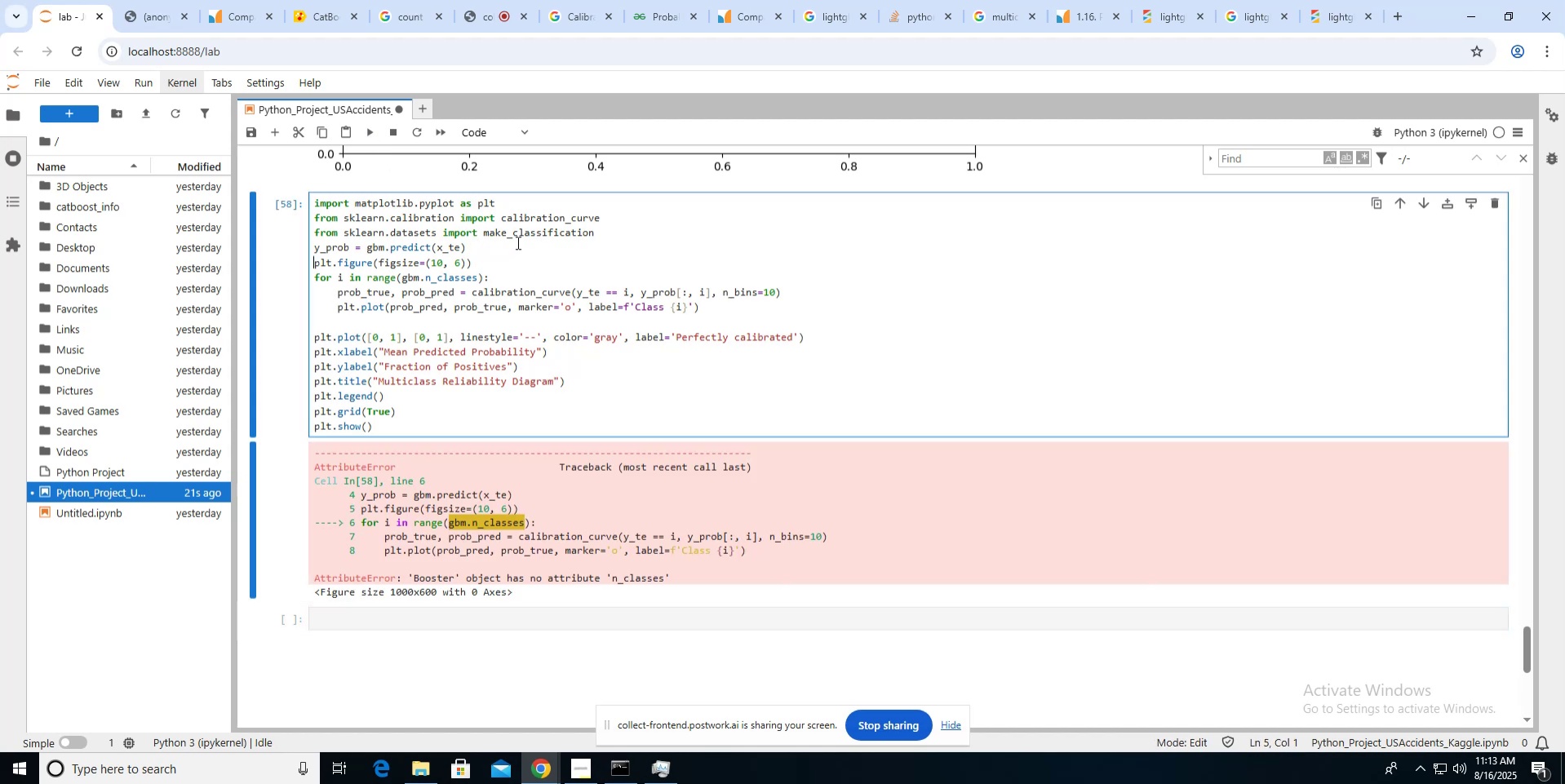 
key(ArrowUp)
 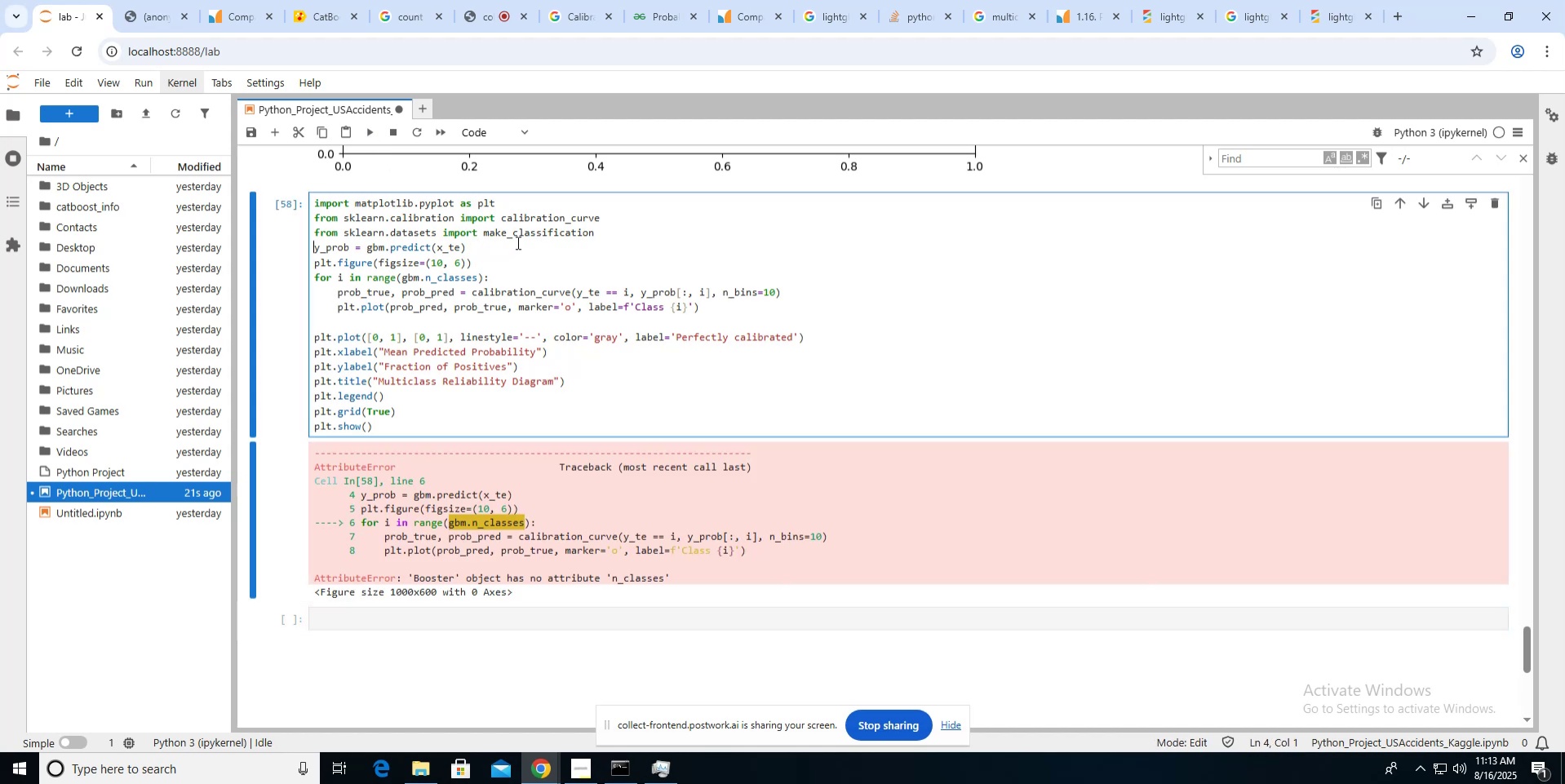 
key(ArrowLeft)
 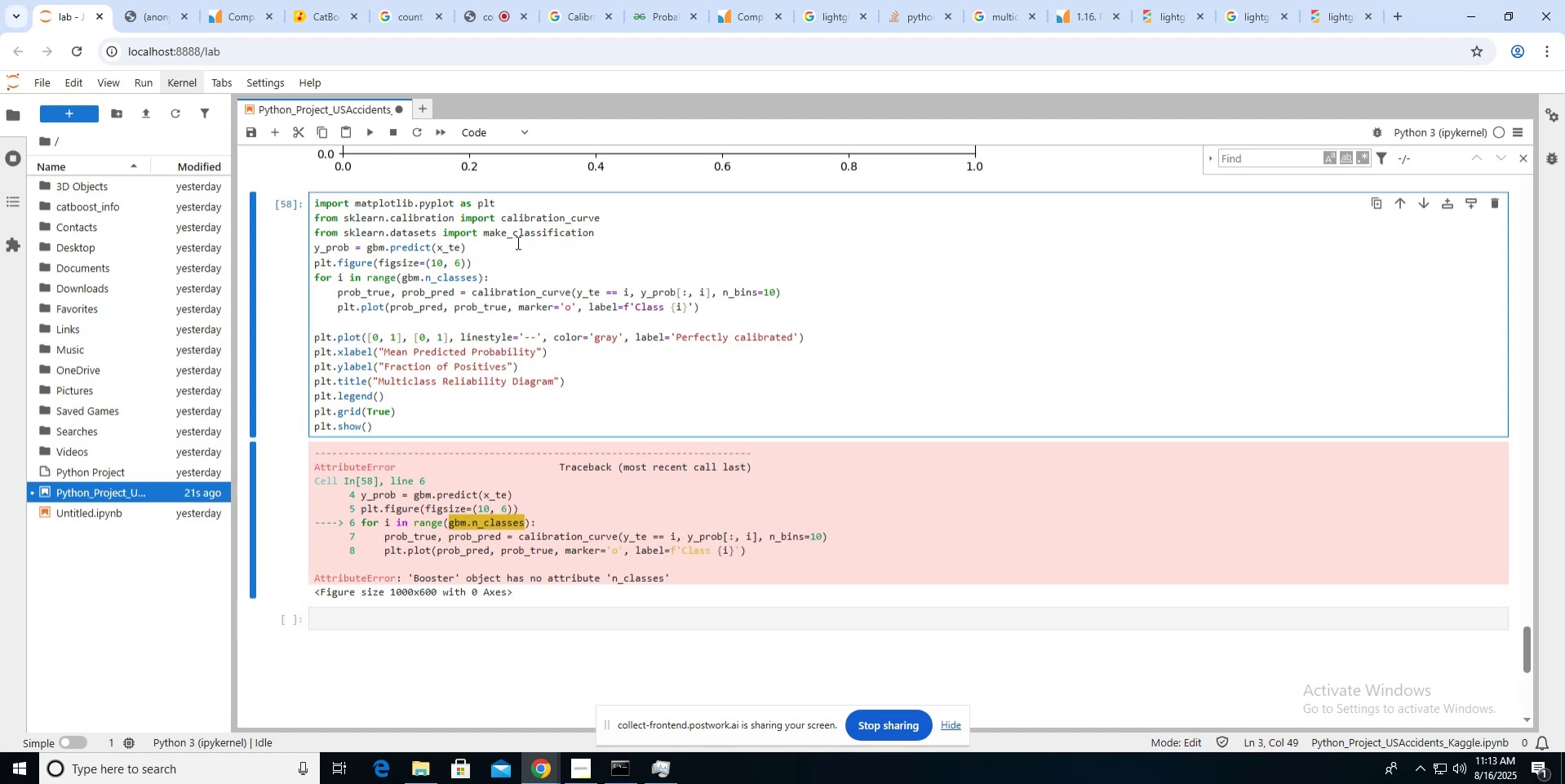 
key(ArrowDown)
 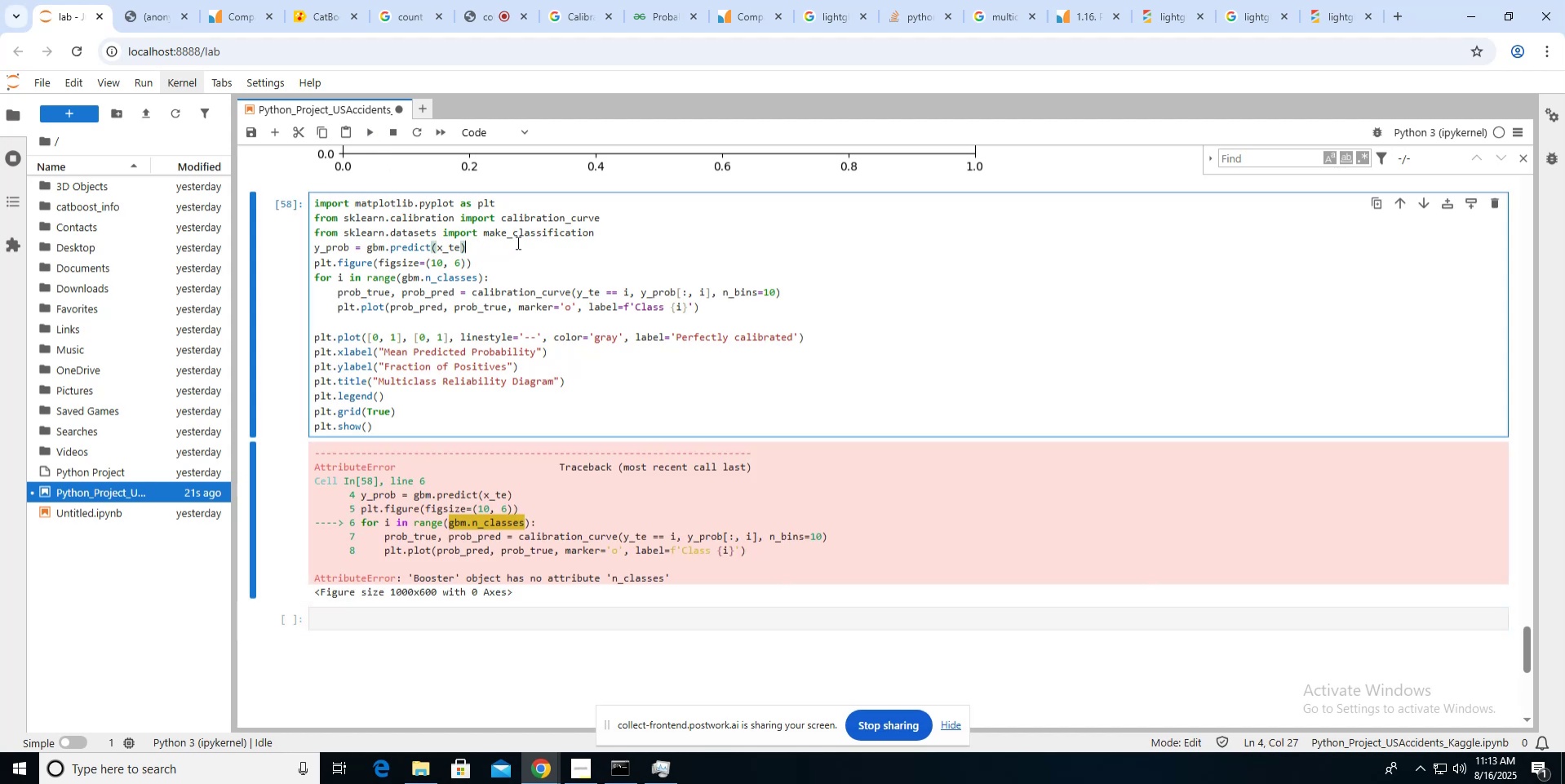 
key(ArrowDown)
 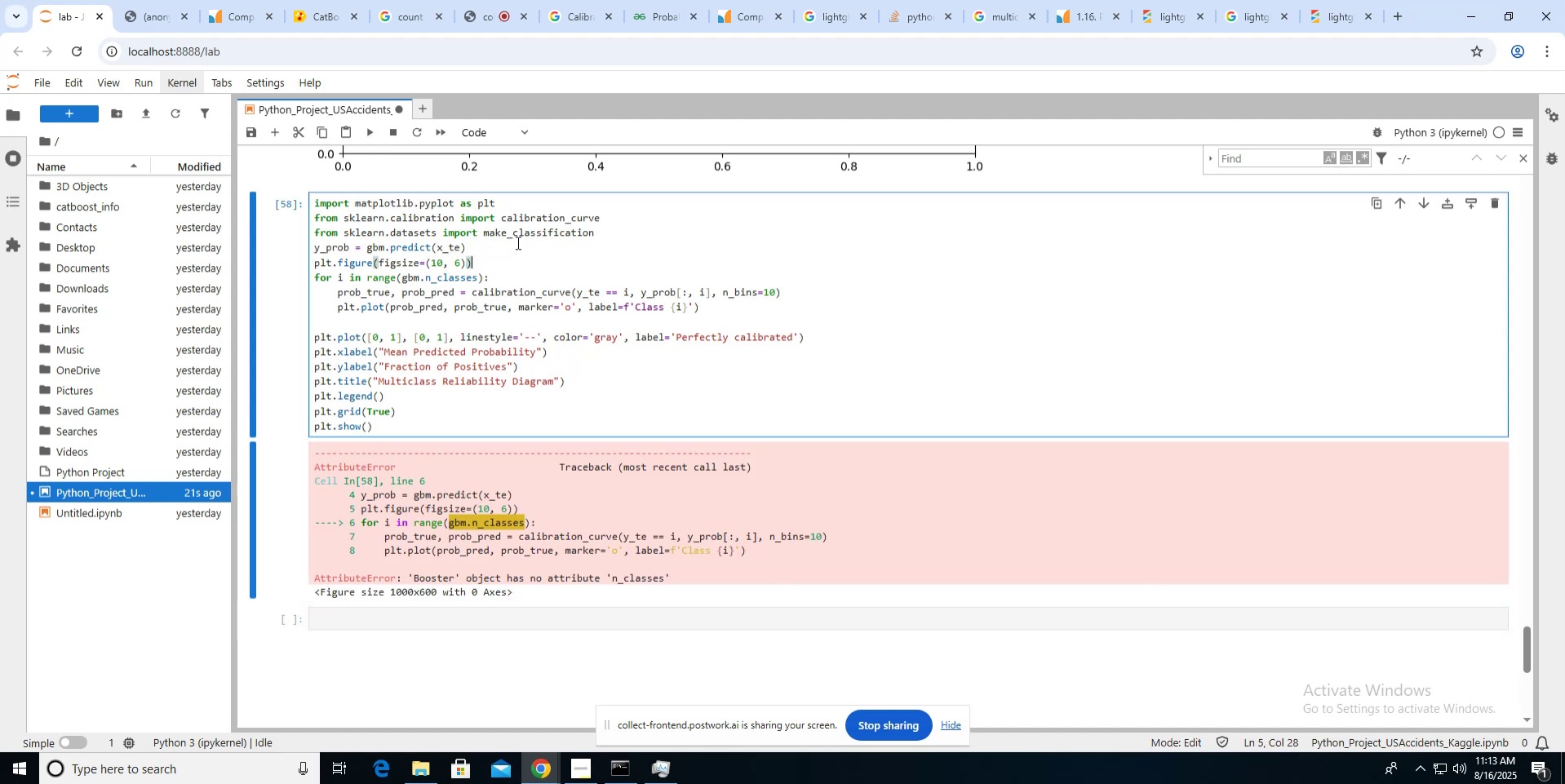 
key(ArrowDown)
 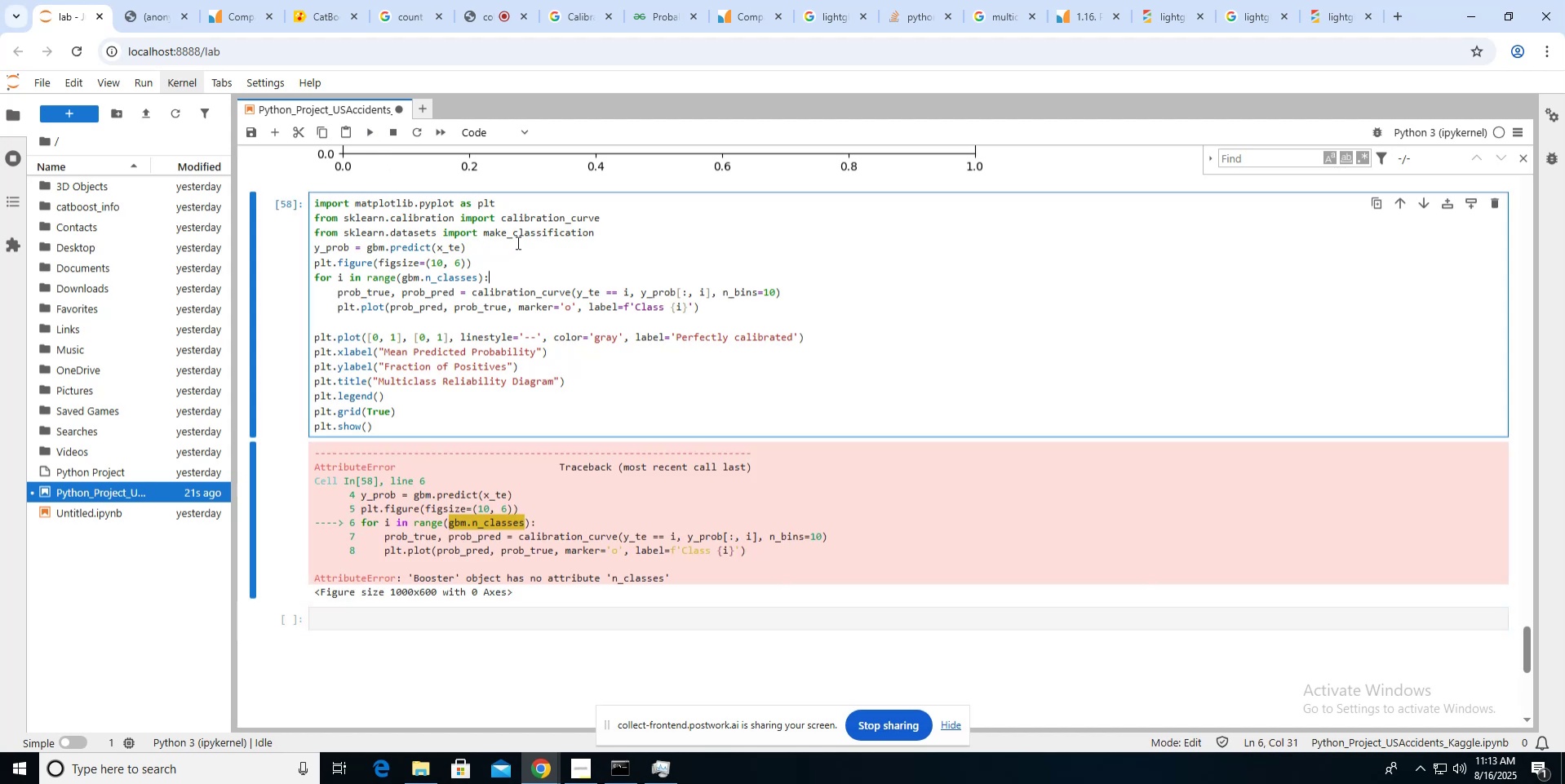 
key(ArrowLeft)
 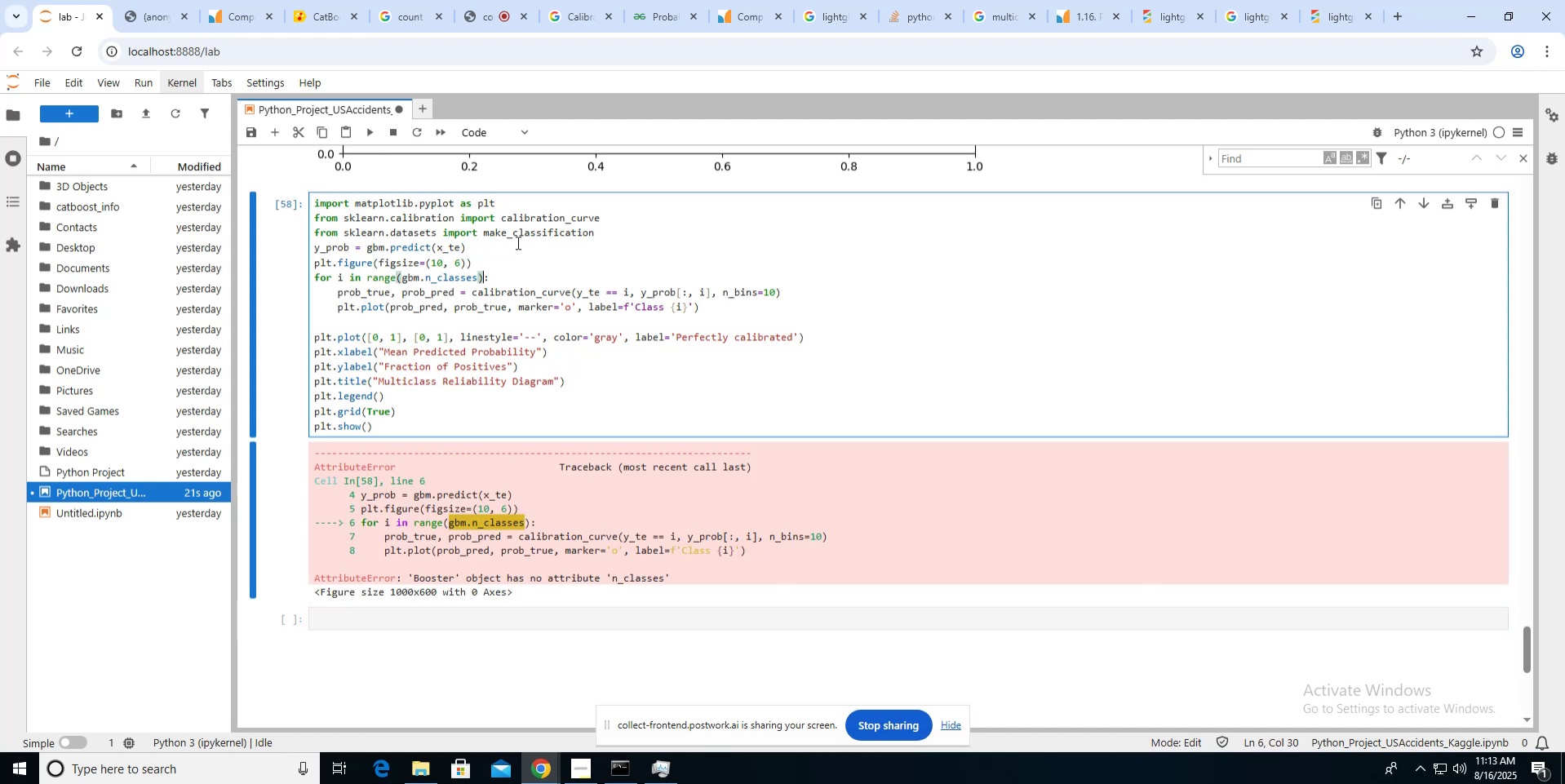 
key(ArrowLeft)
 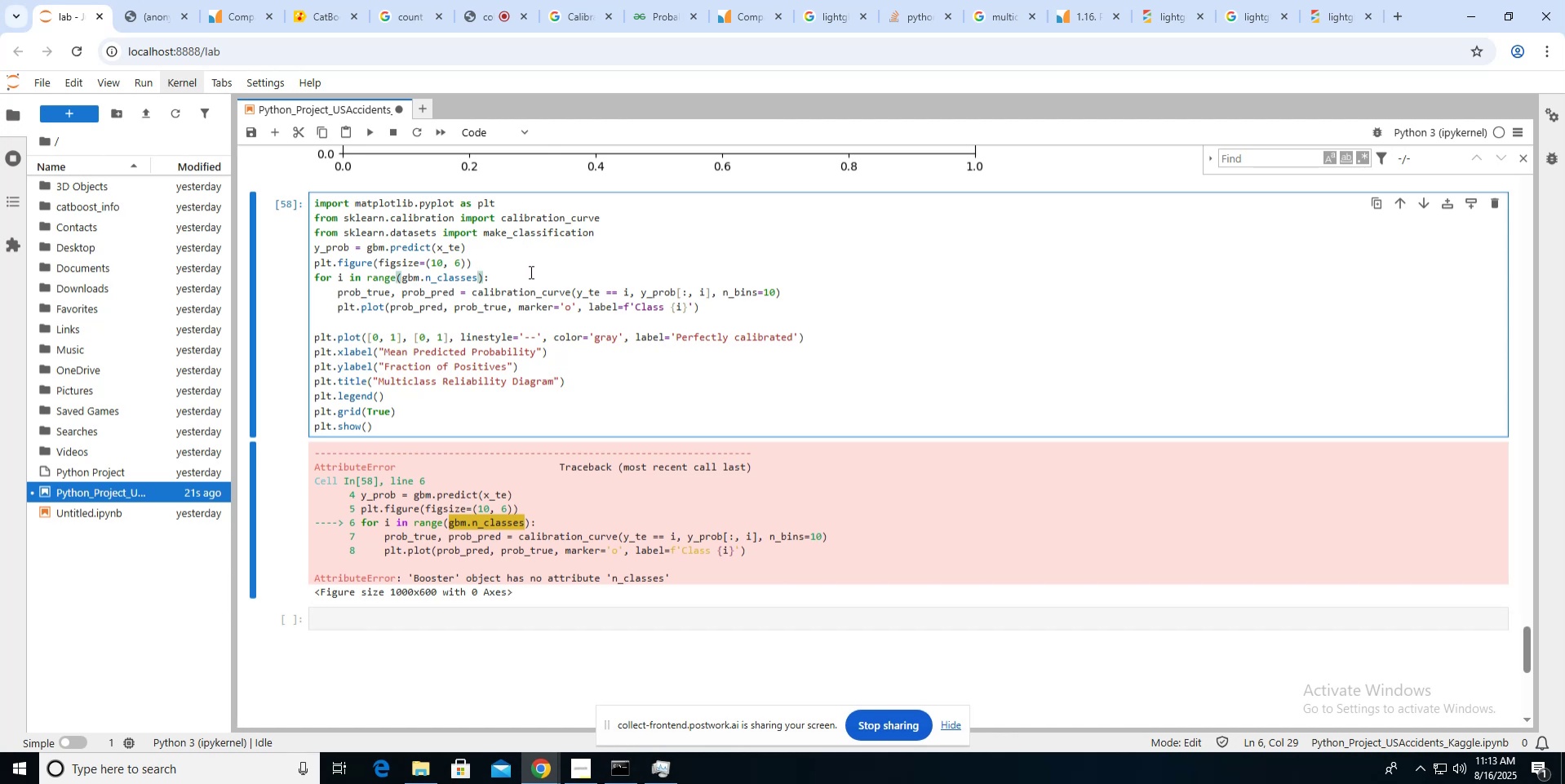 
wait(14.39)
 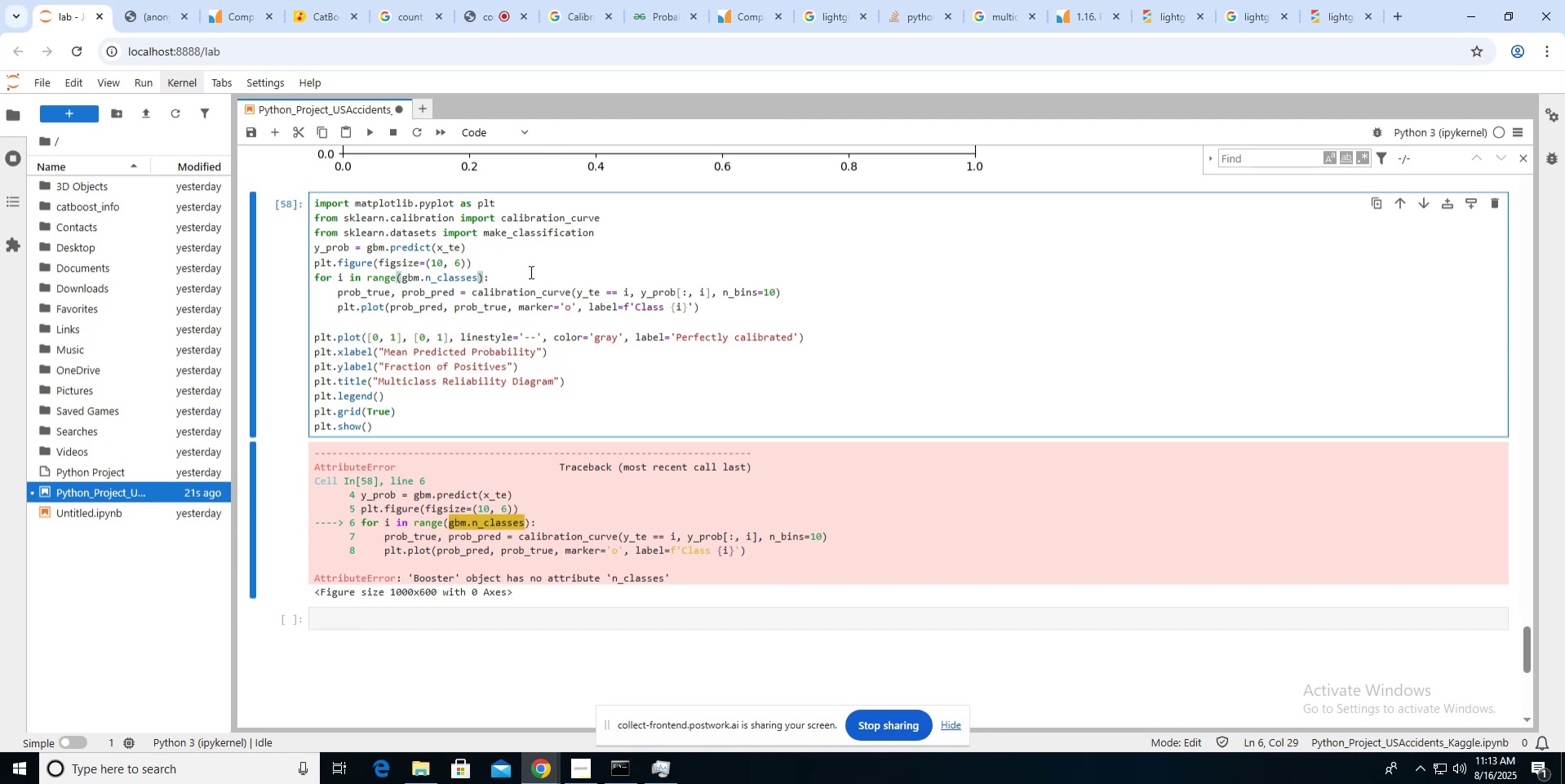 
left_click([10, 779])
 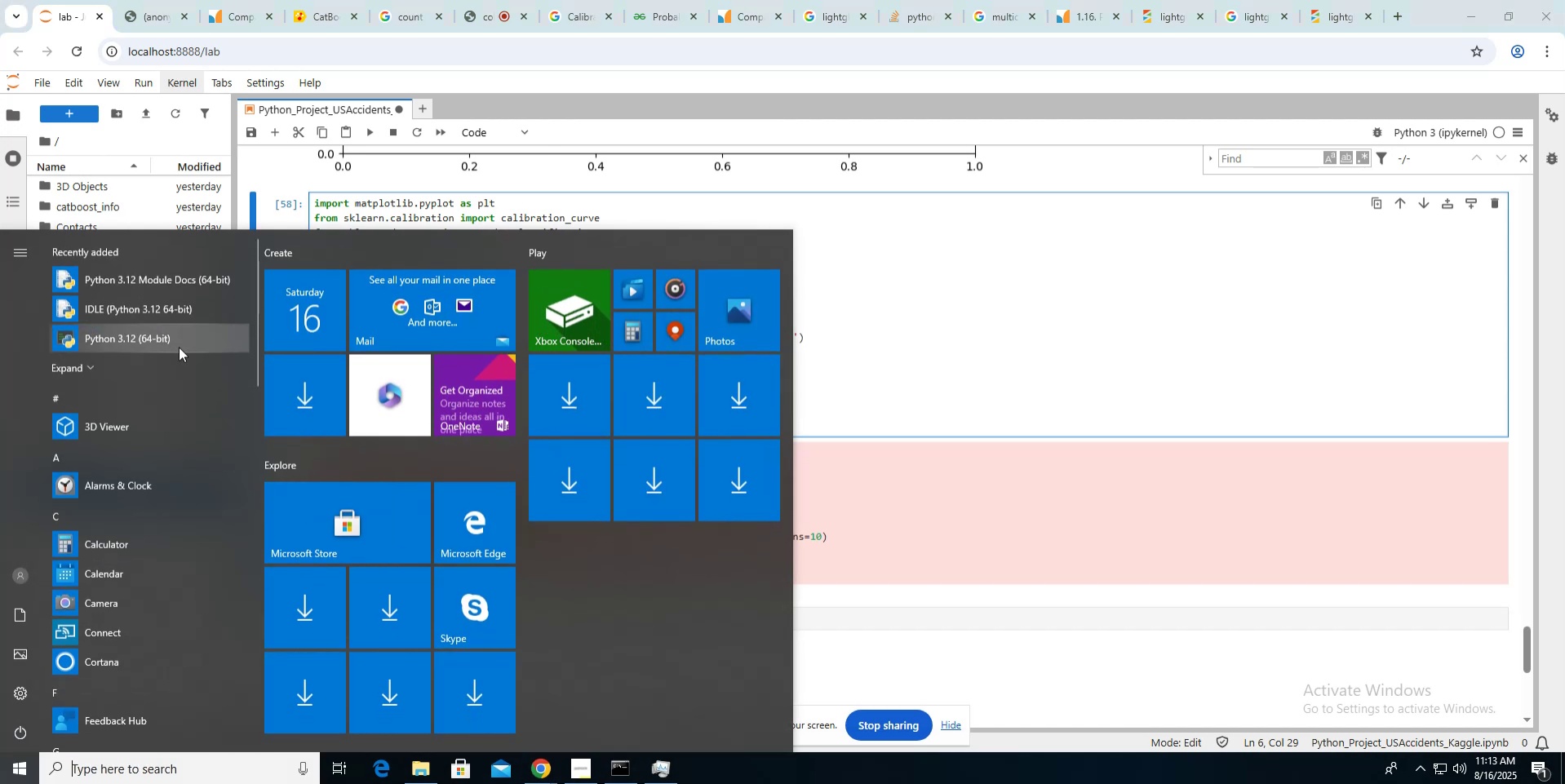 
left_click([179, 347])
 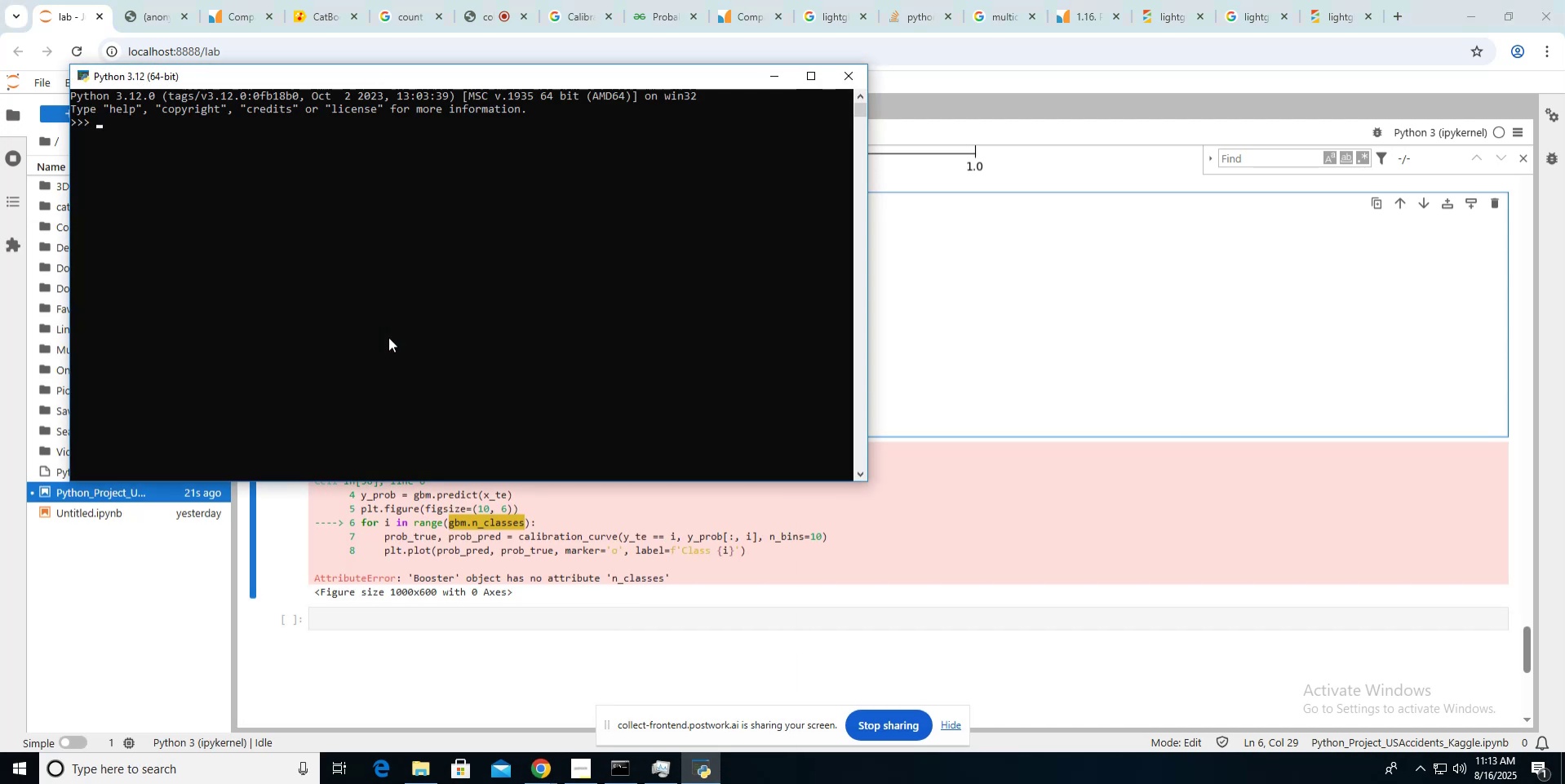 
type(import lih)
key(Backspace)
type(ghtgbm as gbm)
 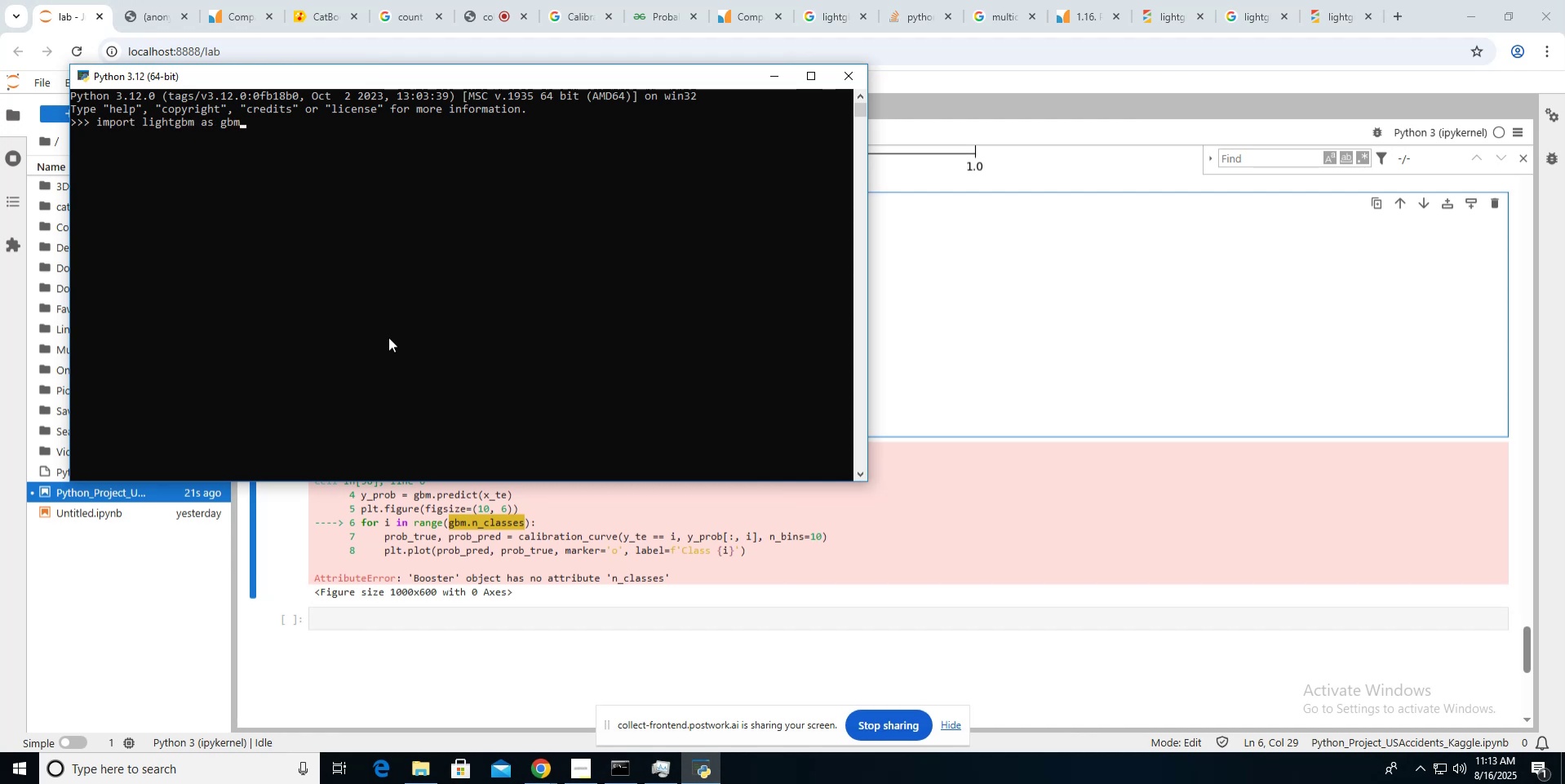 
key(Enter)
 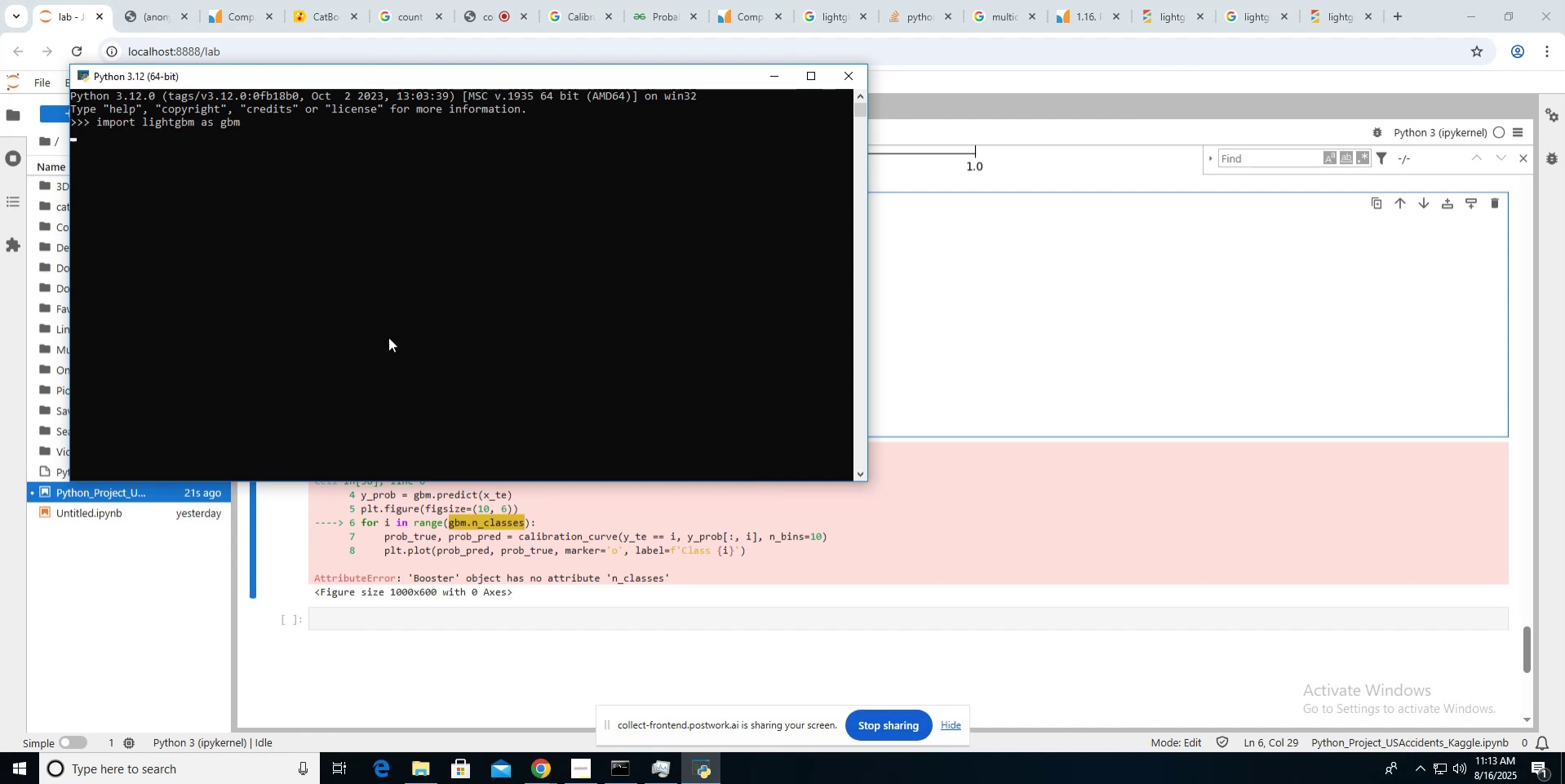 
type(gbm.)
key(Tab)
key(Tab)
key(Tab)
key(Backspace)
key(Backspace)
key(Backspace)
key(Backspace)
type(.)
key(Tab)
key(Tab)
key(Tab)
 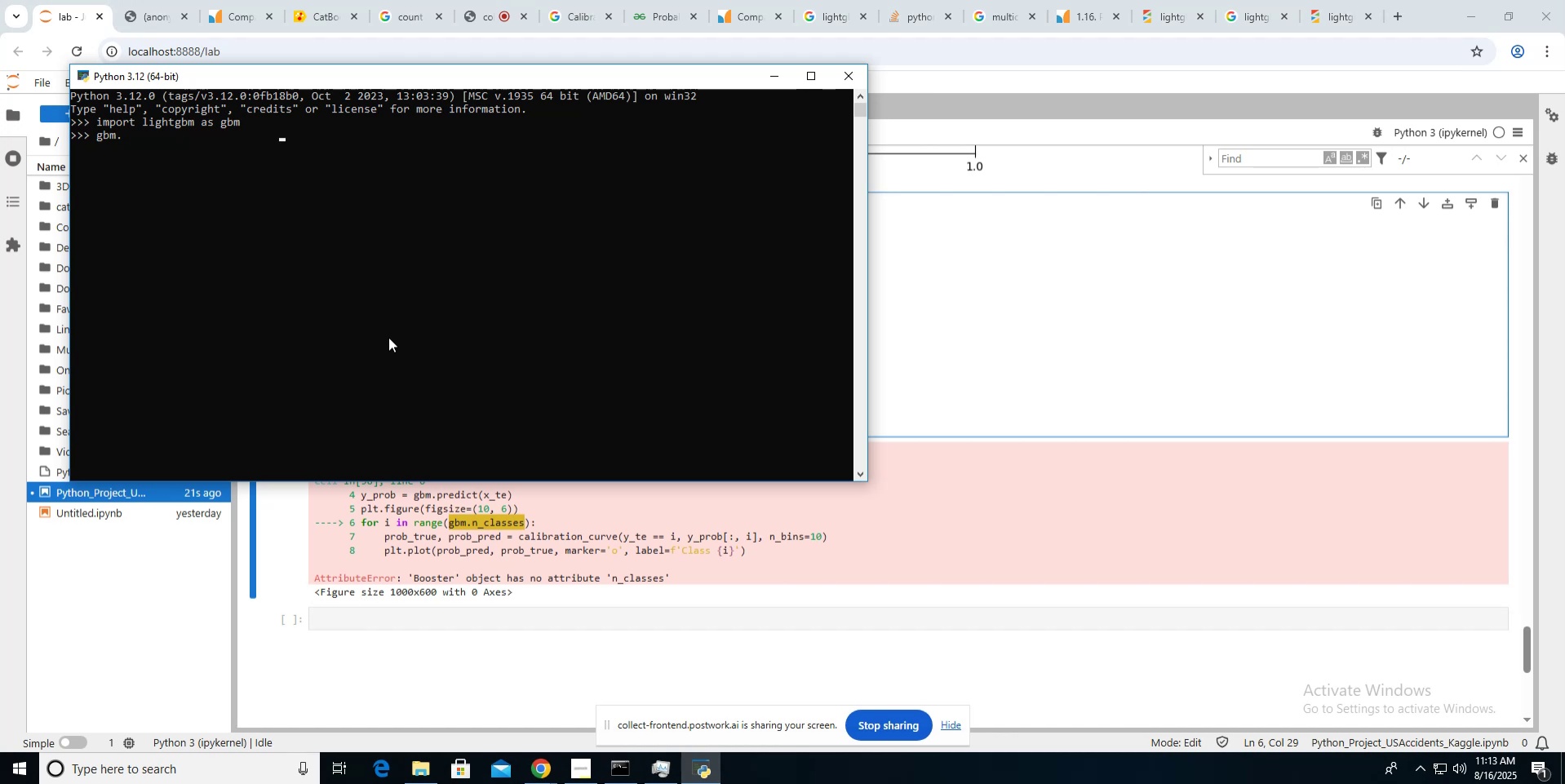 
key(Enter)
 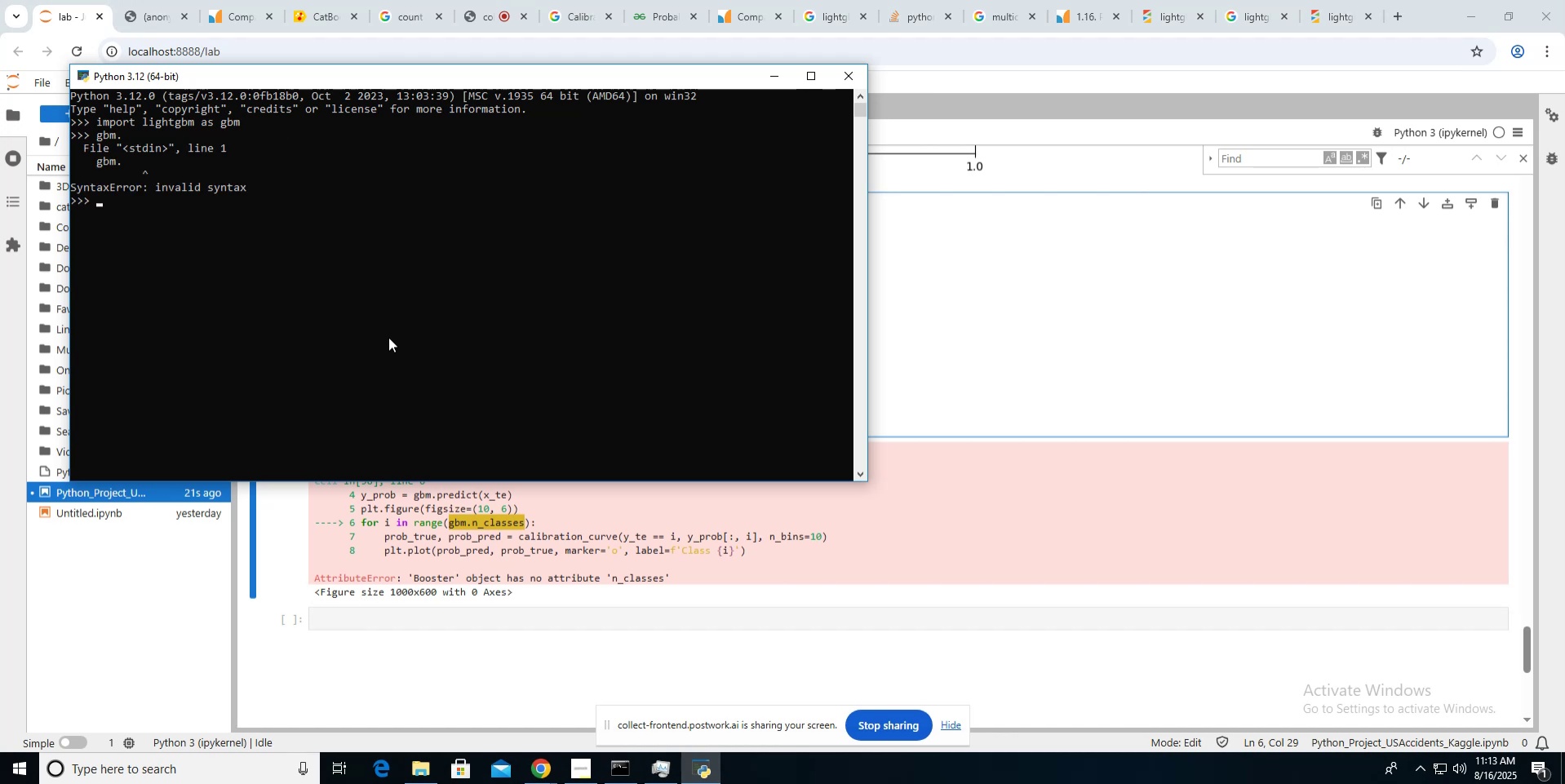 
key(ArrowUp)
 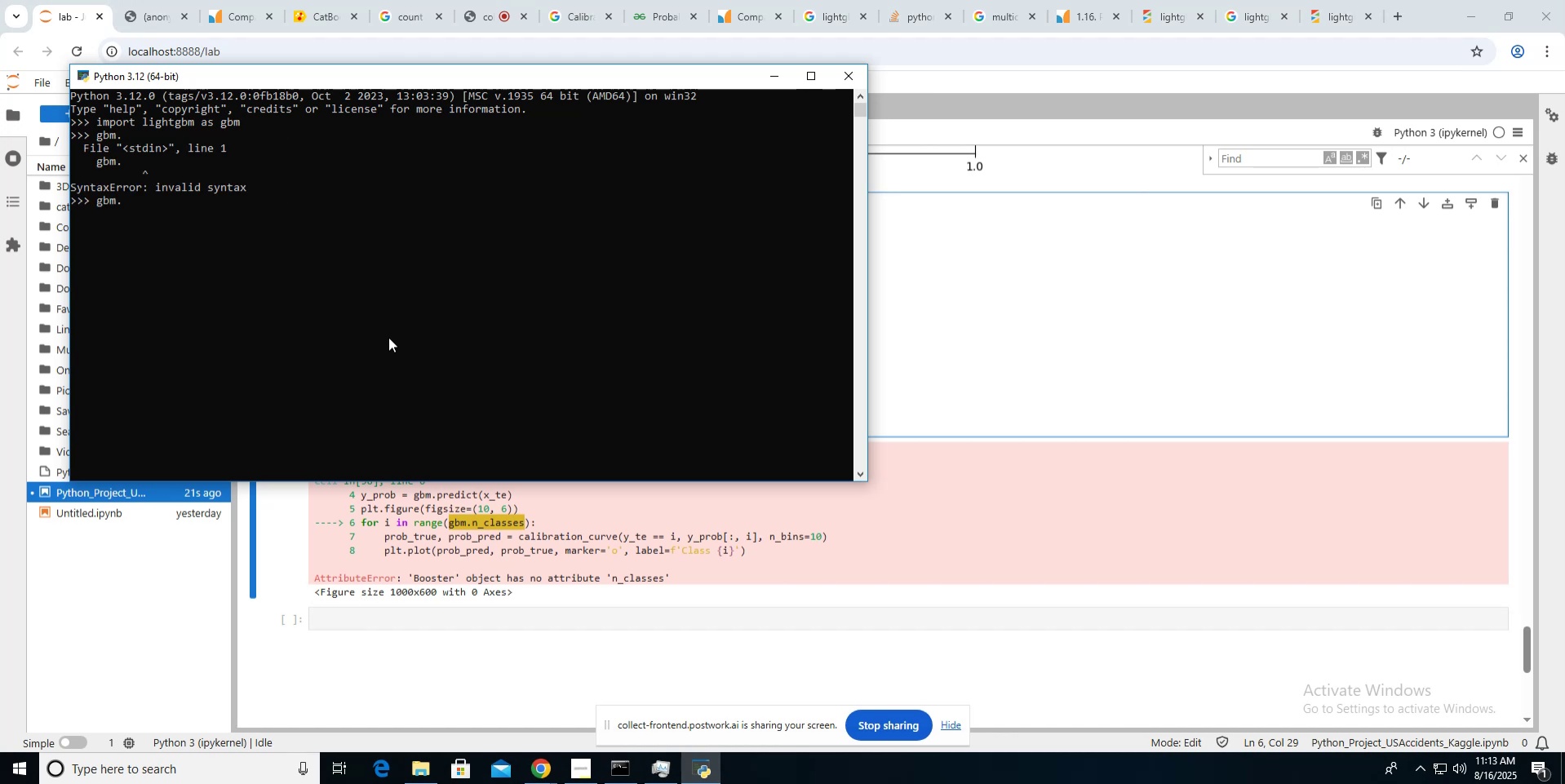 
key(Control+ControlLeft)
 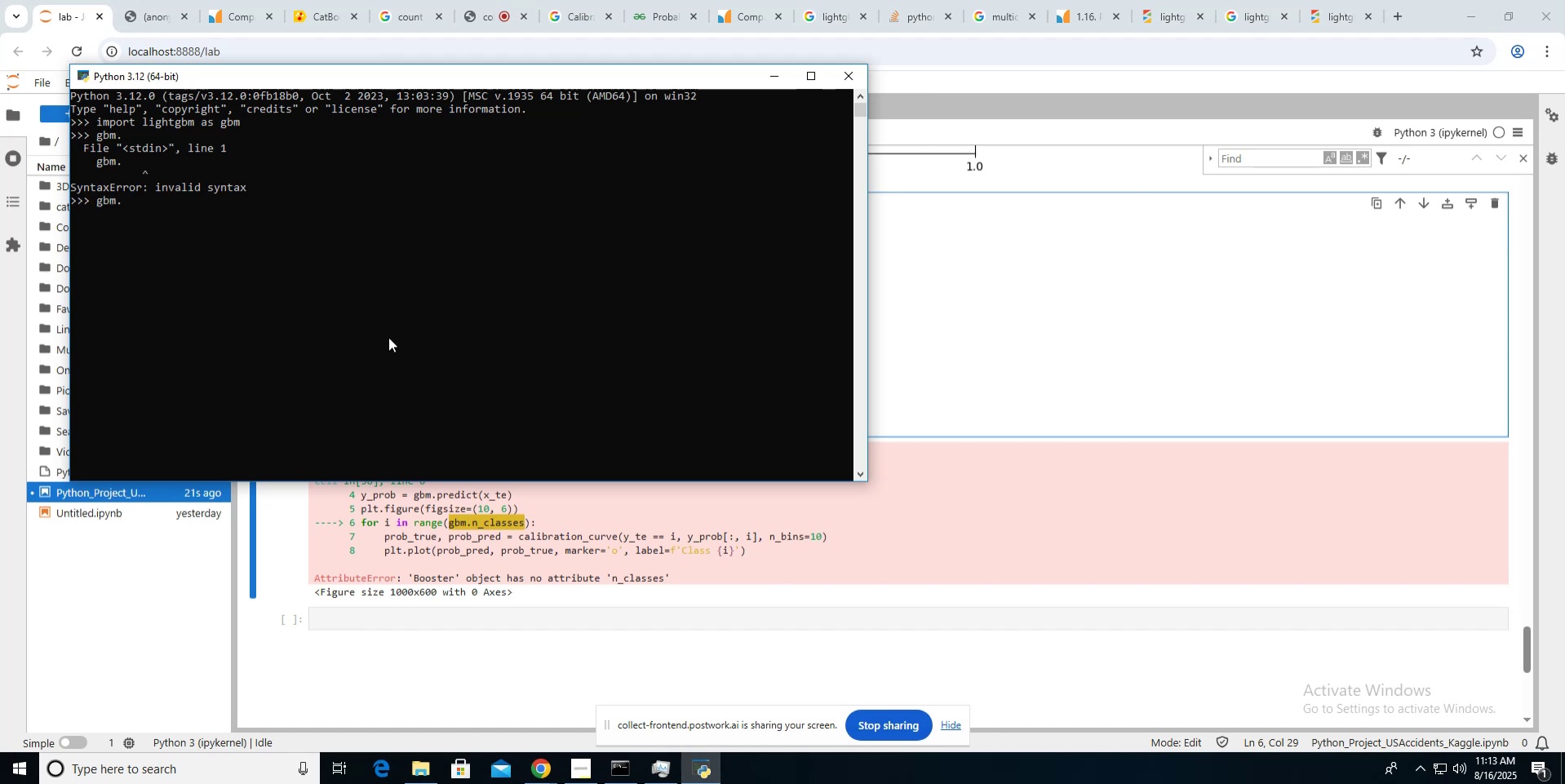 
key(Control+C)
 